 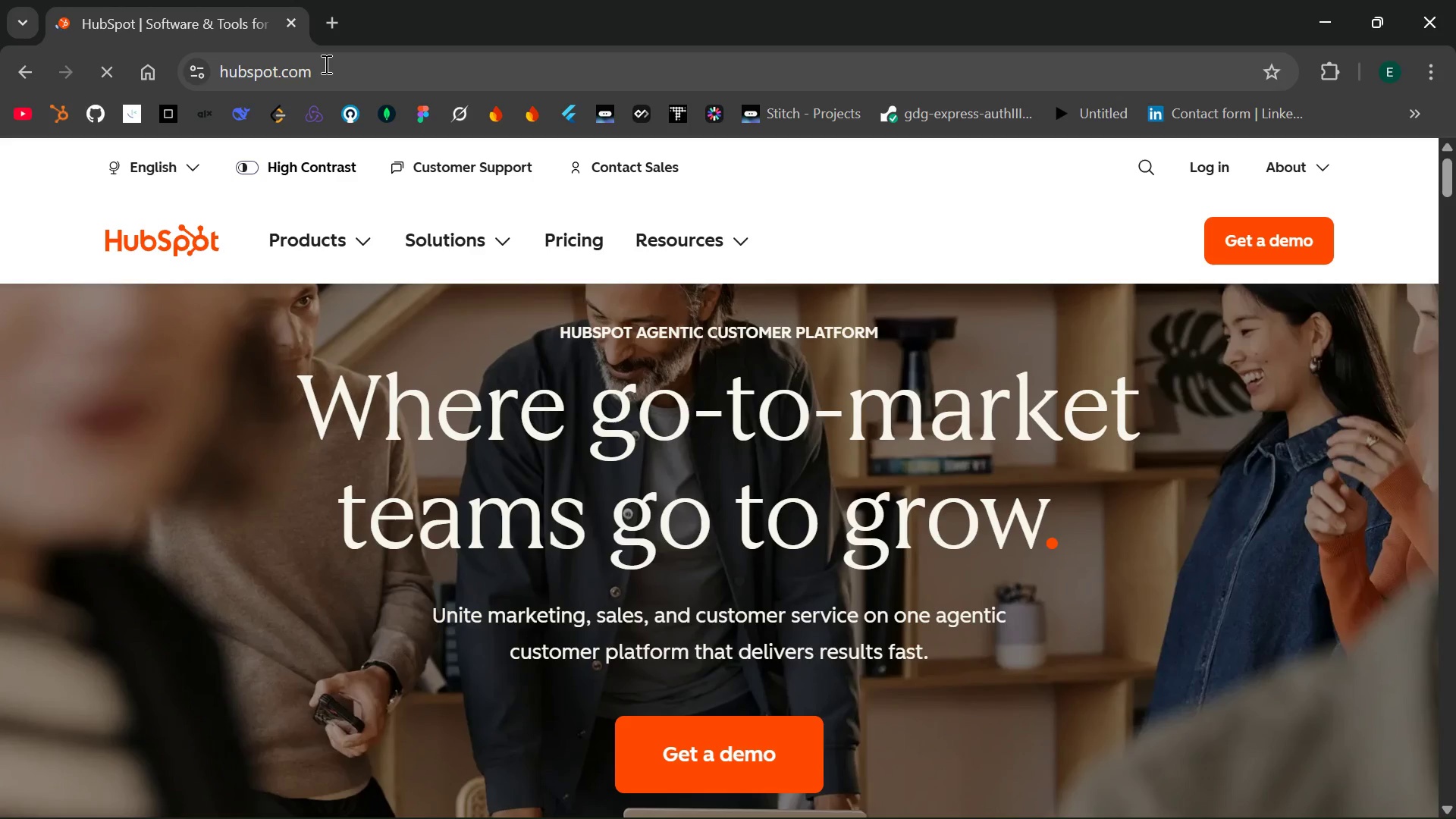 
left_click([1209, 171])
 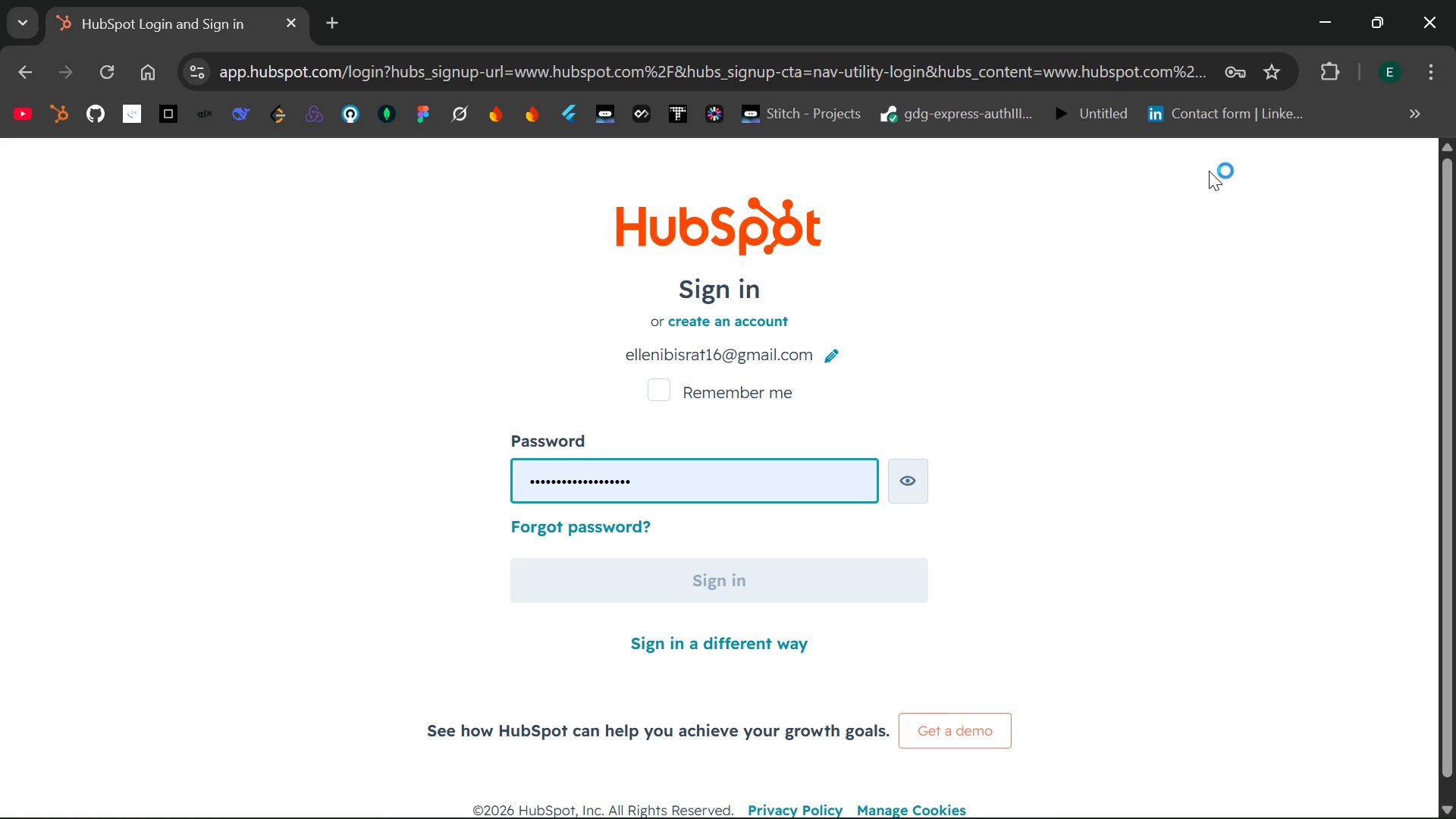 
wait(7.98)
 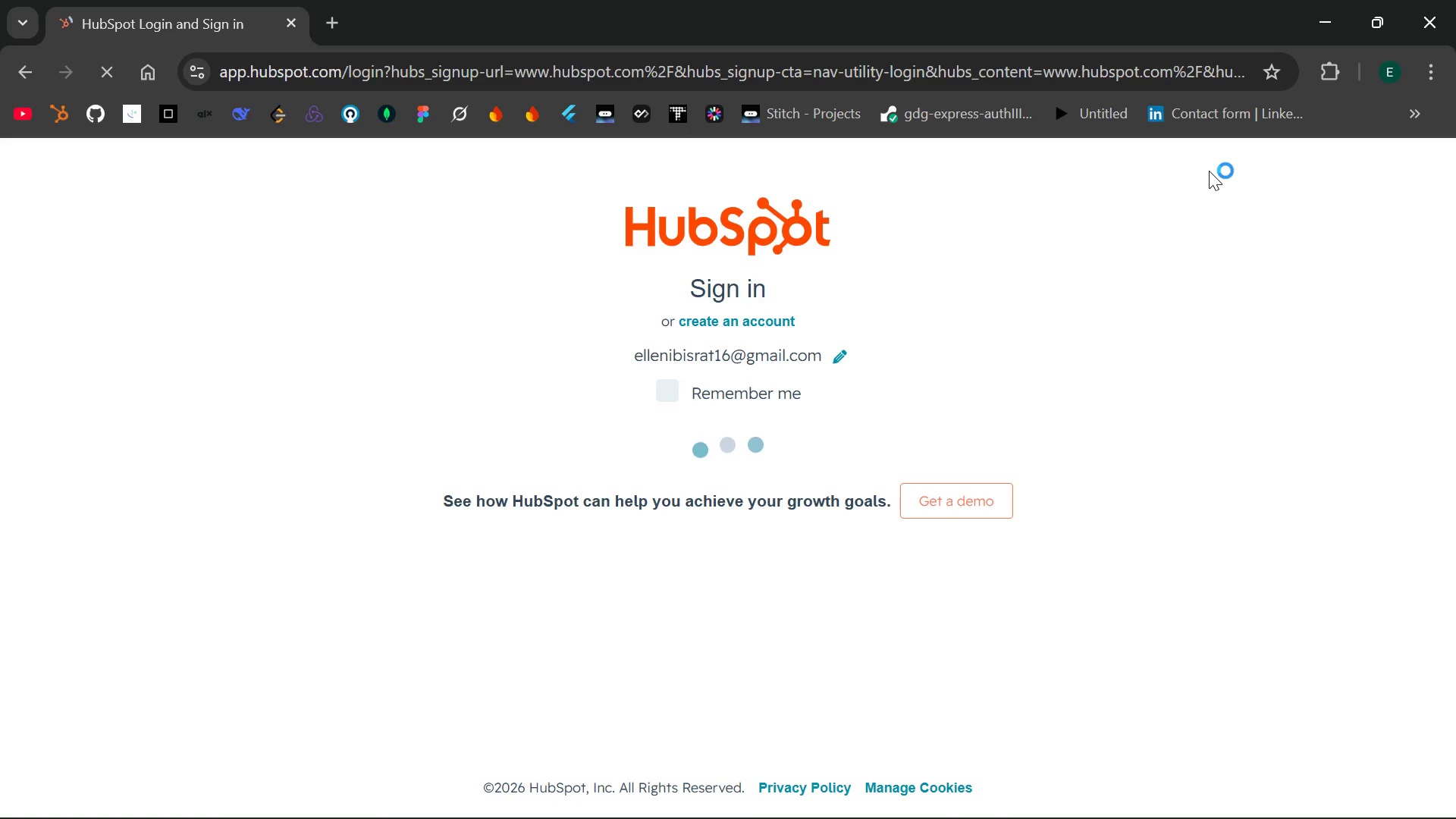 
left_click([701, 476])
 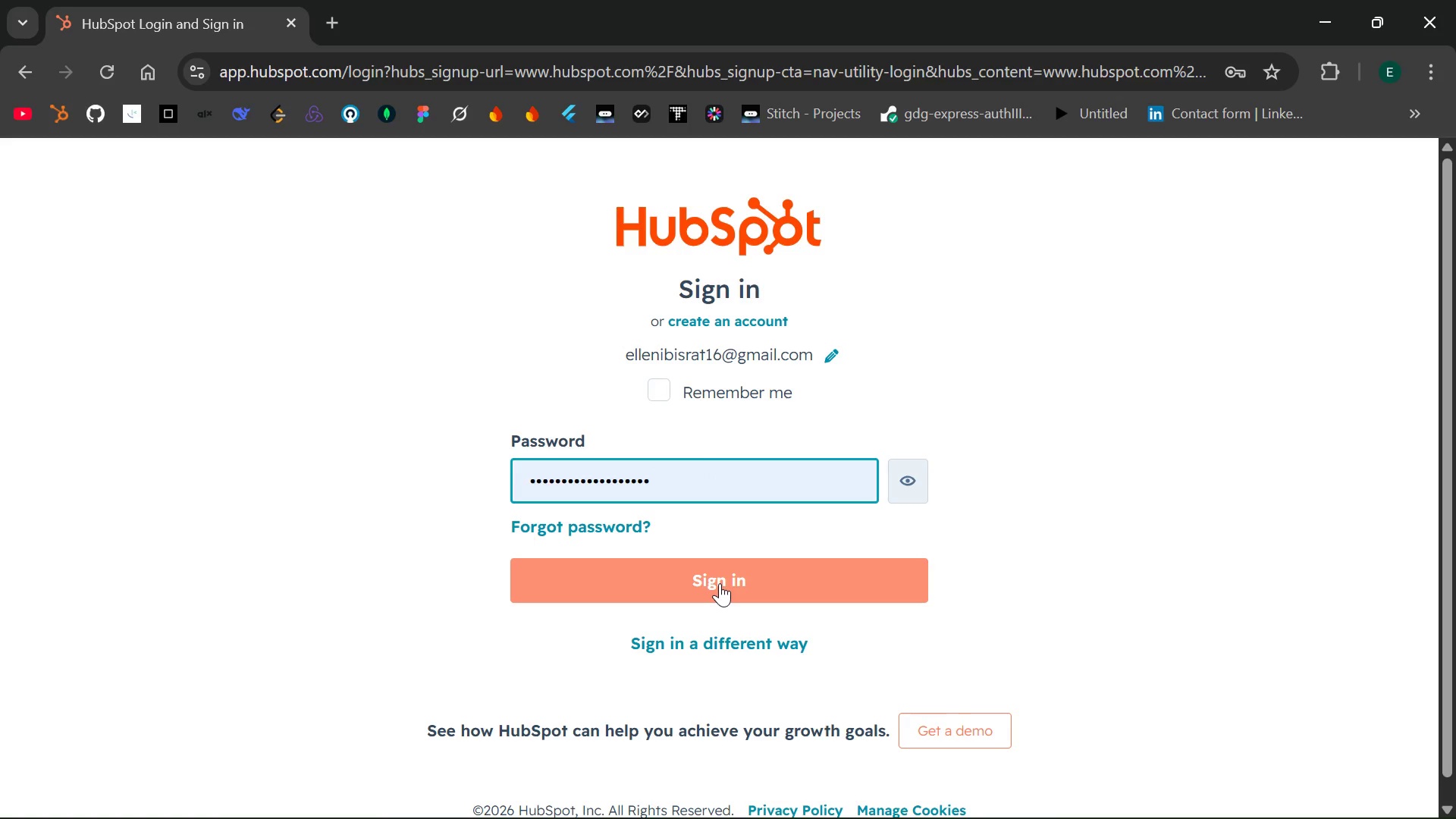 
left_click([720, 583])
 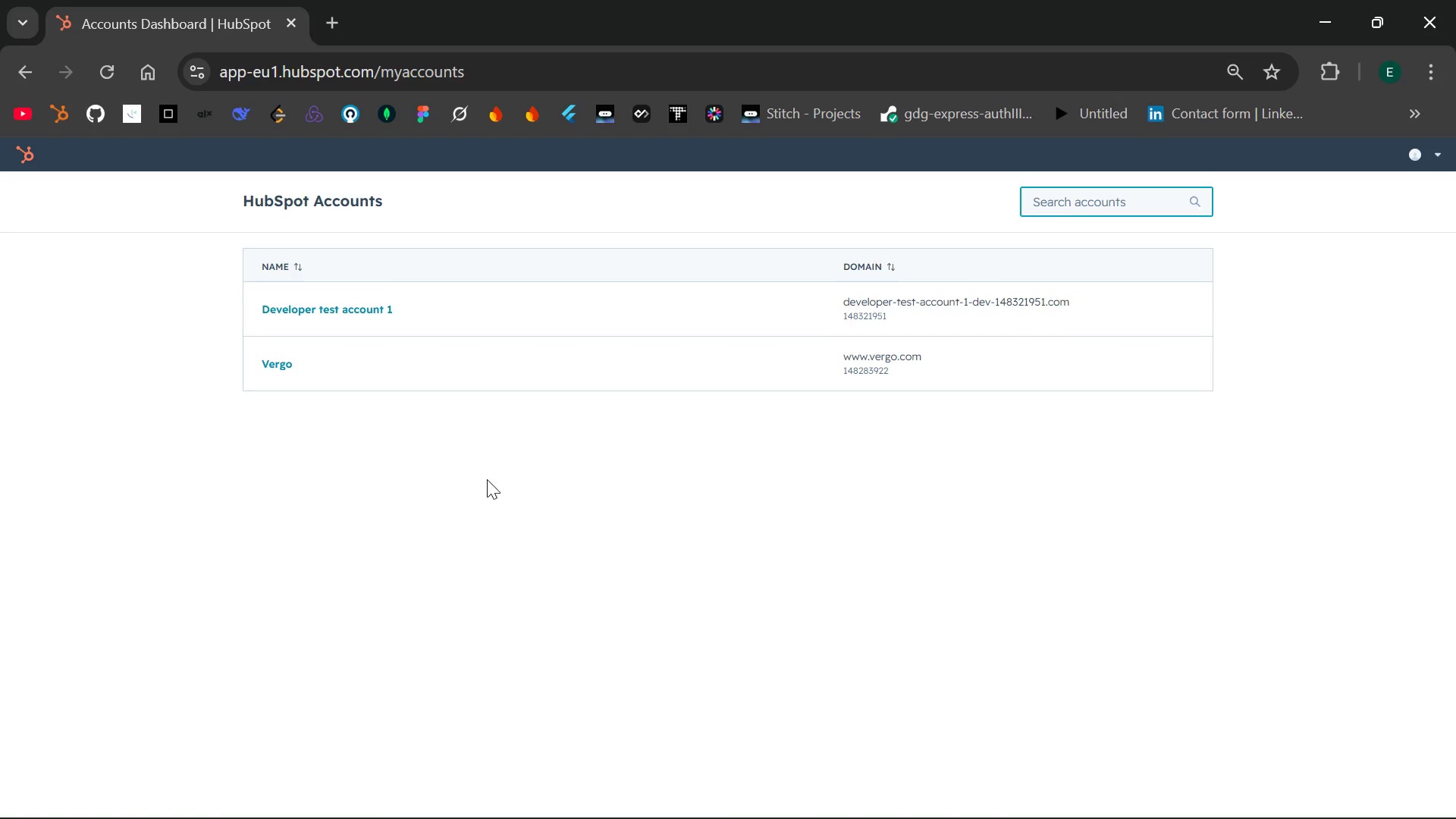 
wait(13.12)
 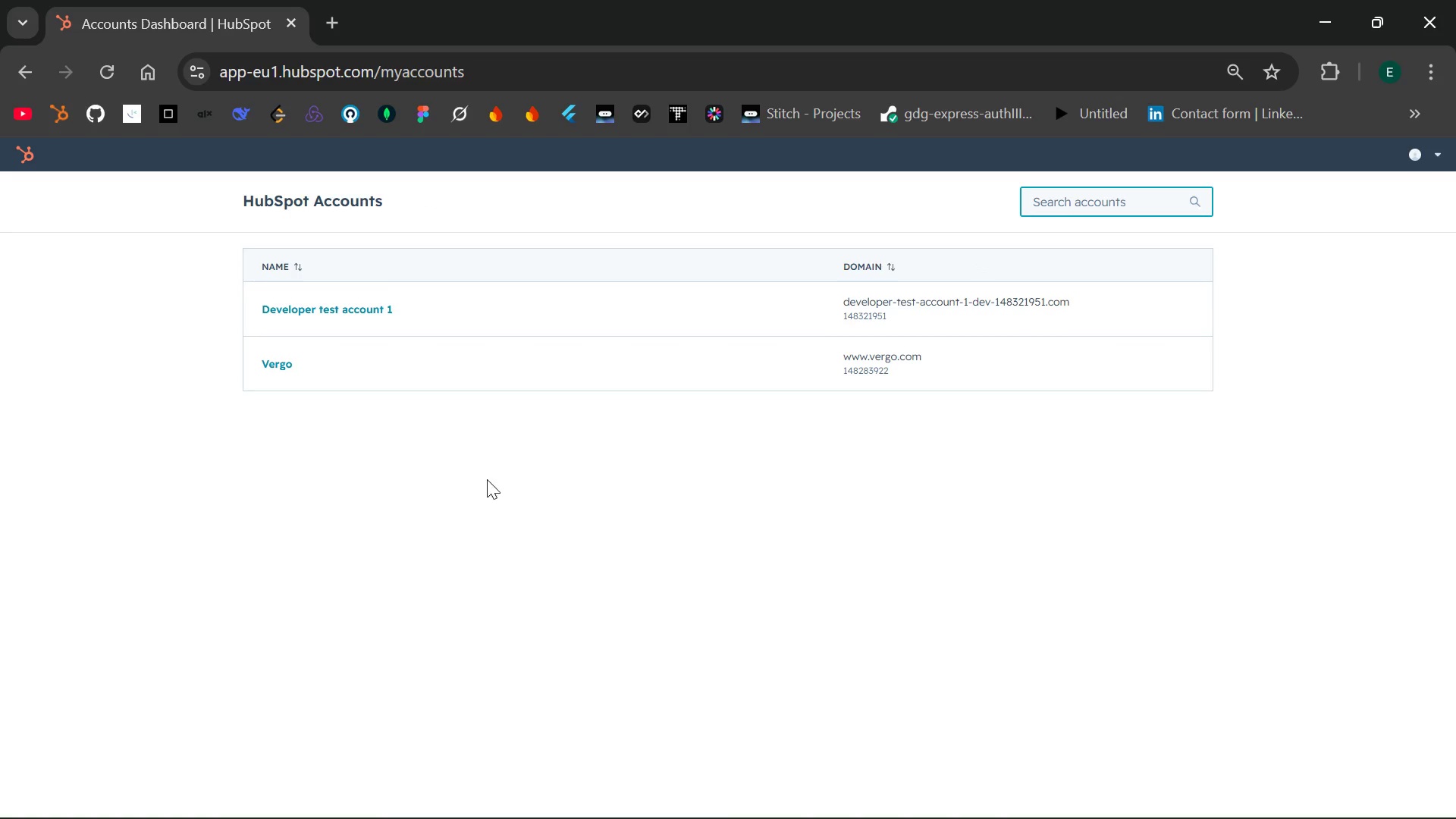 
left_click([351, 305])
 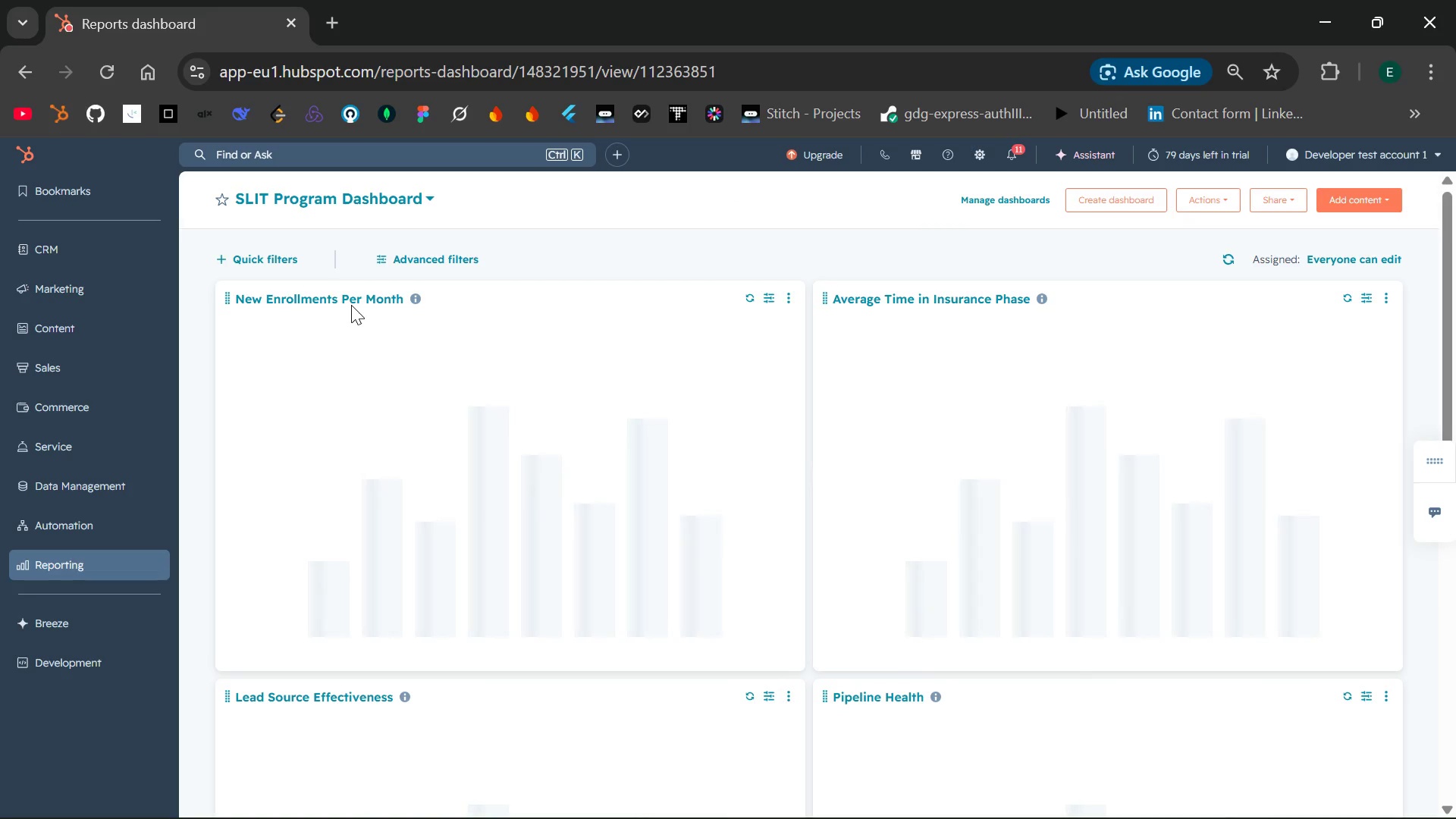 
wait(12.06)
 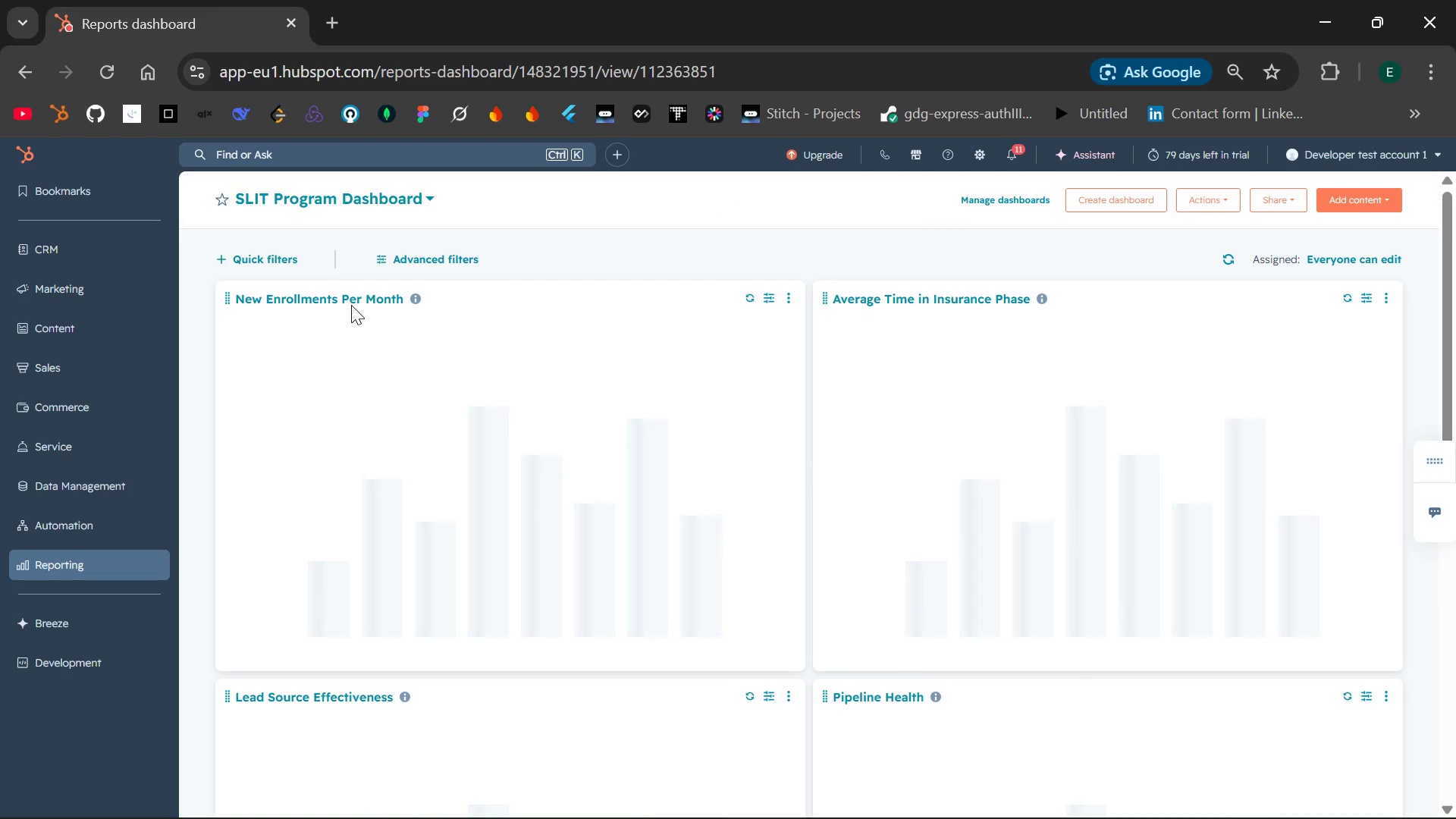 
left_click([157, 245])
 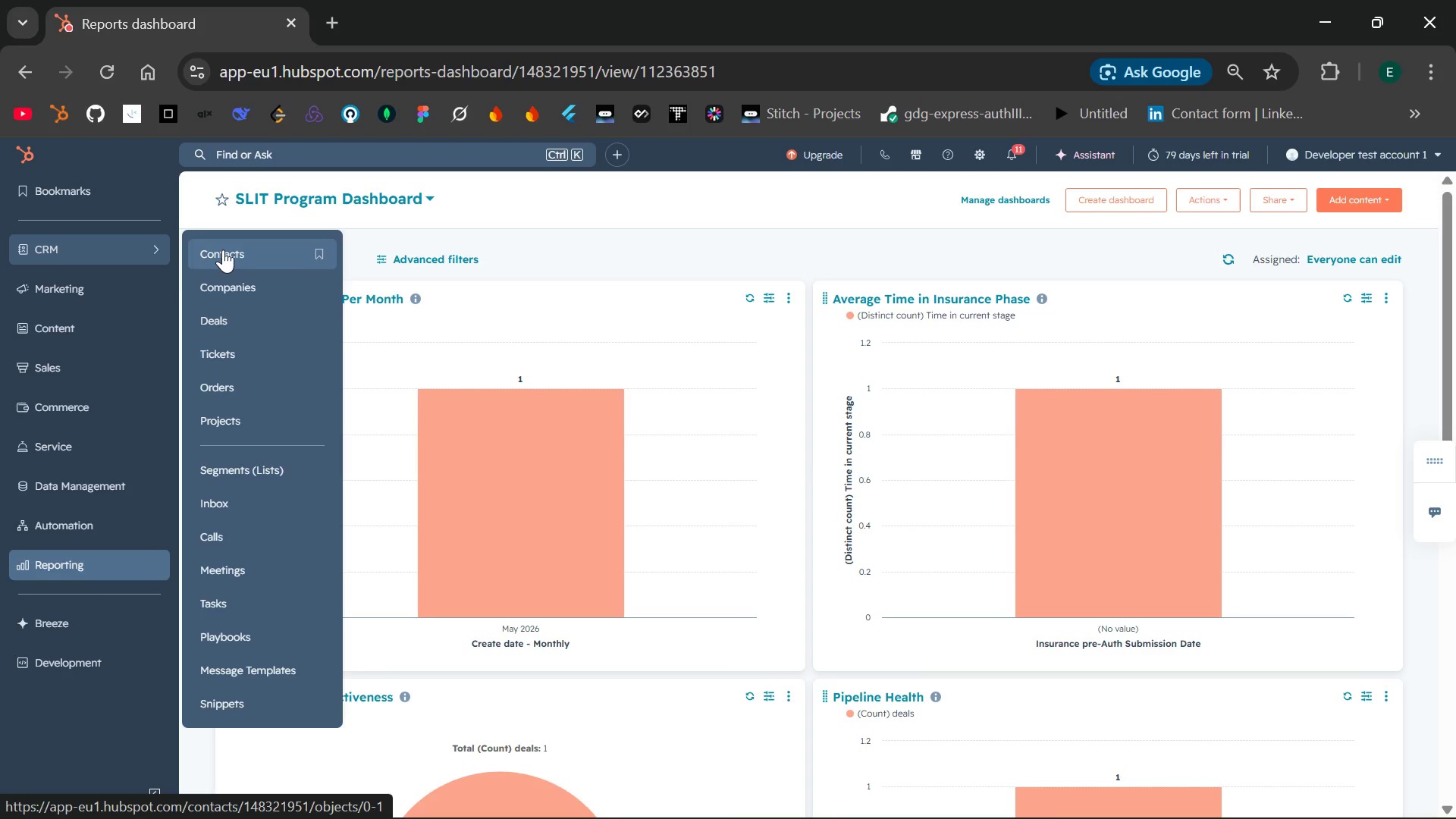 
left_click([223, 249])
 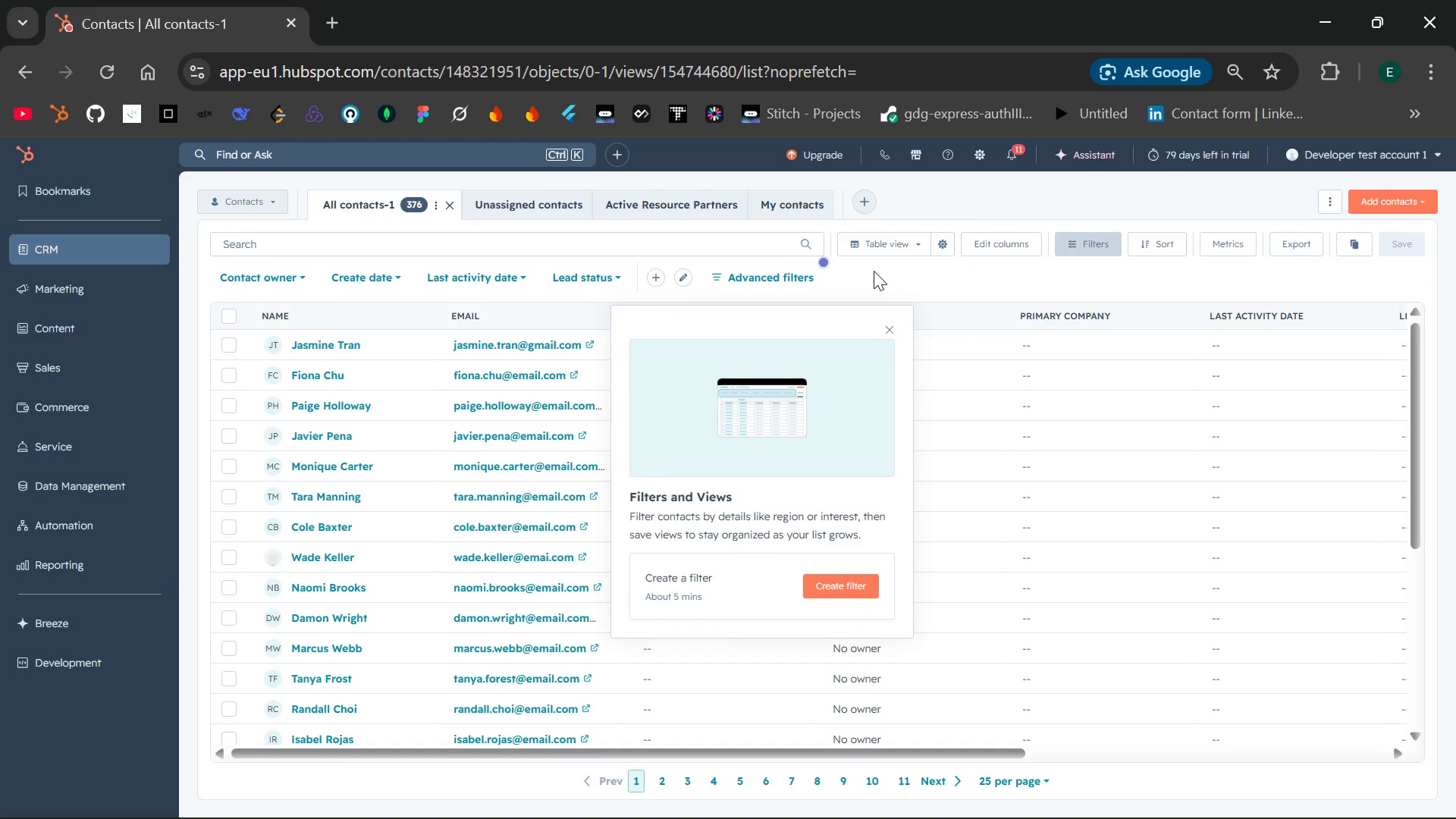 
wait(21.7)
 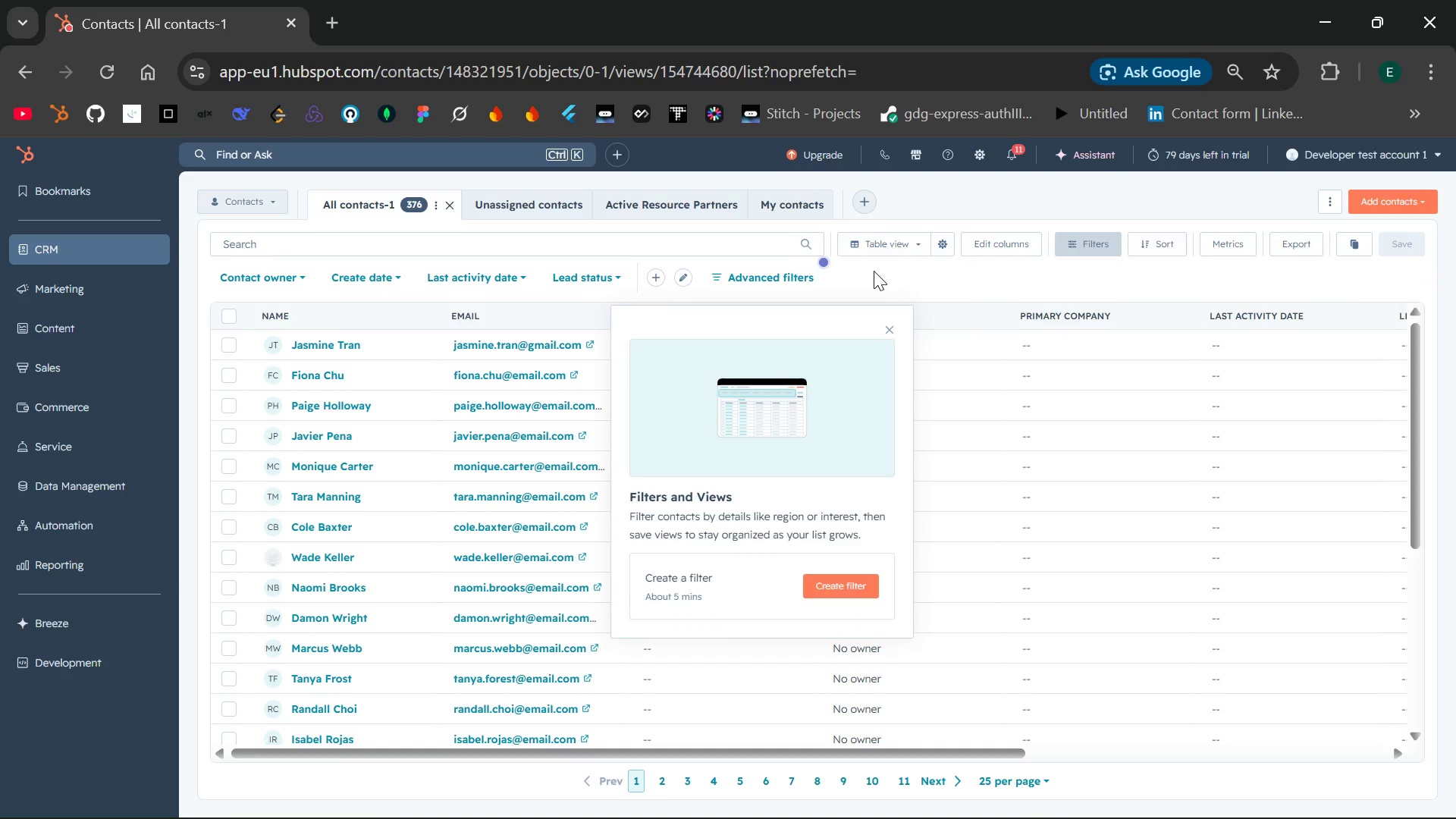 
left_click([945, 271])
 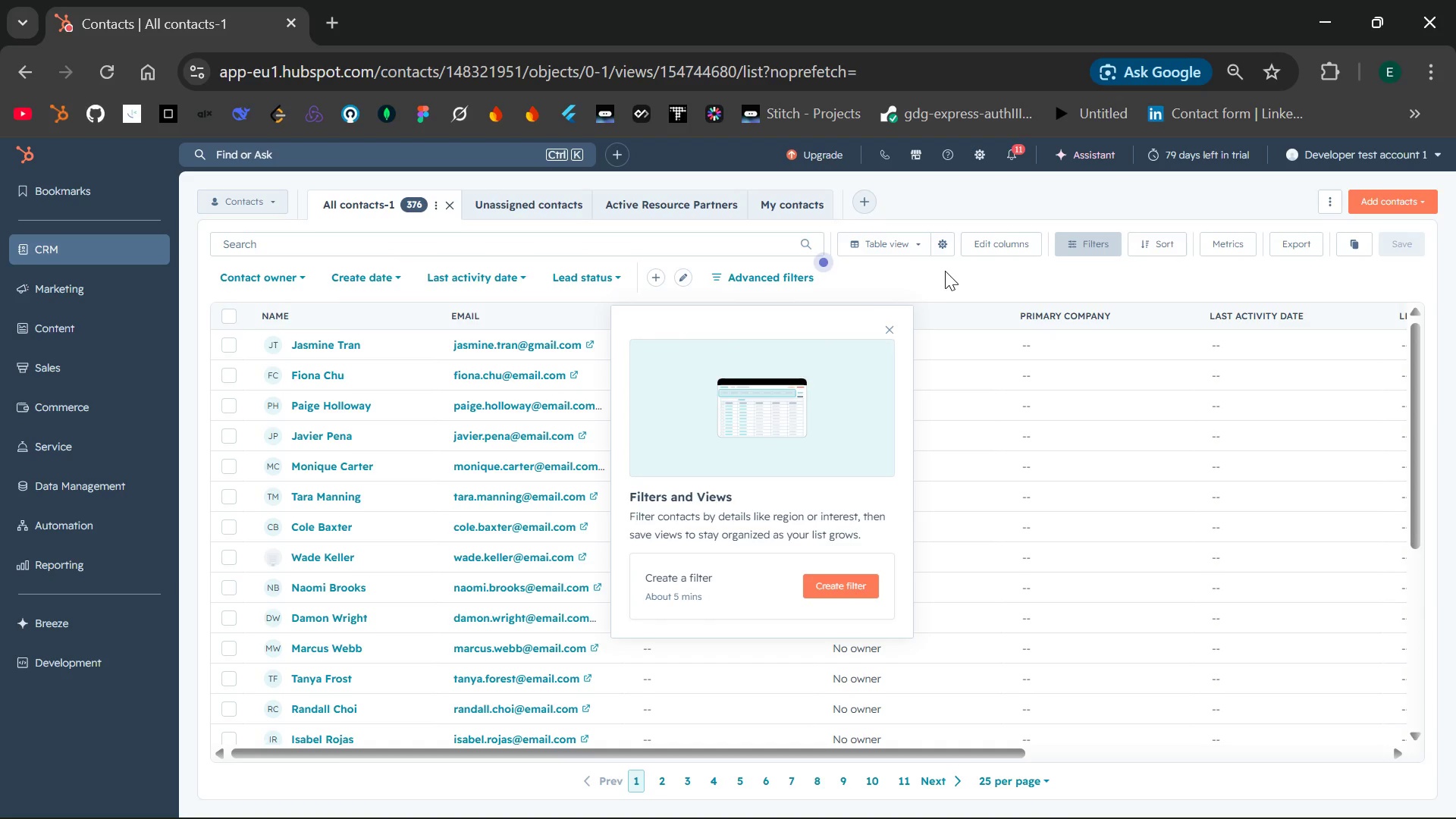 
wait(7.41)
 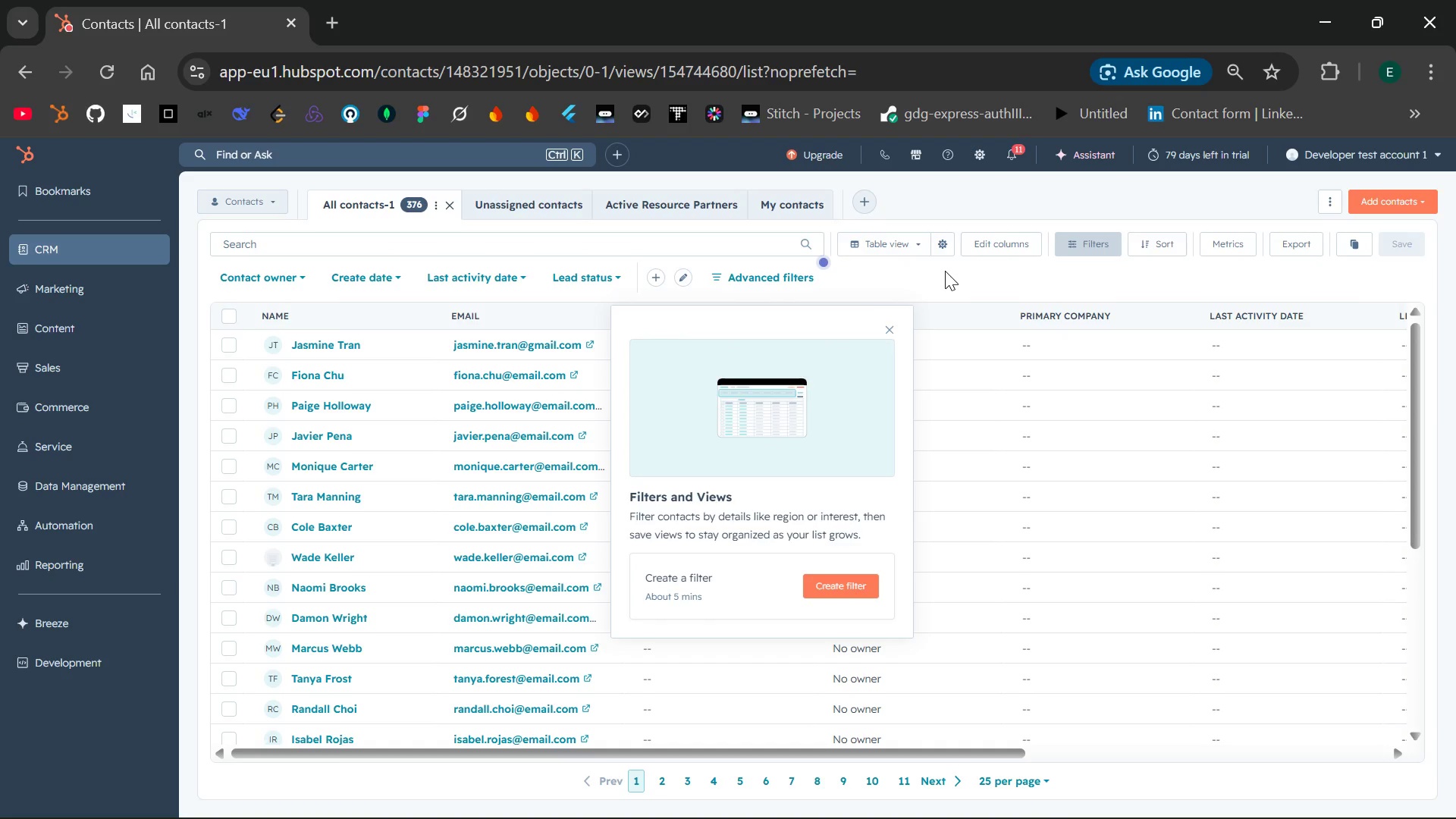 
left_click([978, 161])
 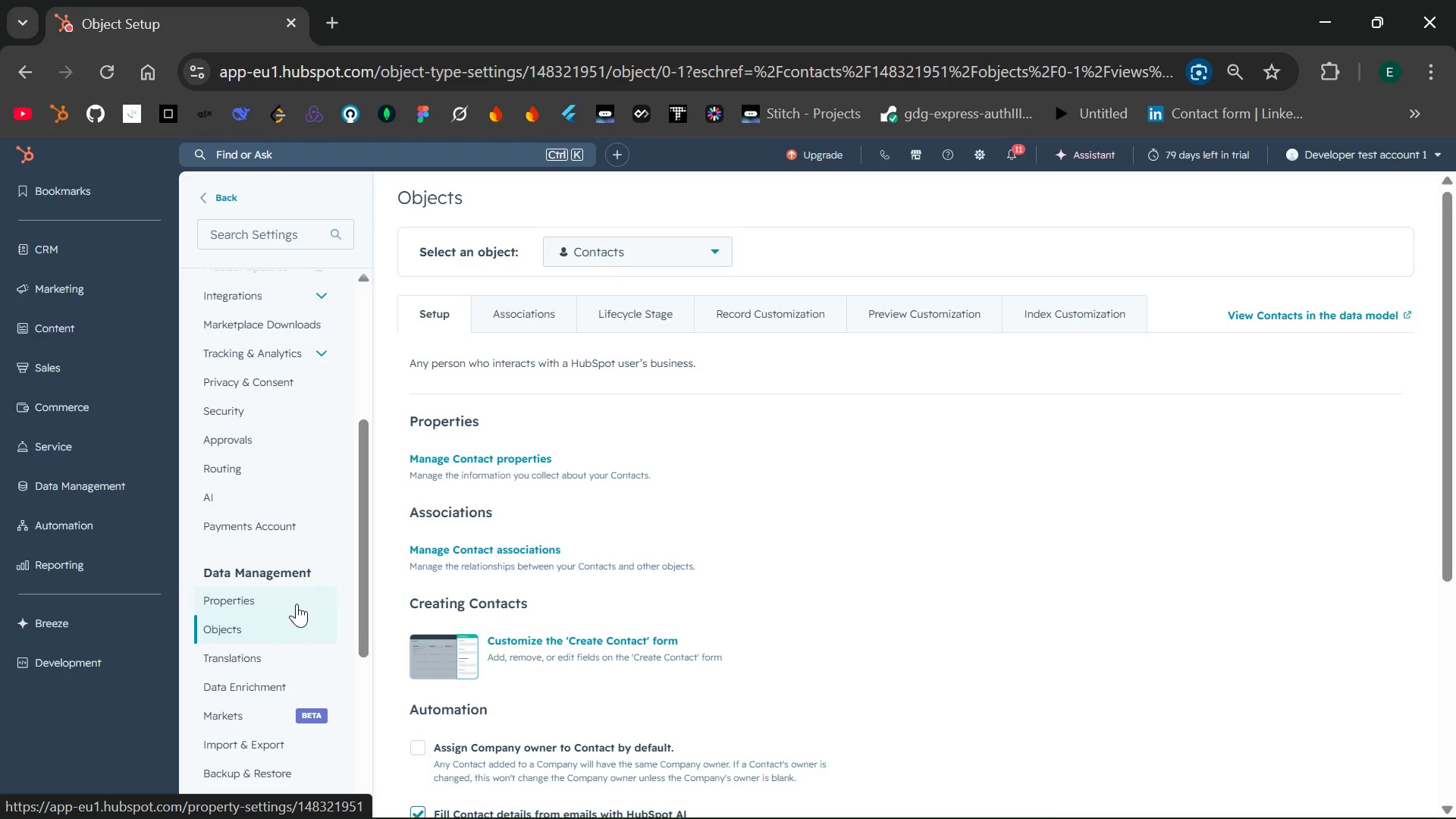 
wait(18.64)
 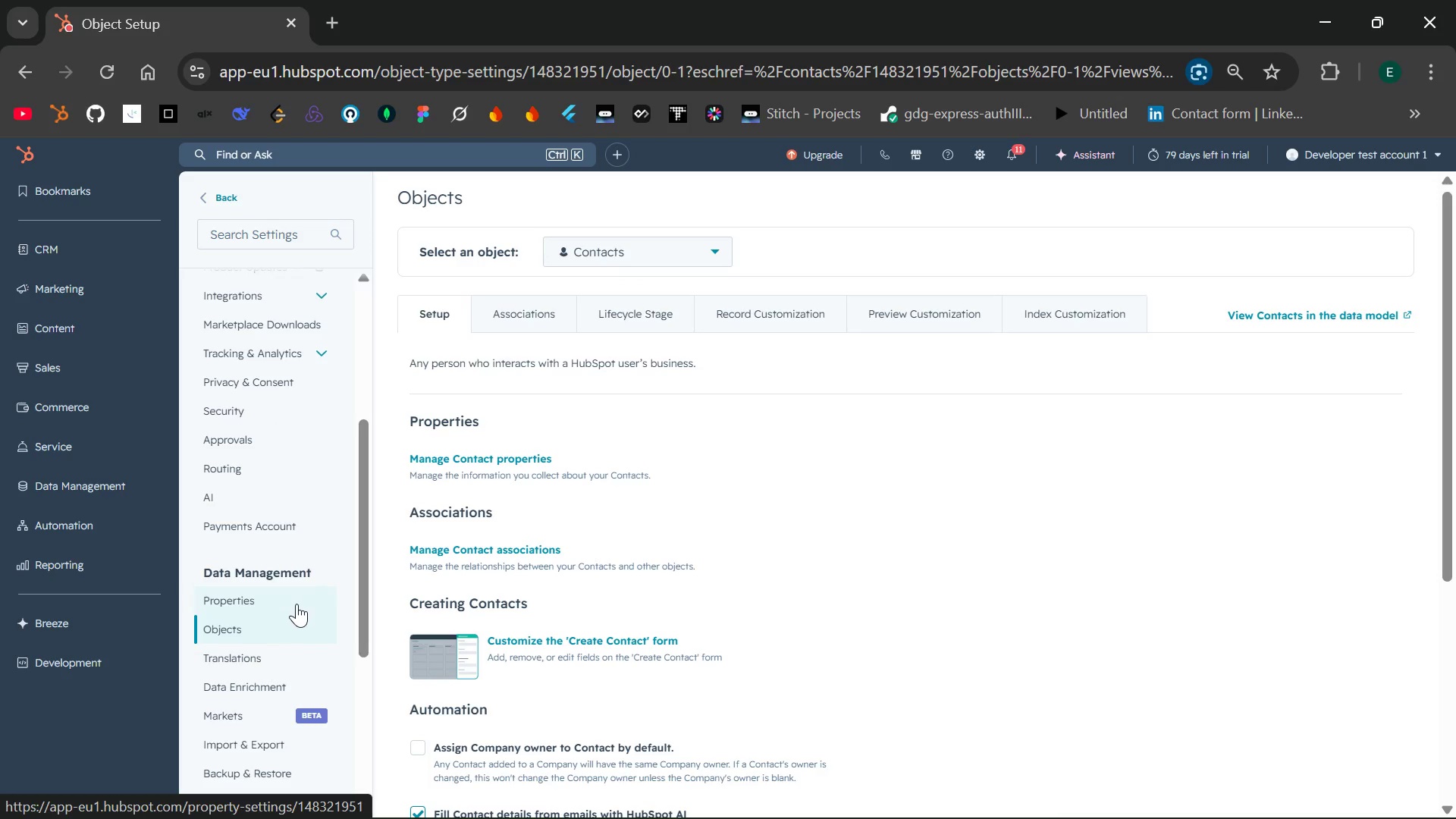 
left_click([714, 247])
 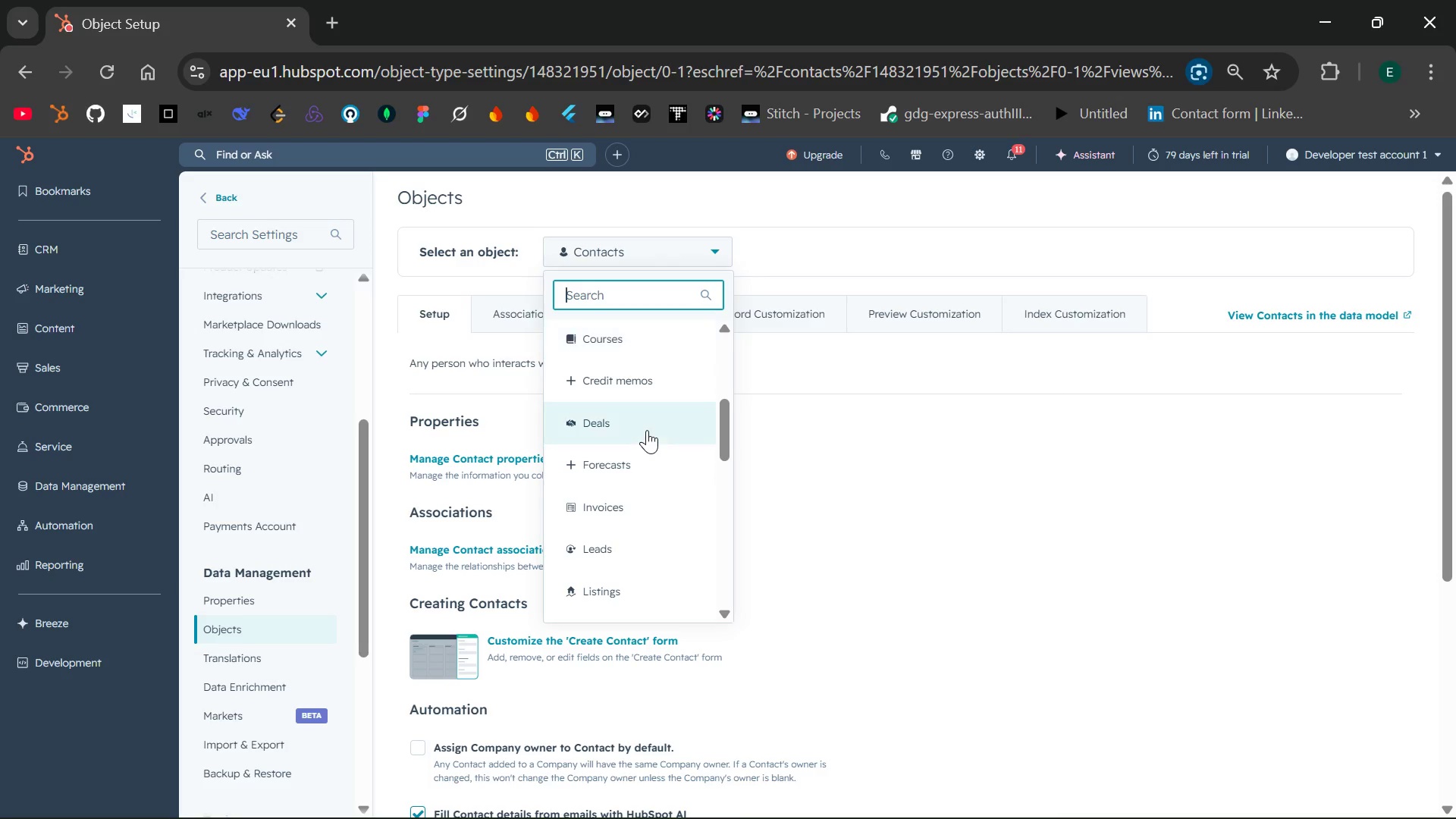 
left_click([635, 424])
 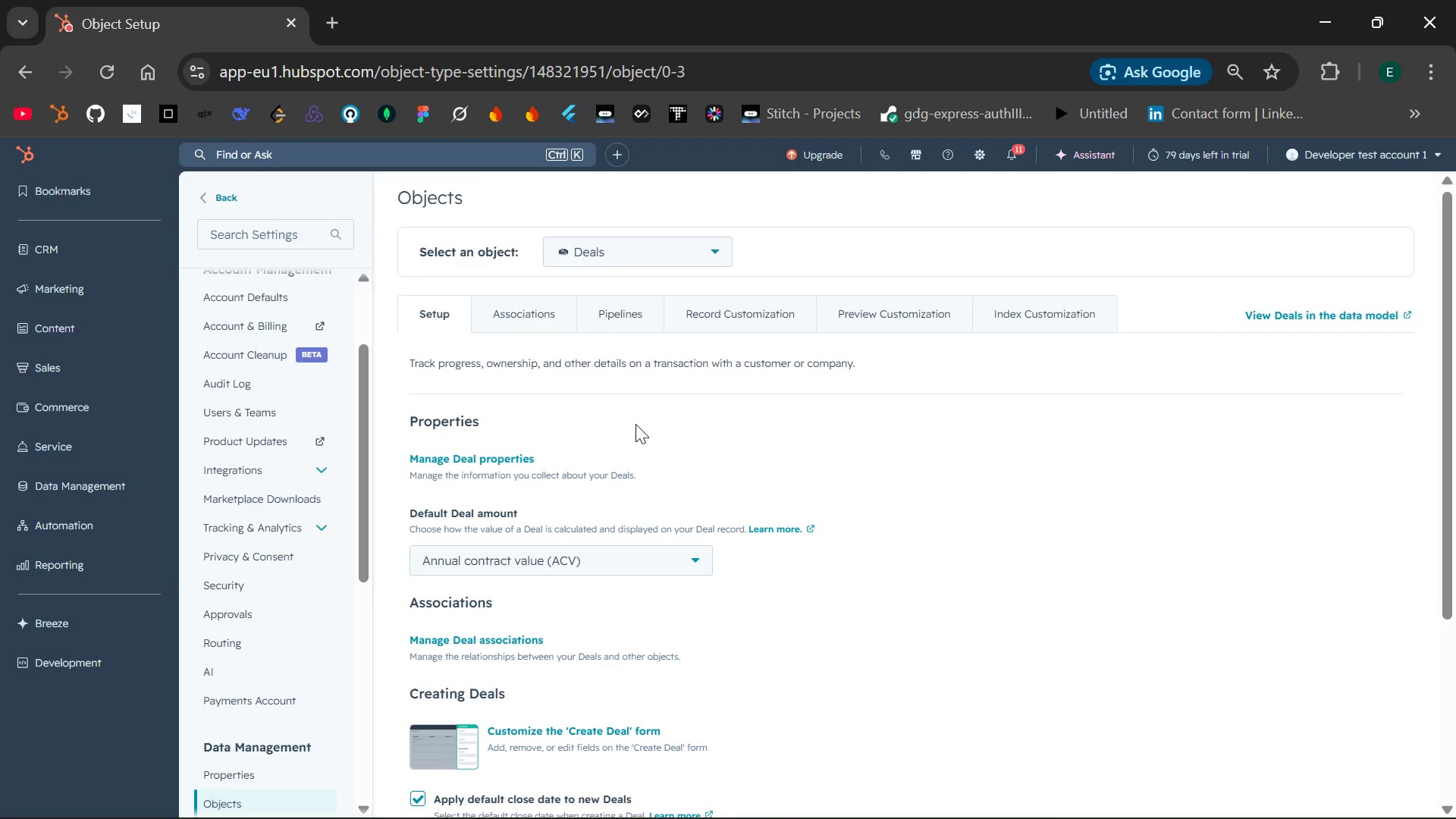 
wait(12.38)
 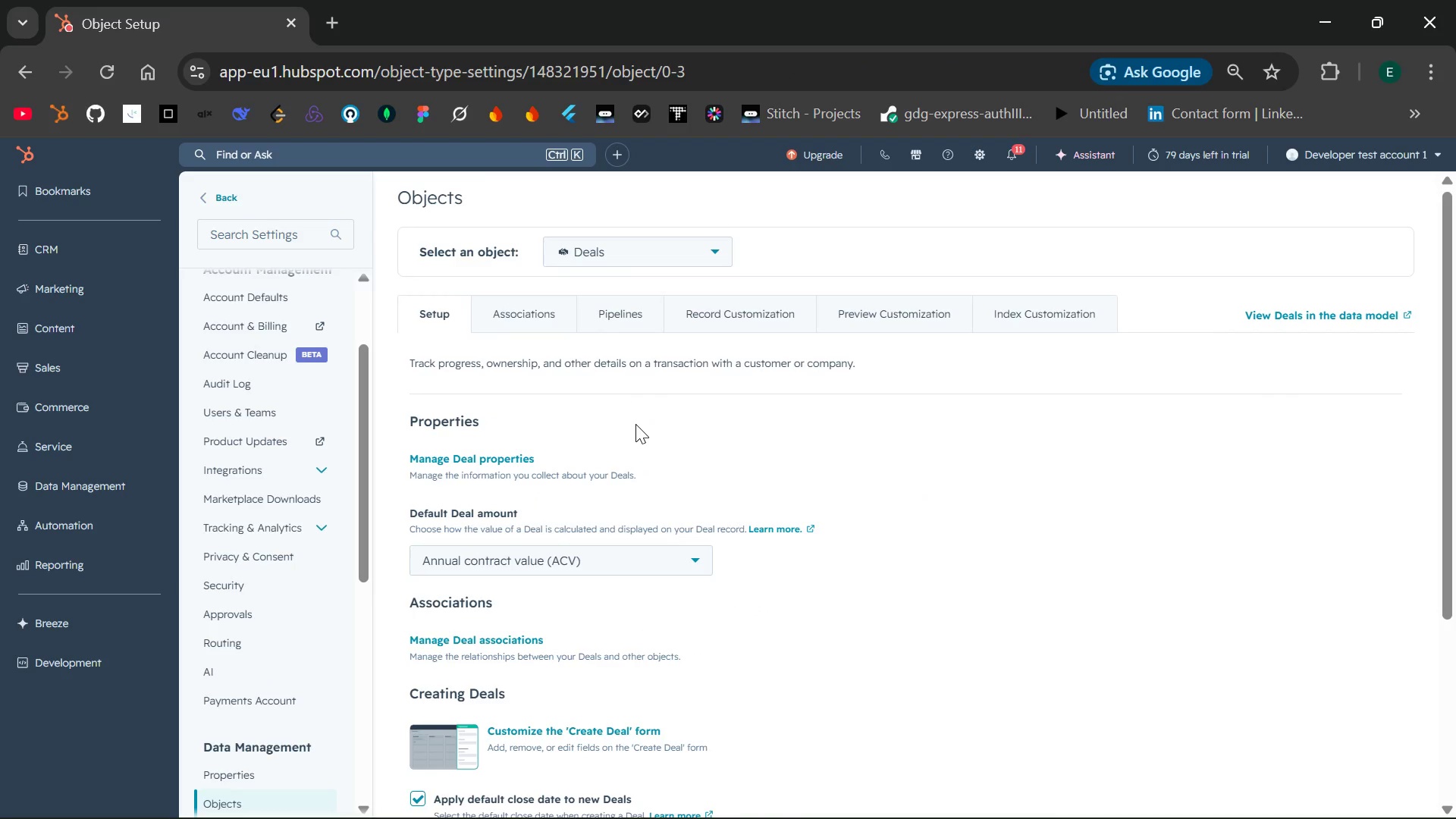 
left_click([626, 320])
 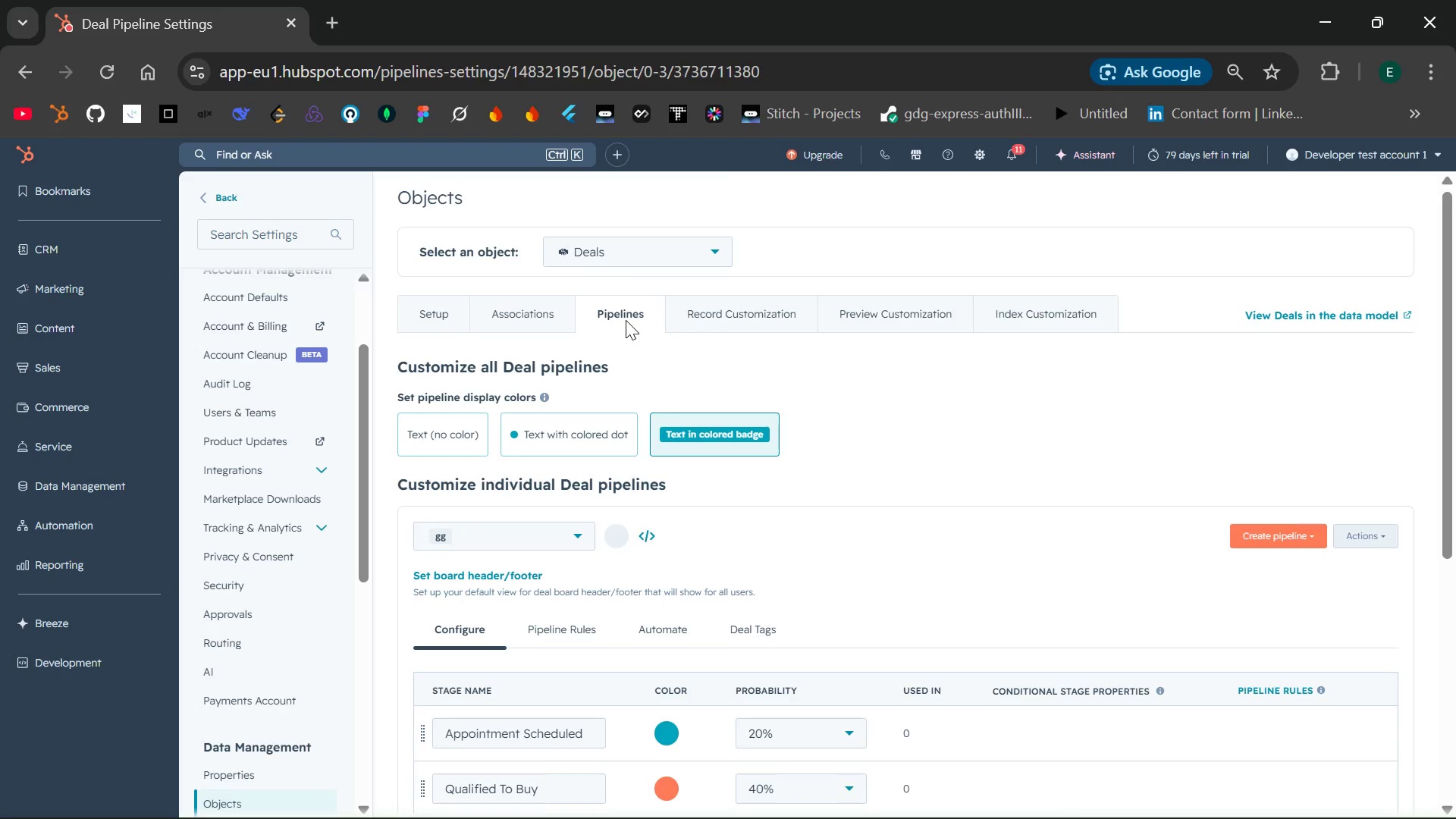 
wait(14.19)
 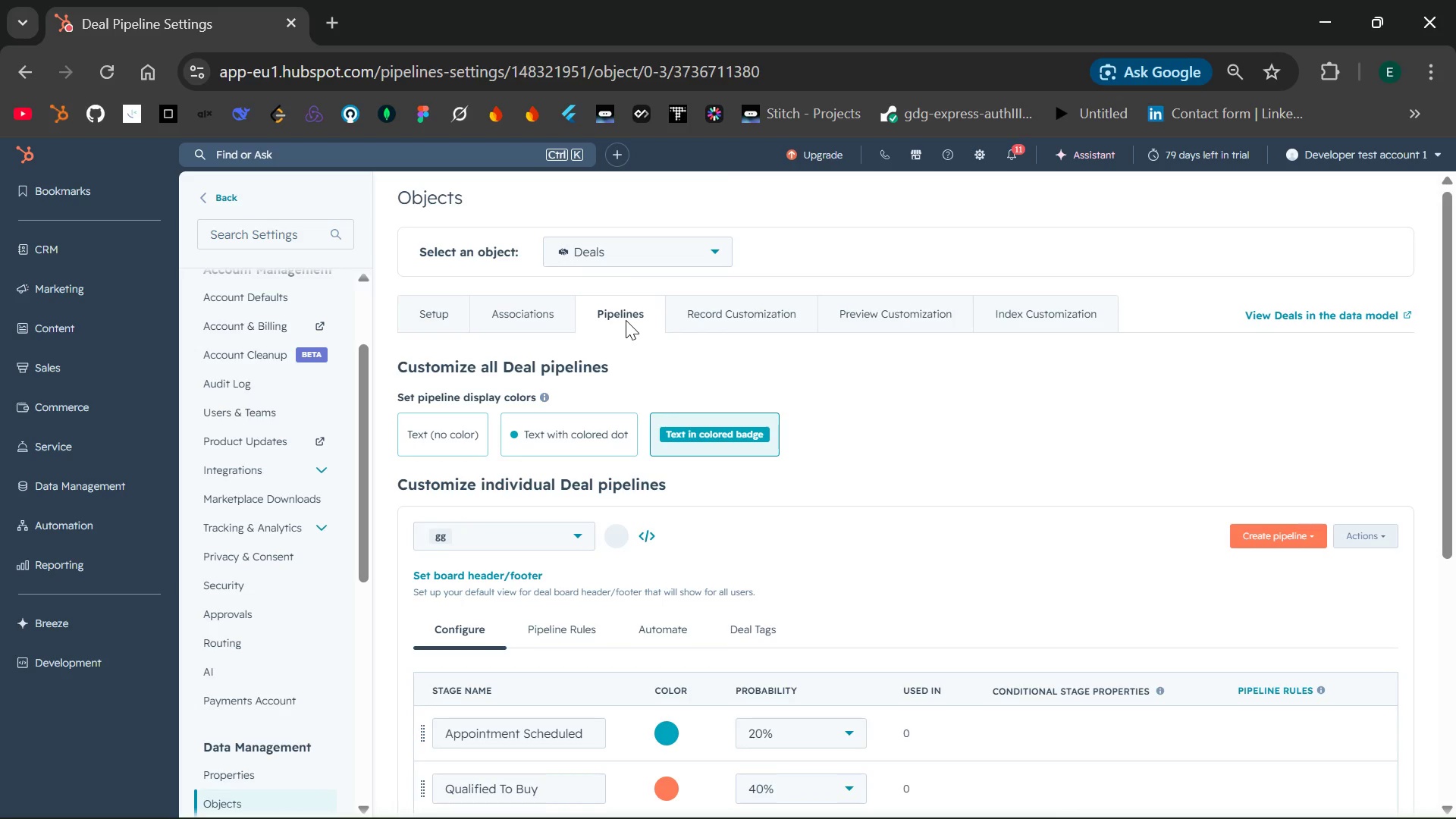 
left_click([896, 448])
 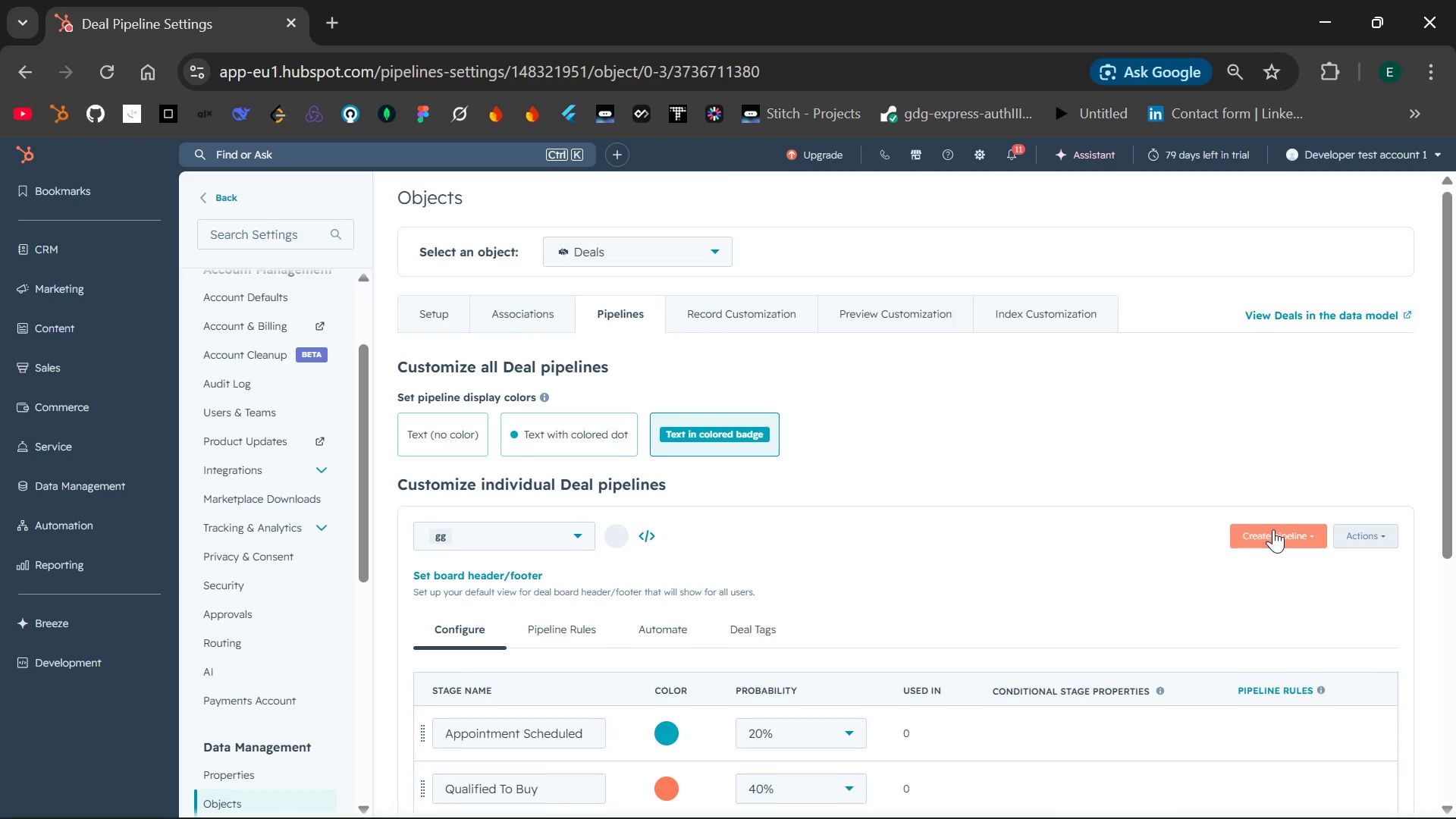 
left_click([1273, 529])
 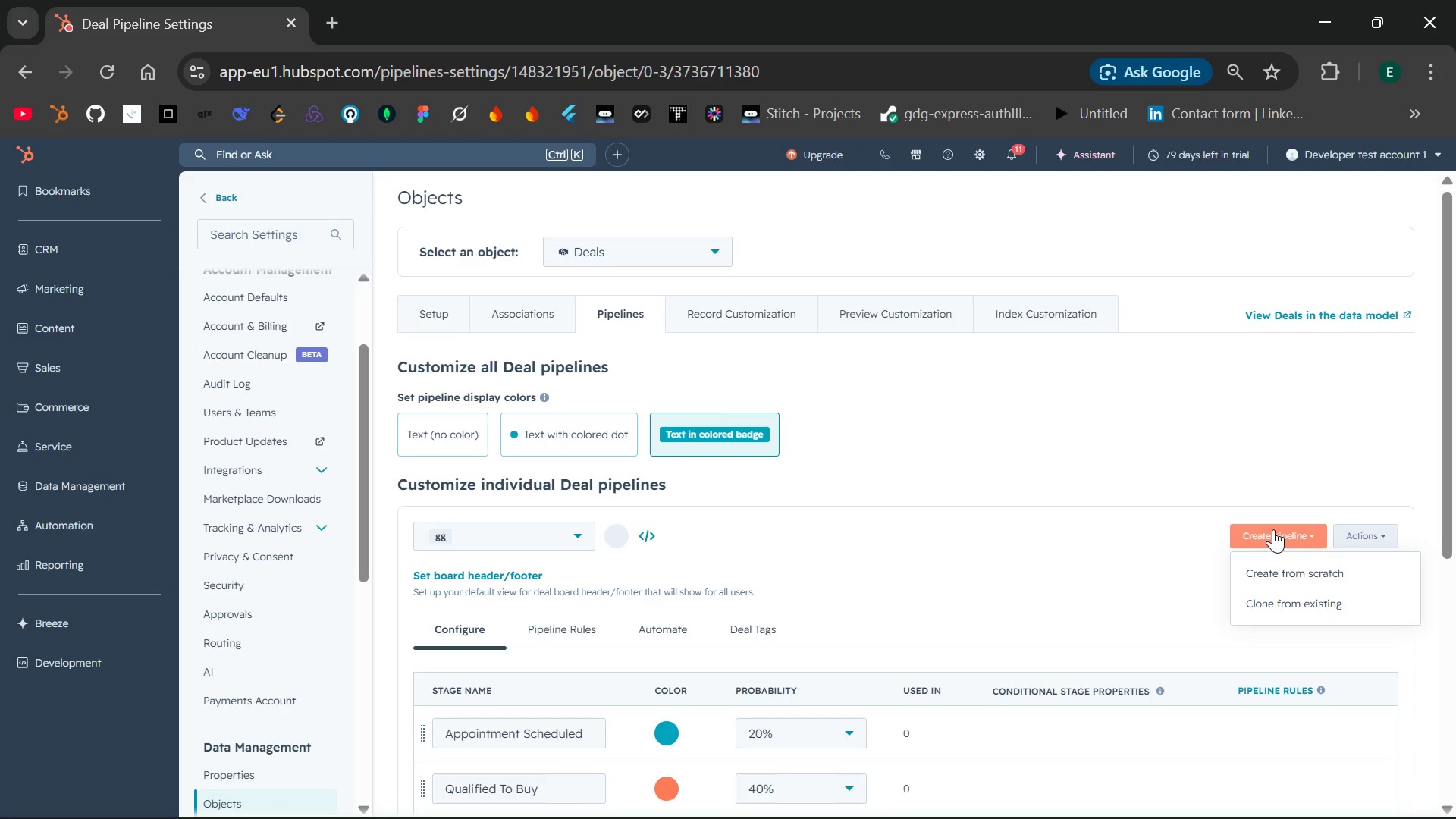 
wait(6.55)
 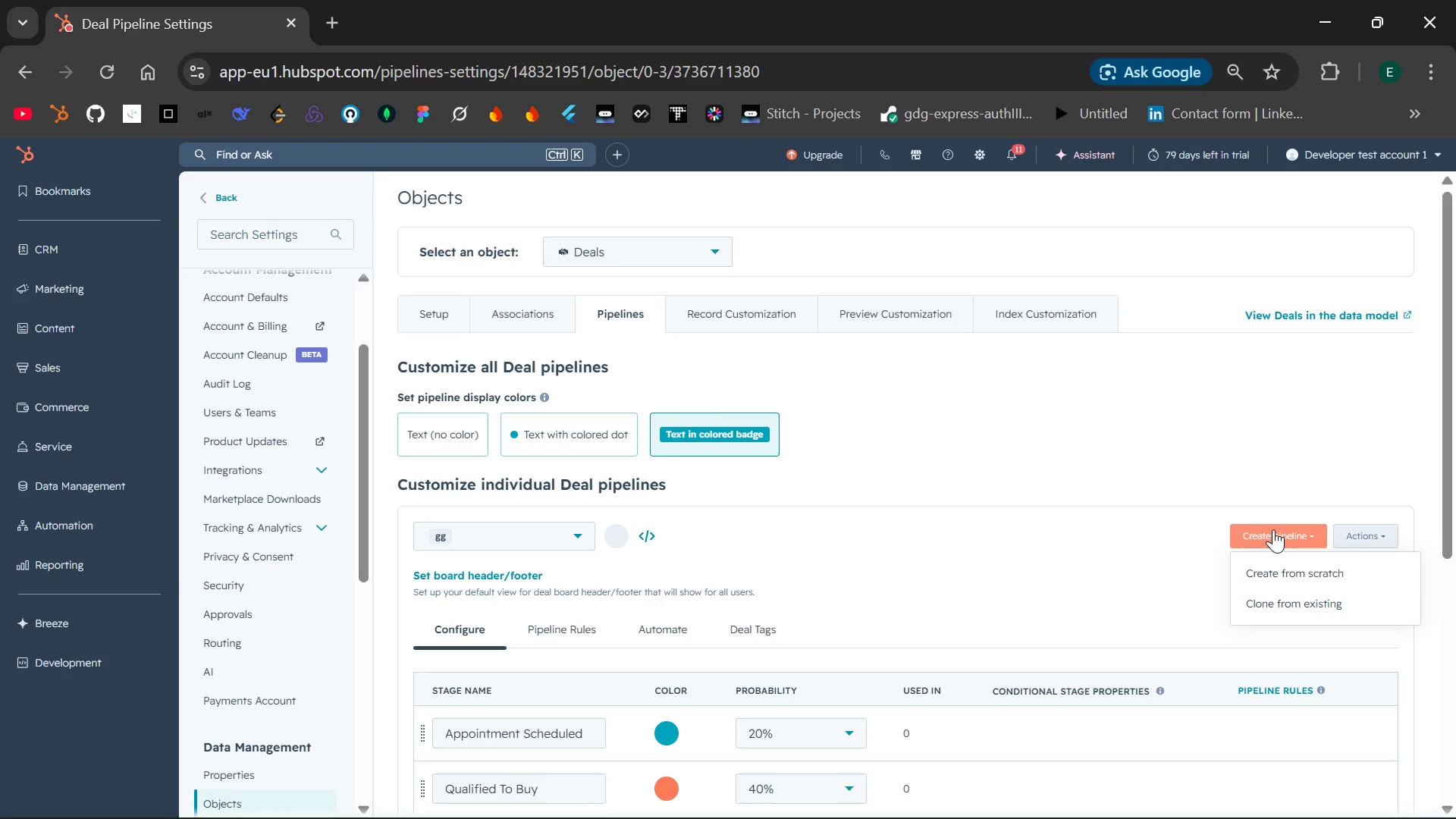 
left_click([1300, 572])
 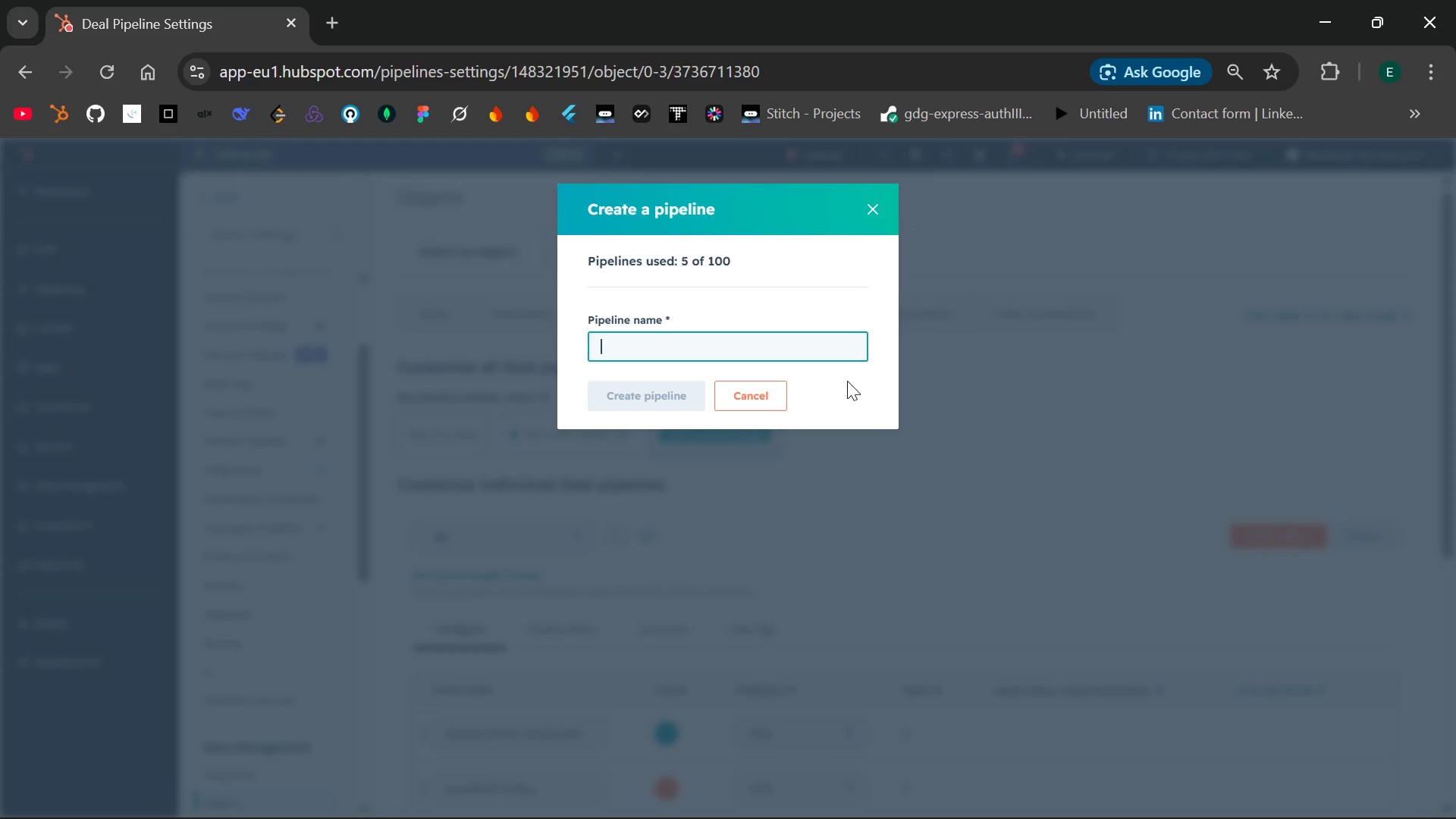 
left_click([777, 350])
 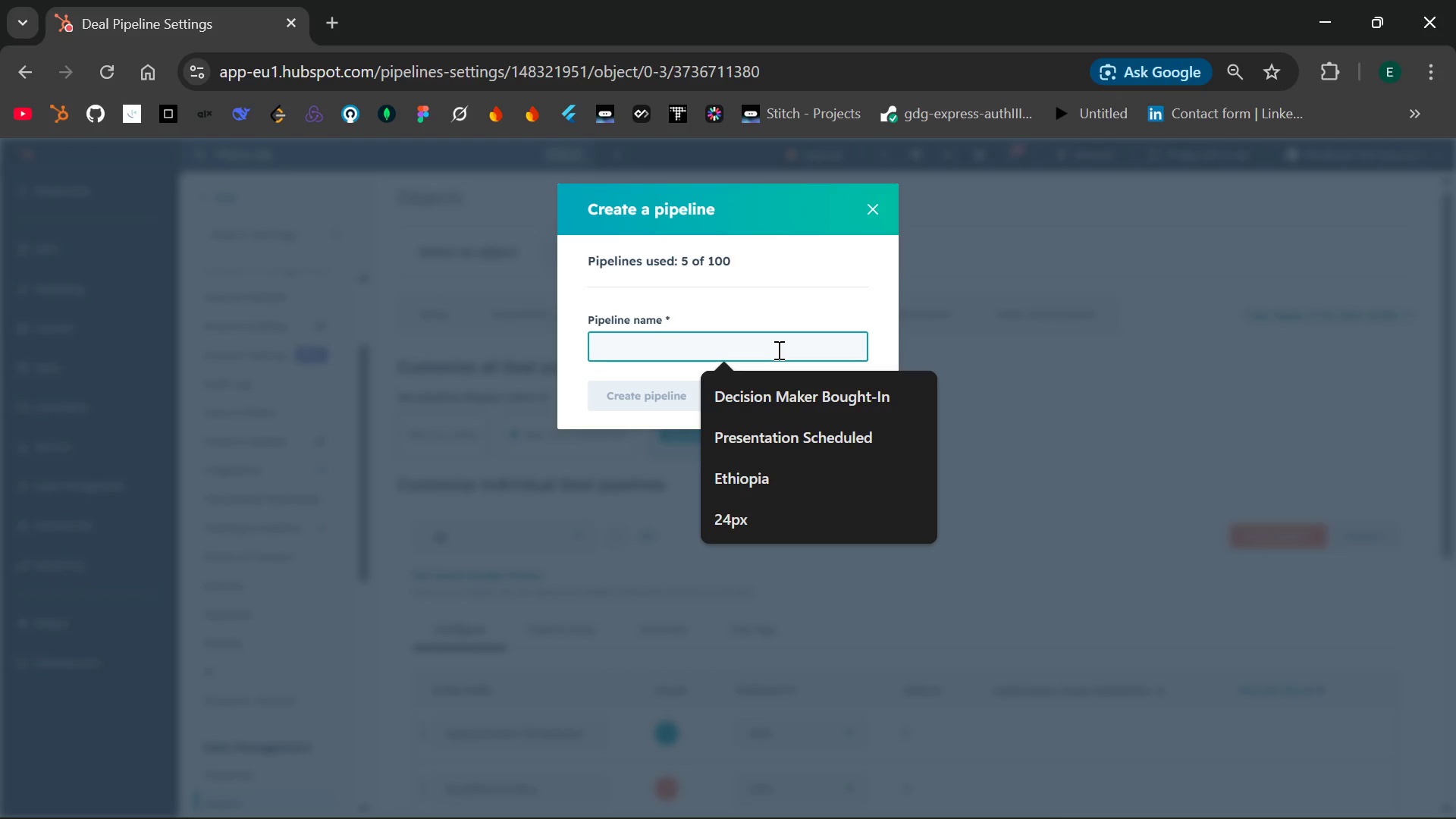 
type(Corporate Sales)
 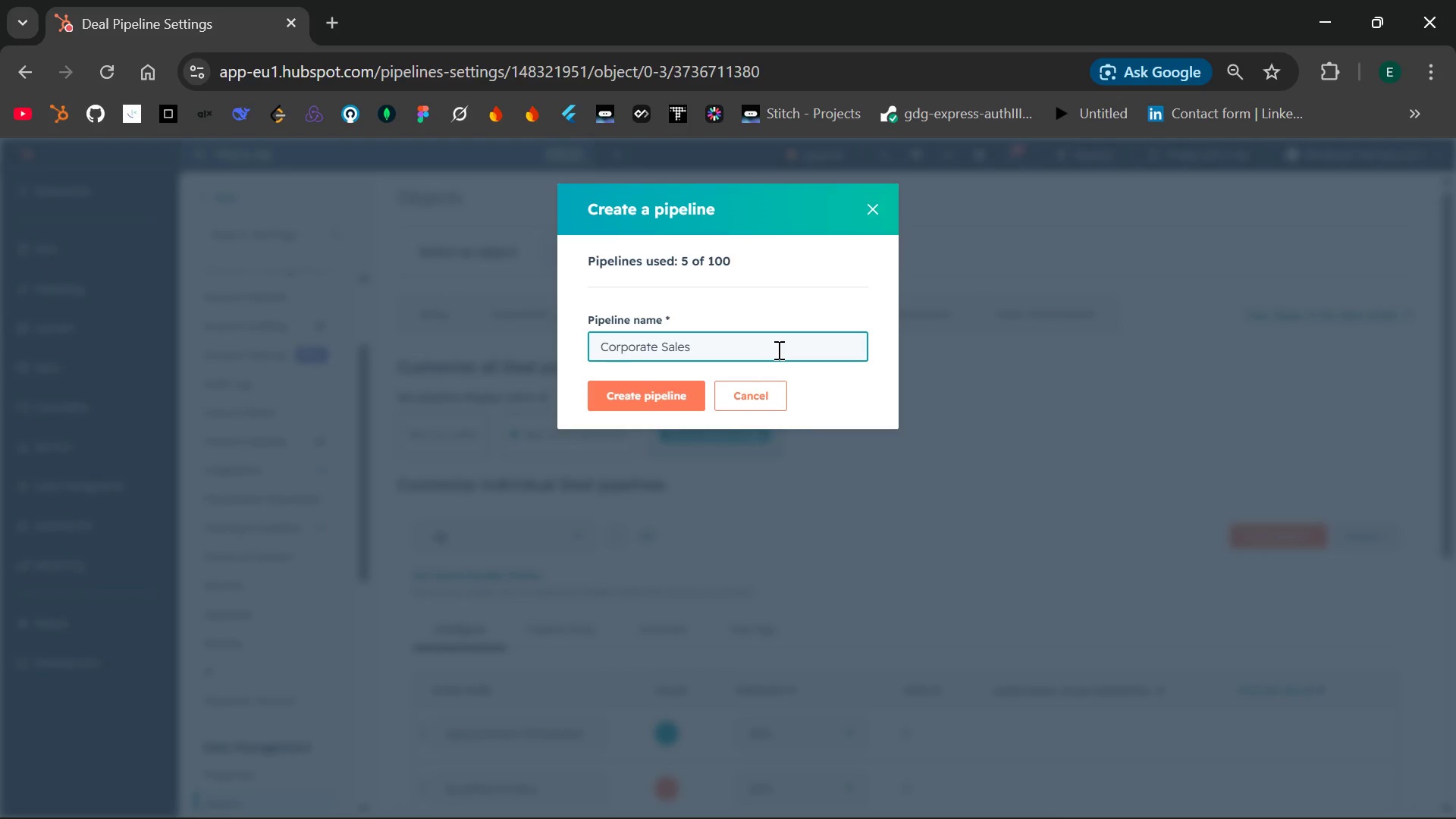 
left_click([654, 391])
 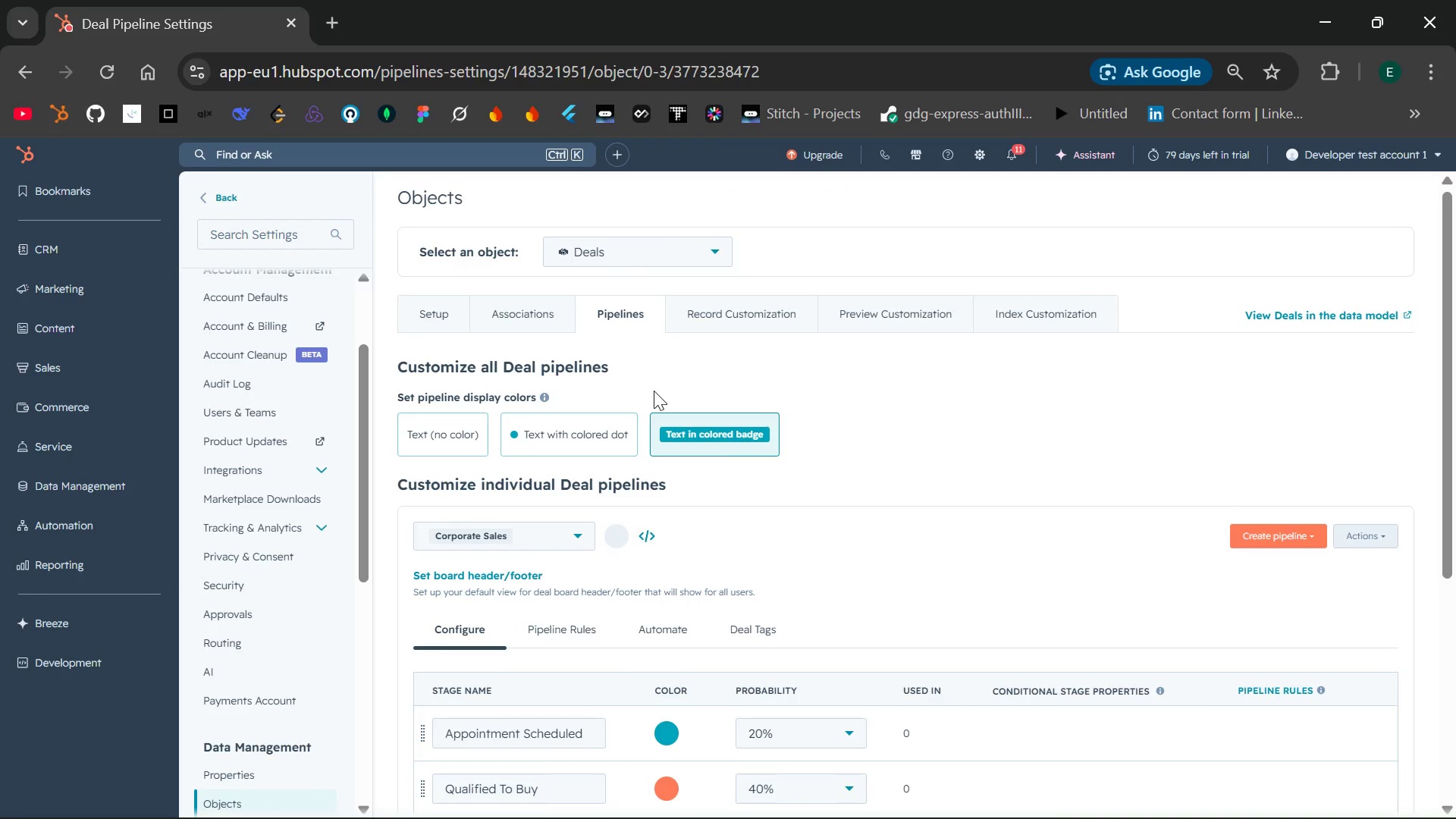 
wait(14.56)
 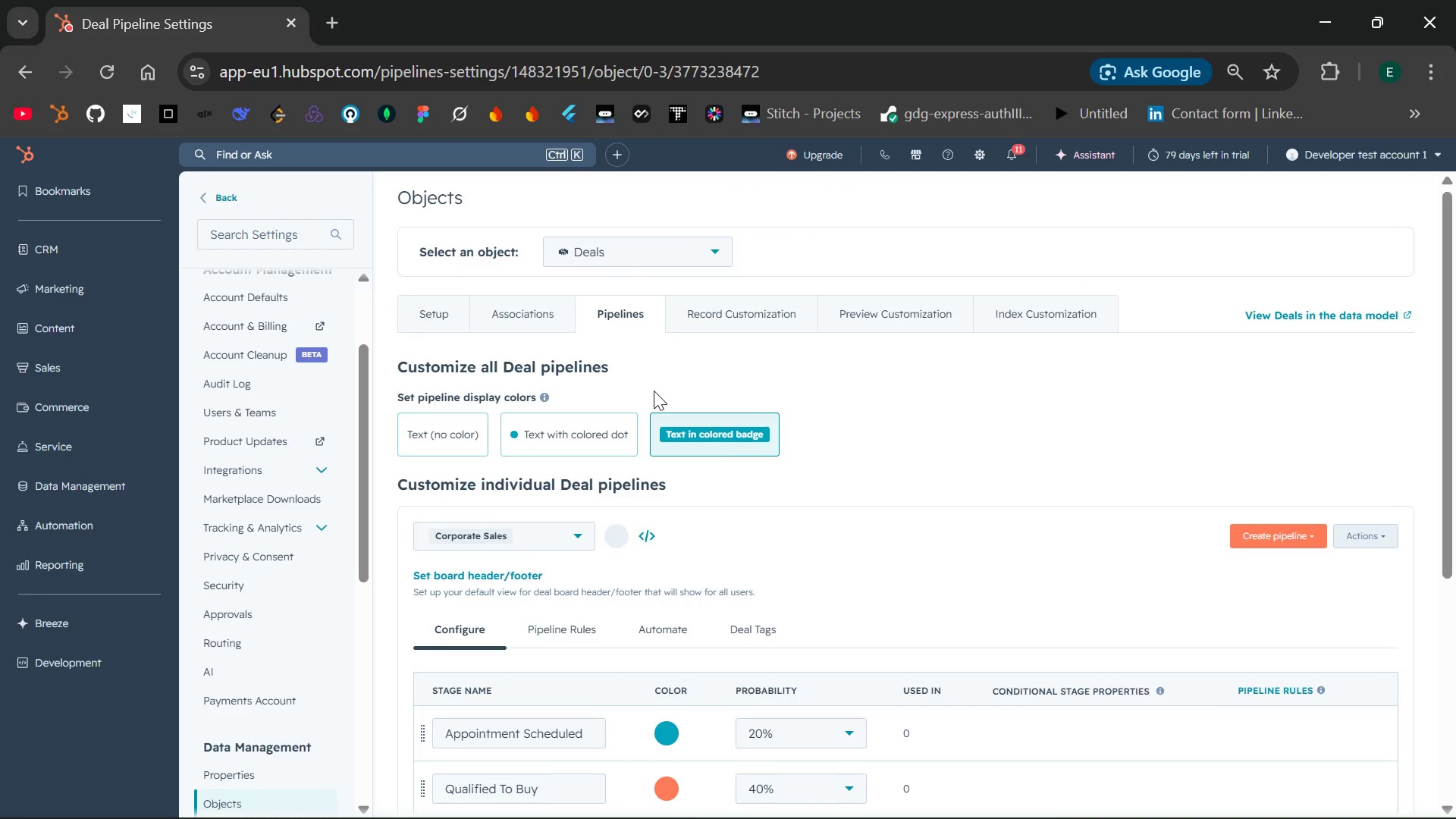 
left_click([472, 754])
 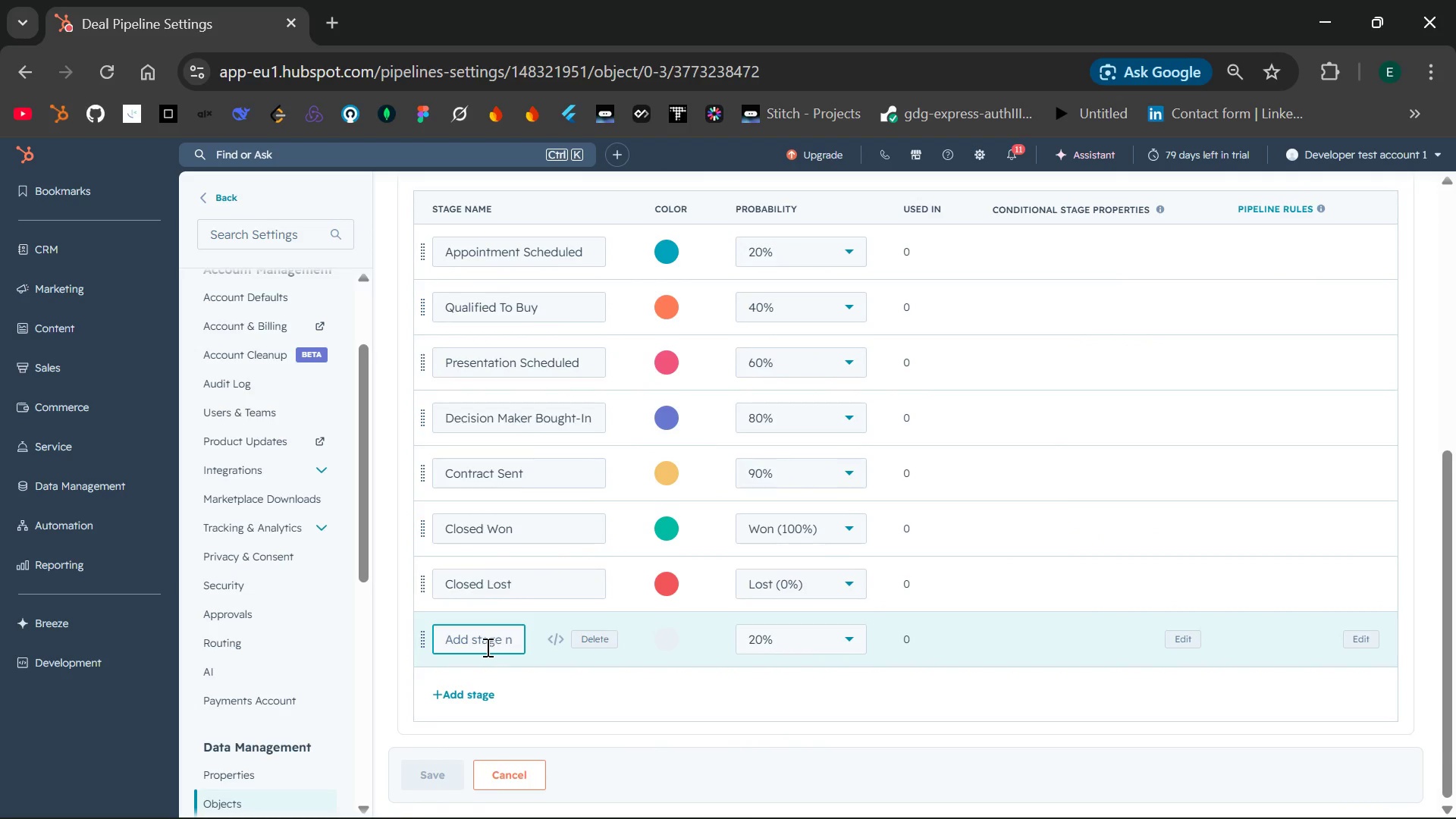 
type(Initial Inquiry)
 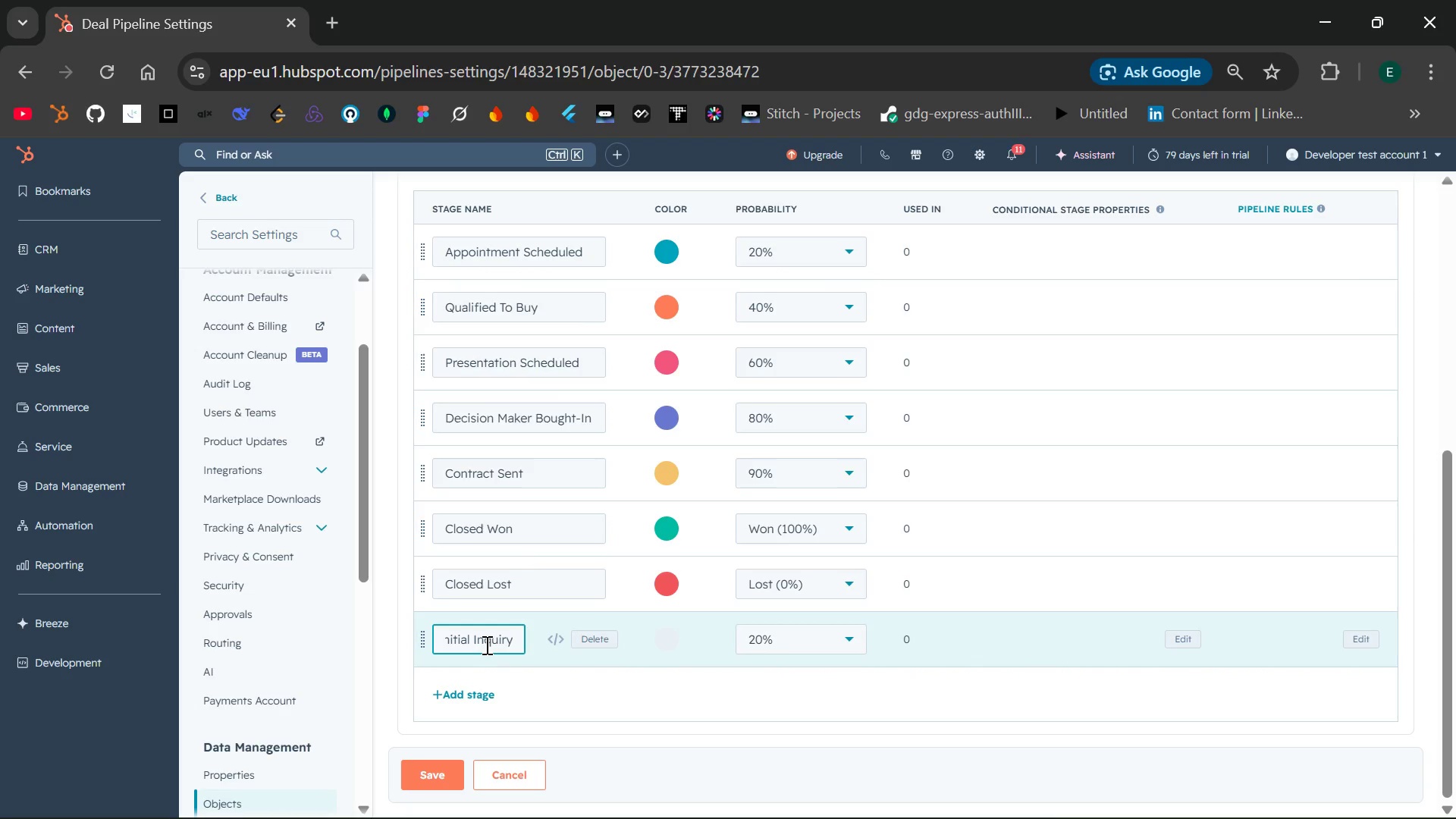 
left_click([846, 646])
 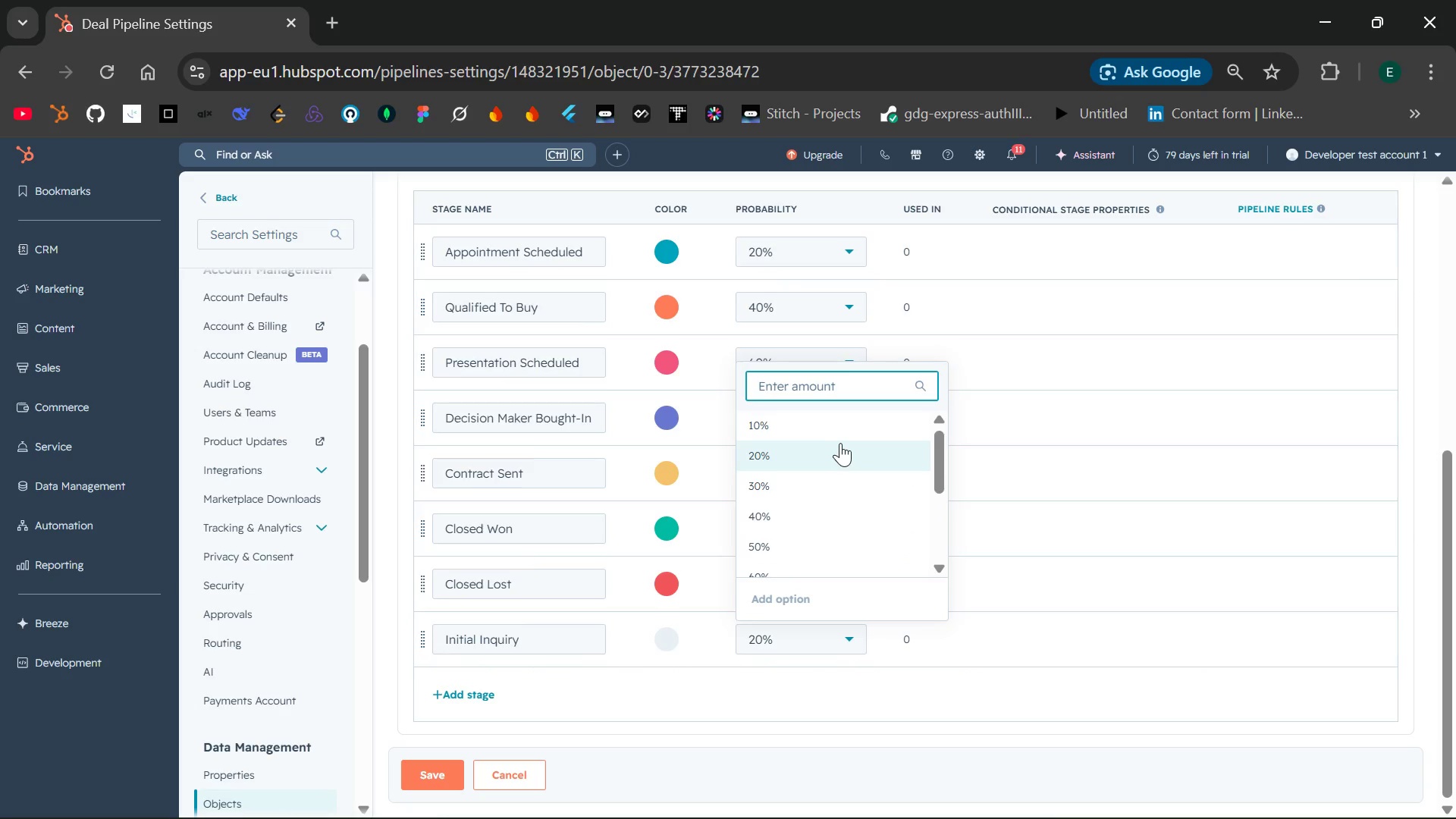 
left_click([855, 432])
 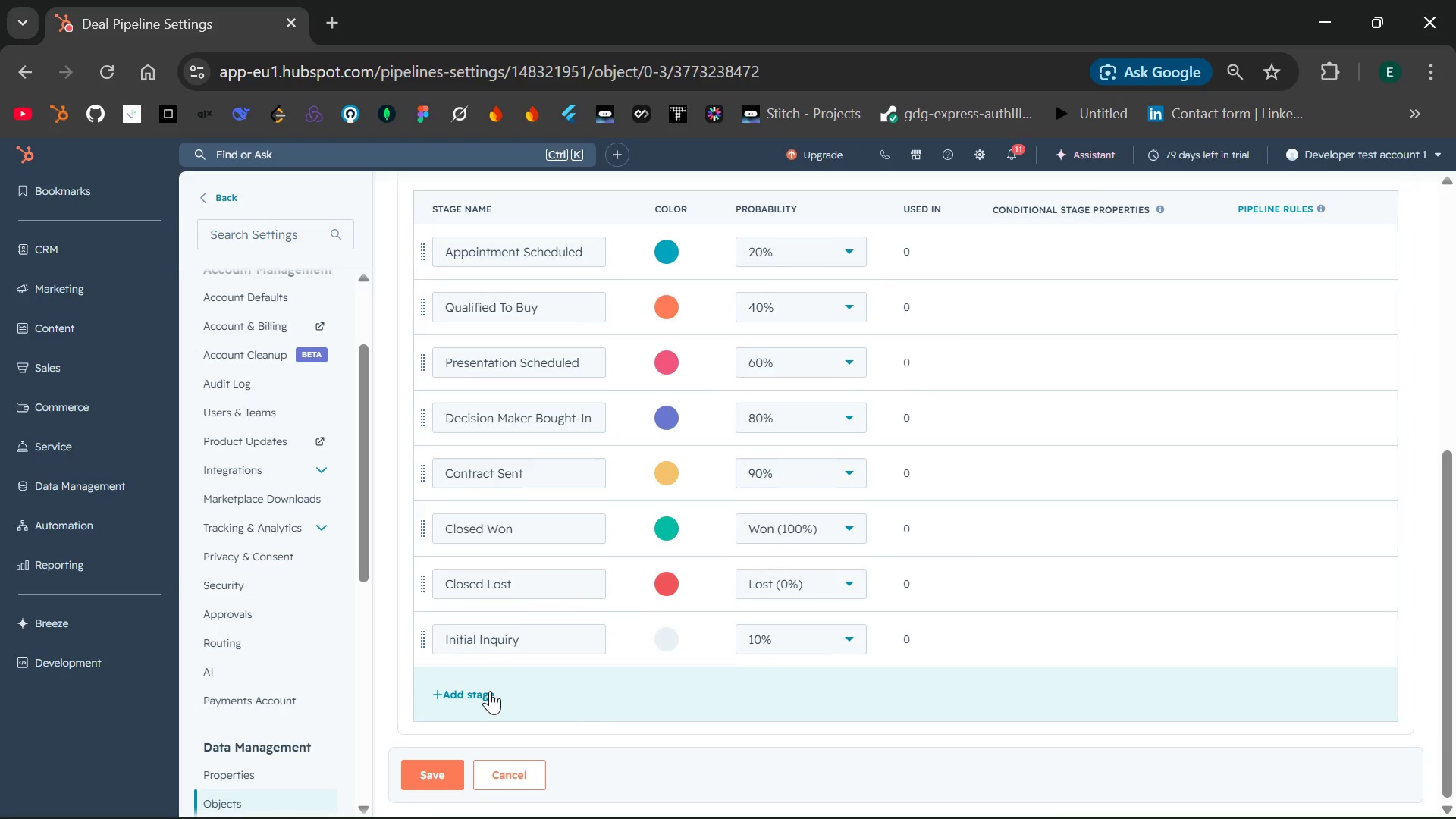 
left_click([470, 693])
 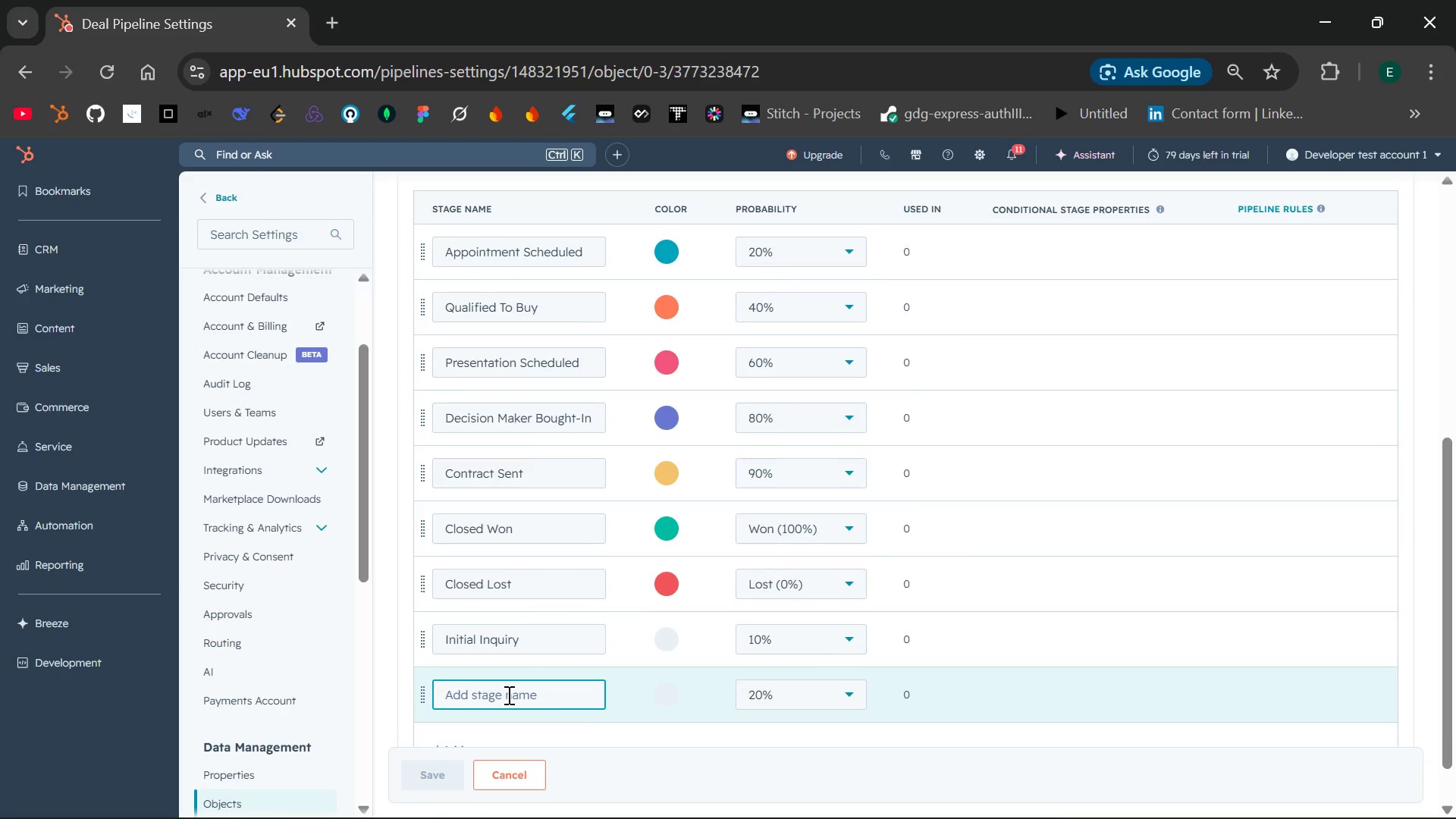 
type(Facility Tour)
 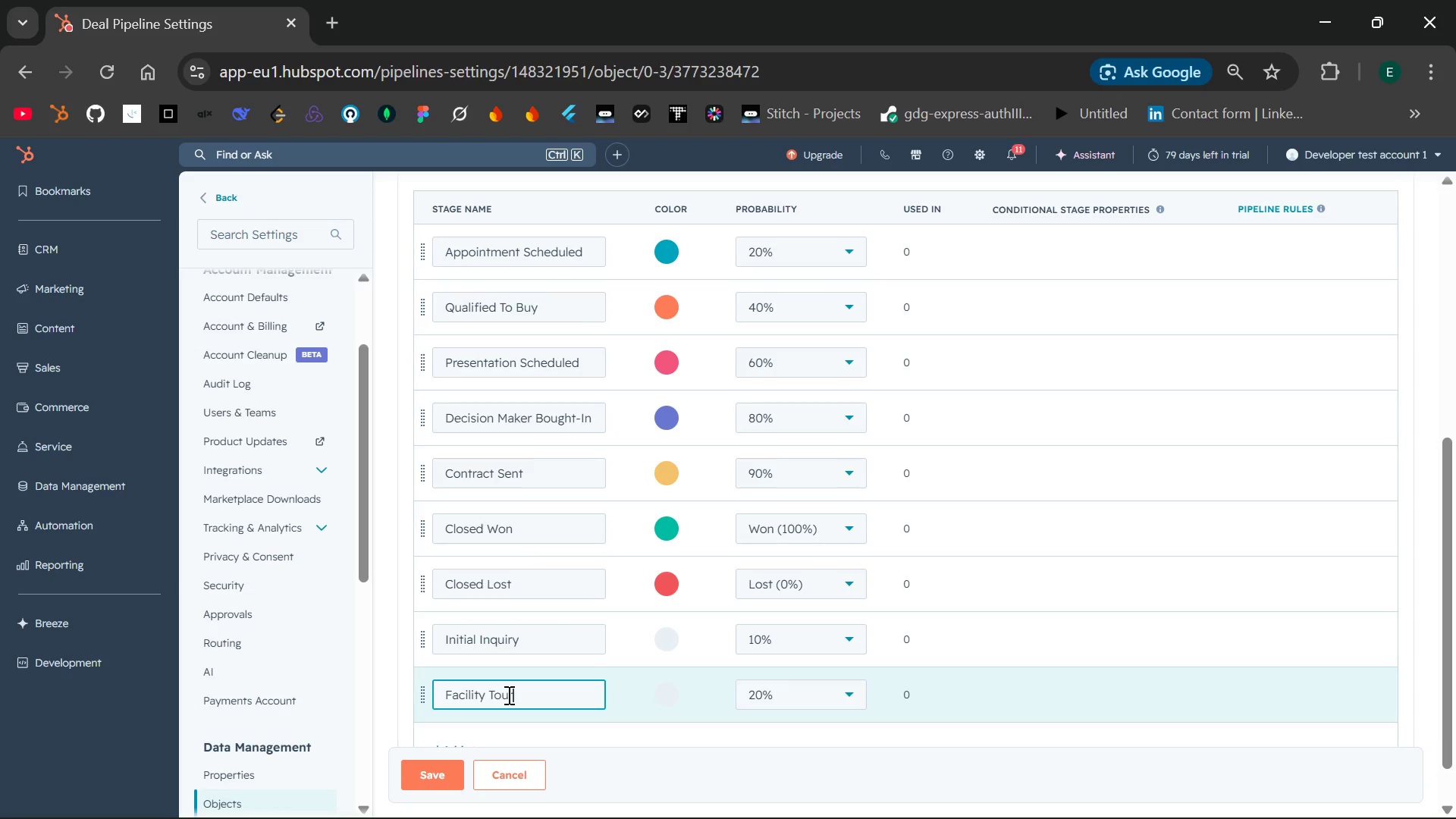 
left_click([846, 691])
 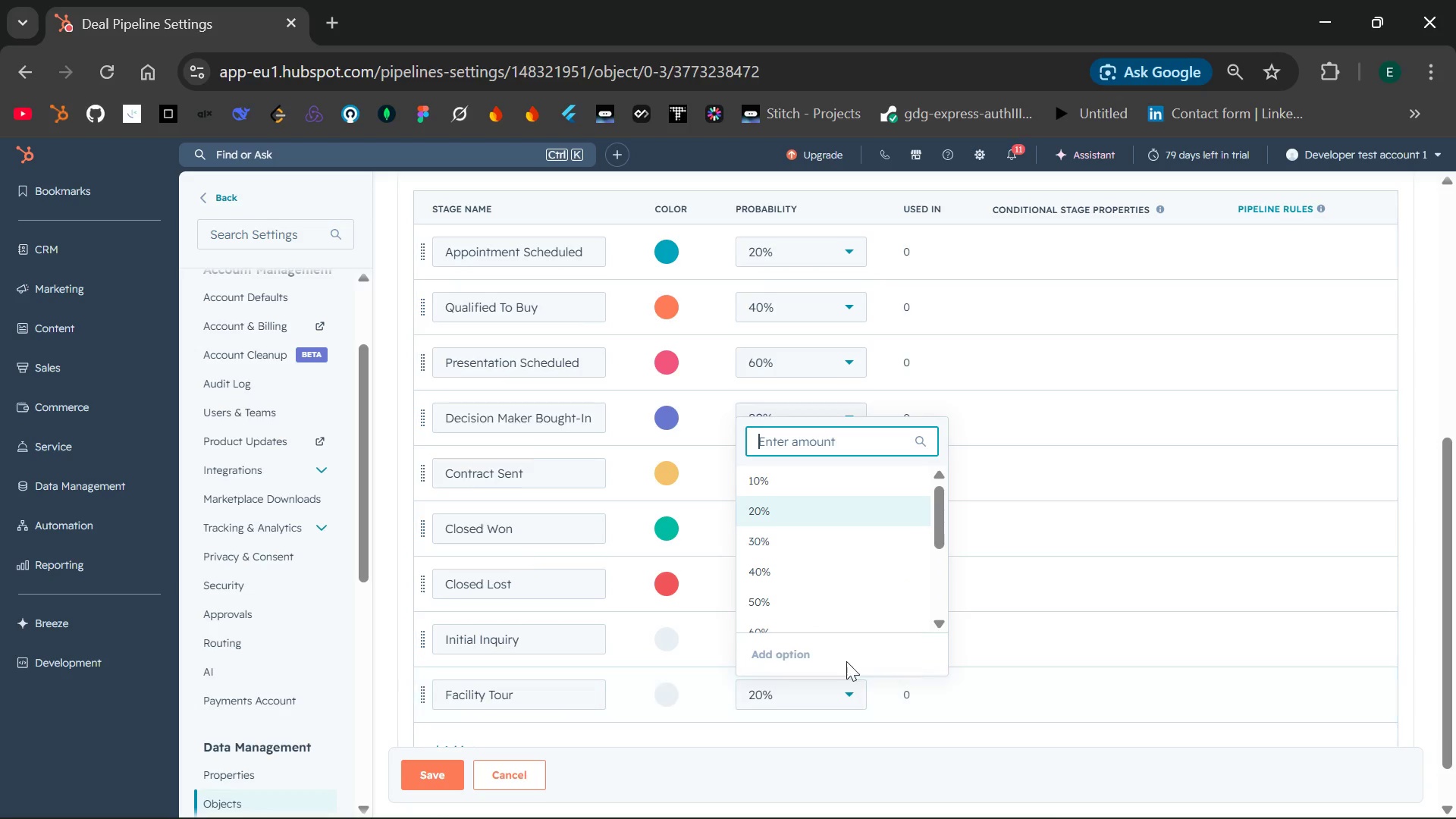 
left_click([844, 649])
 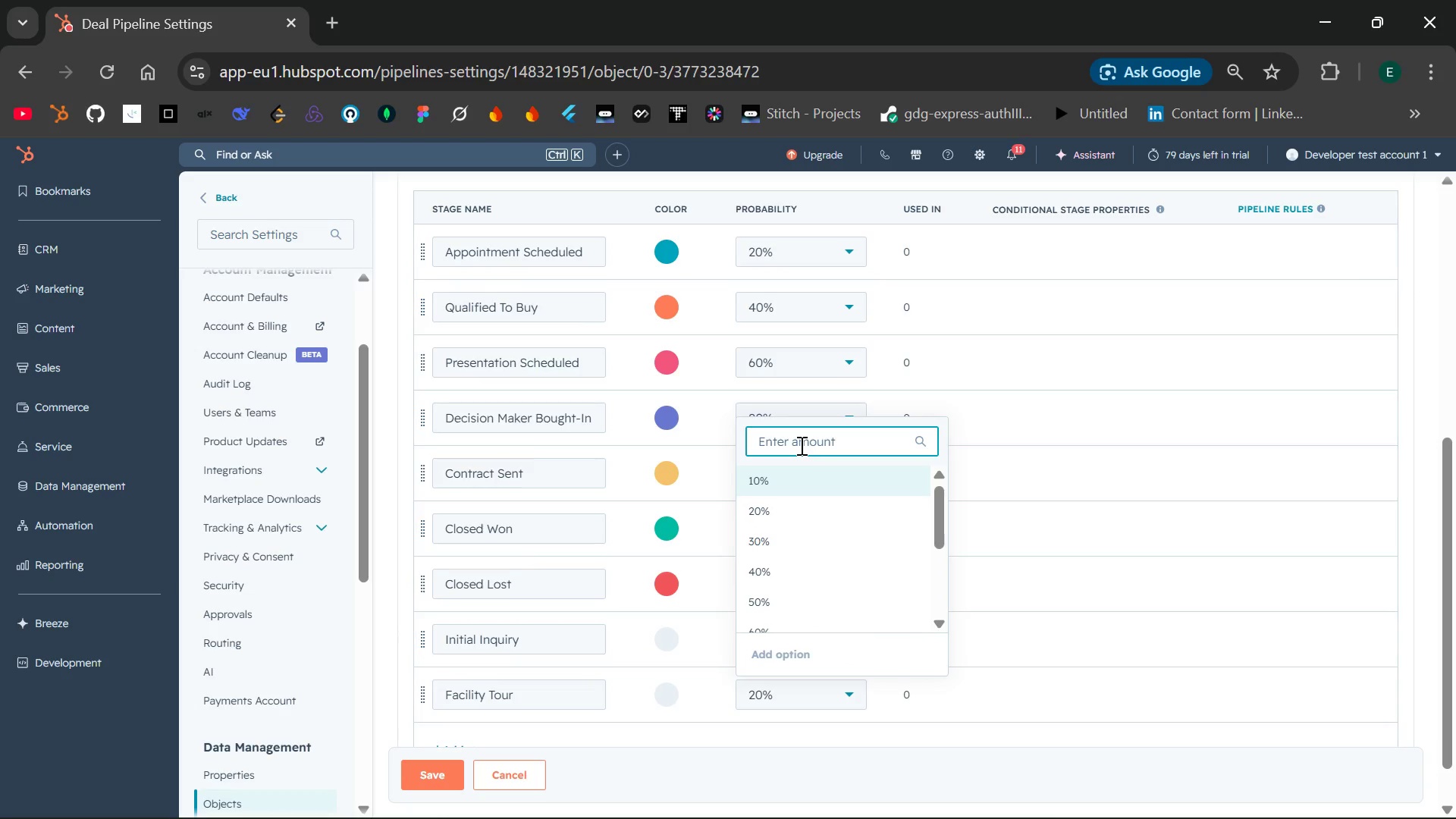 
type(25)
 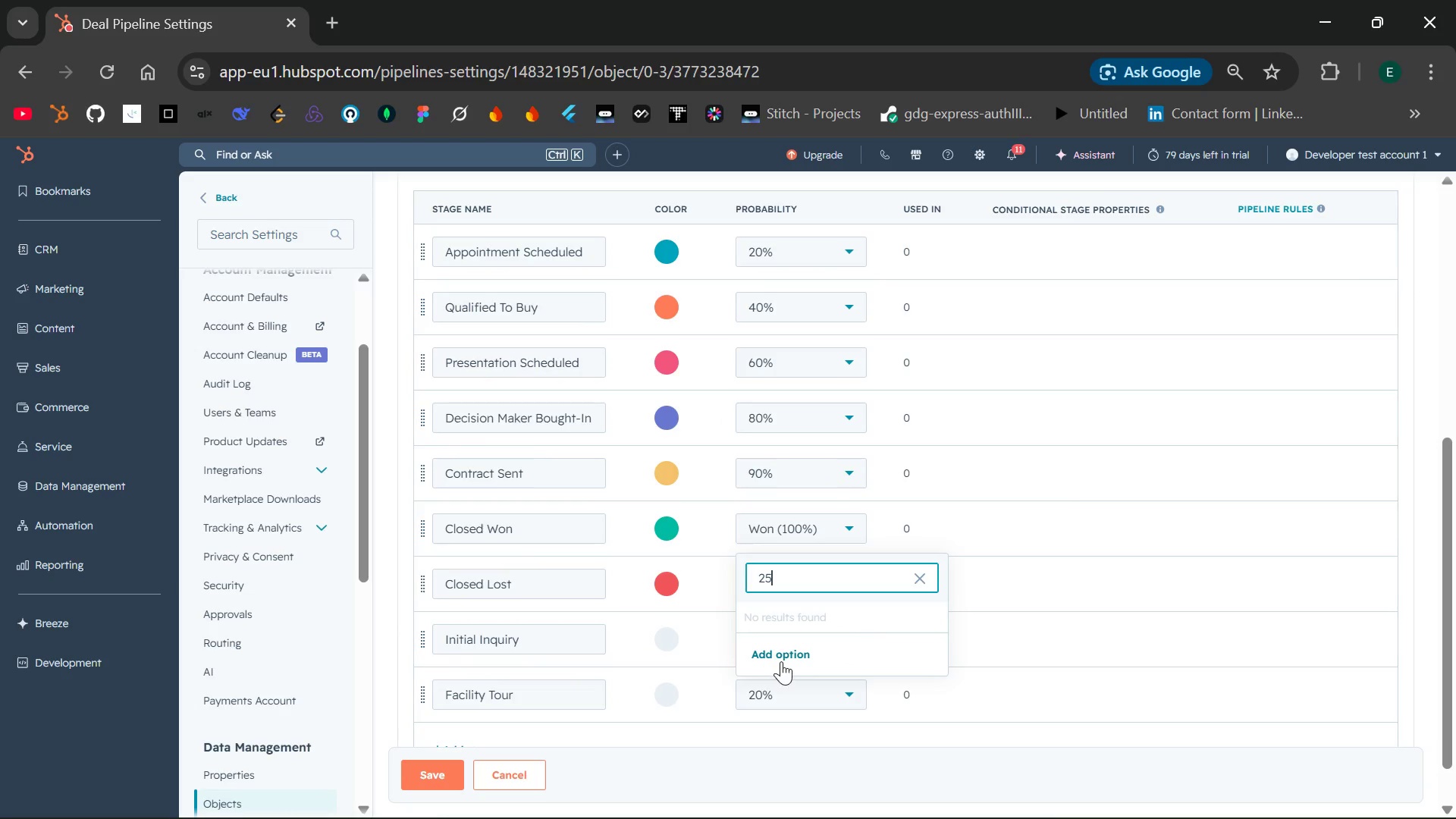 
left_click([789, 658])
 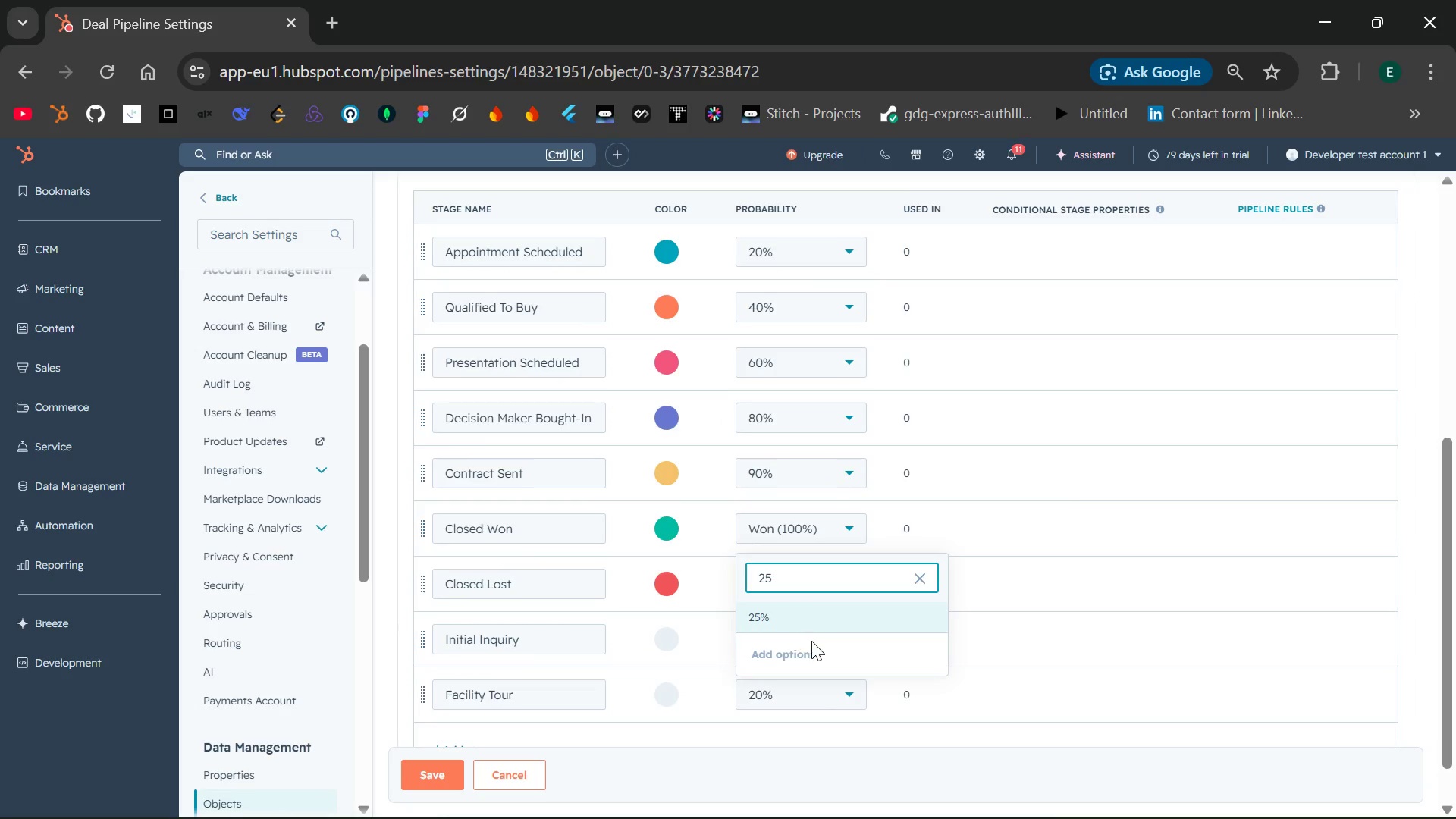 
left_click([833, 605])
 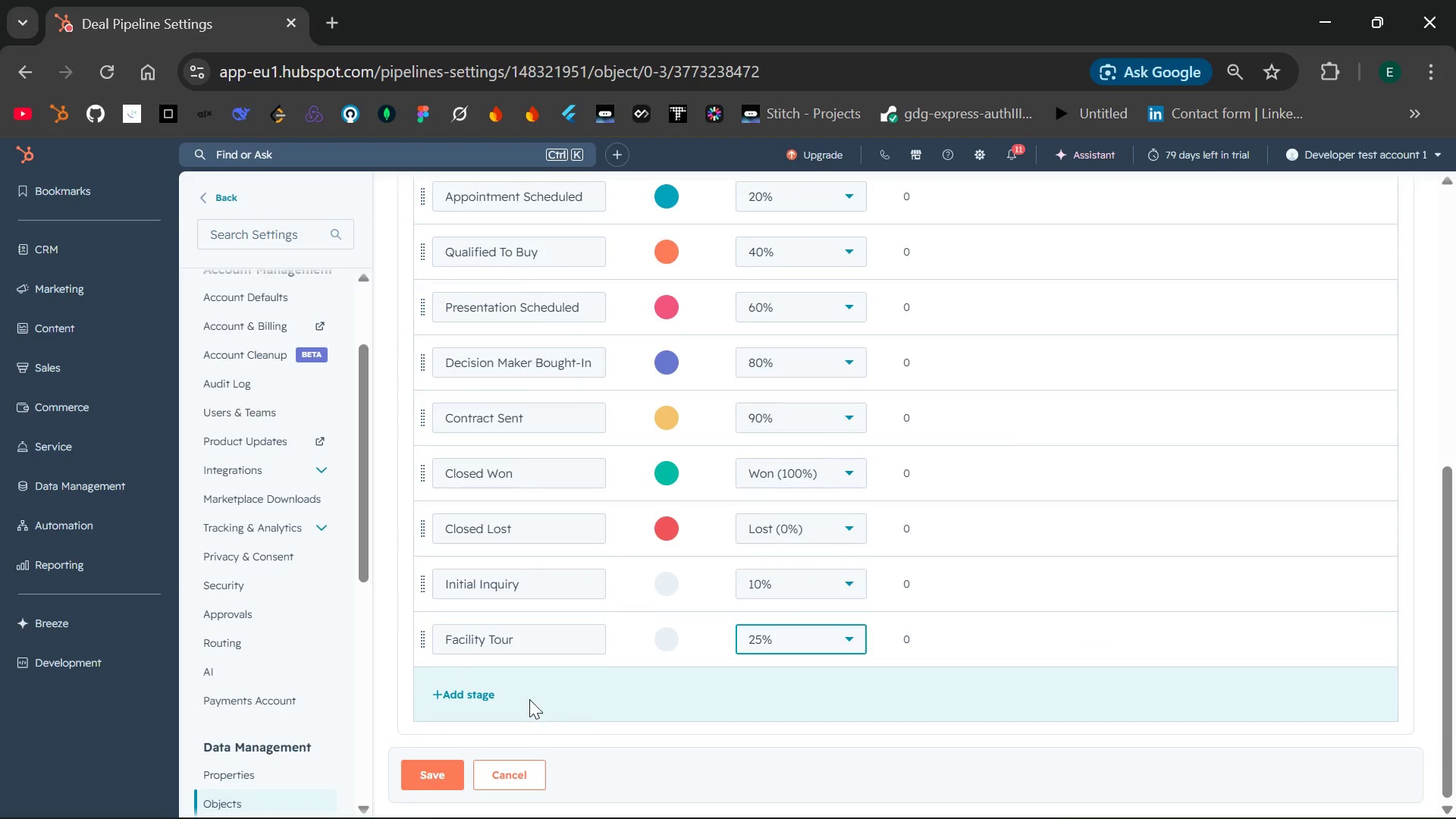 
left_click([471, 692])
 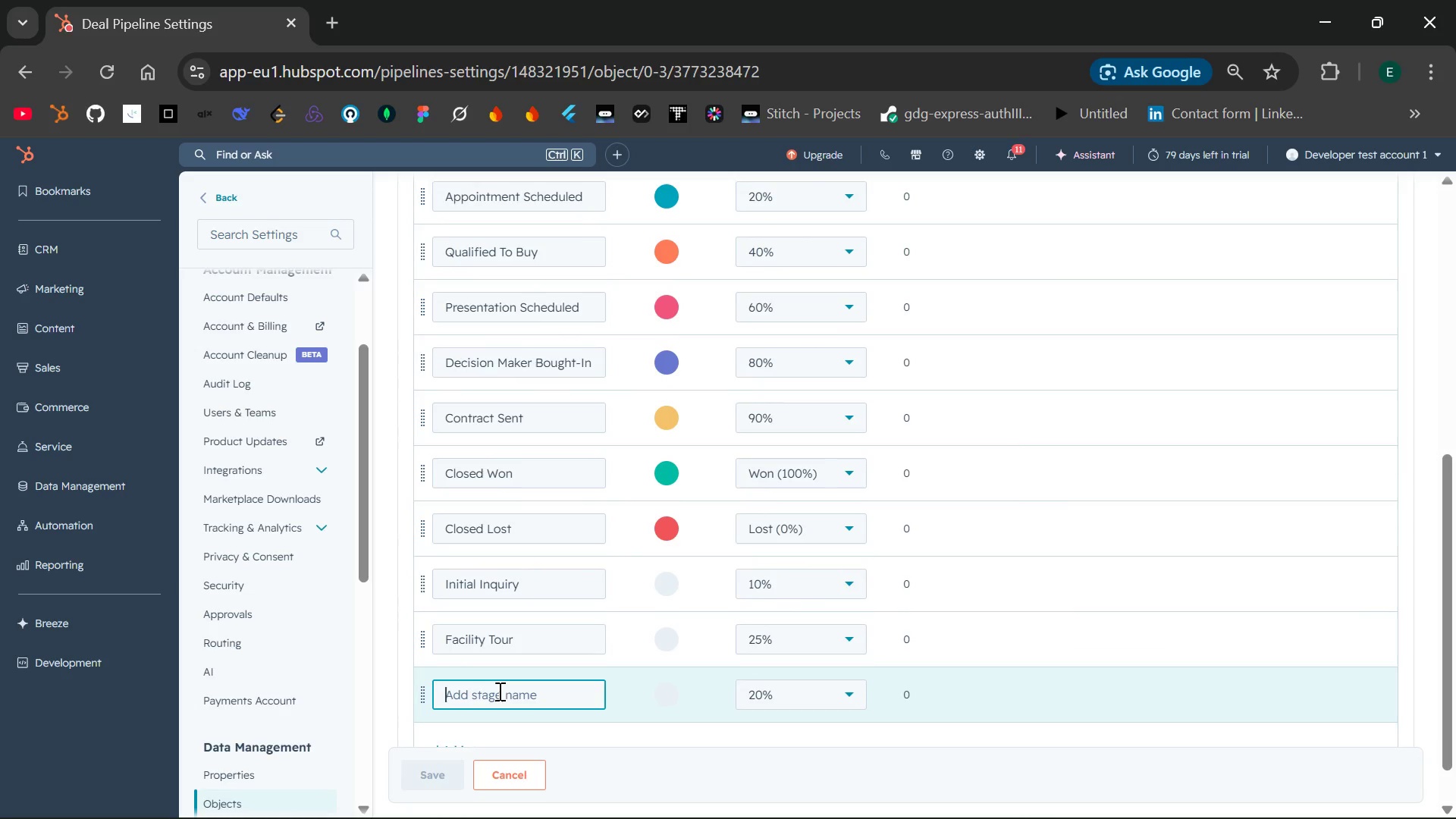 
wait(5.06)
 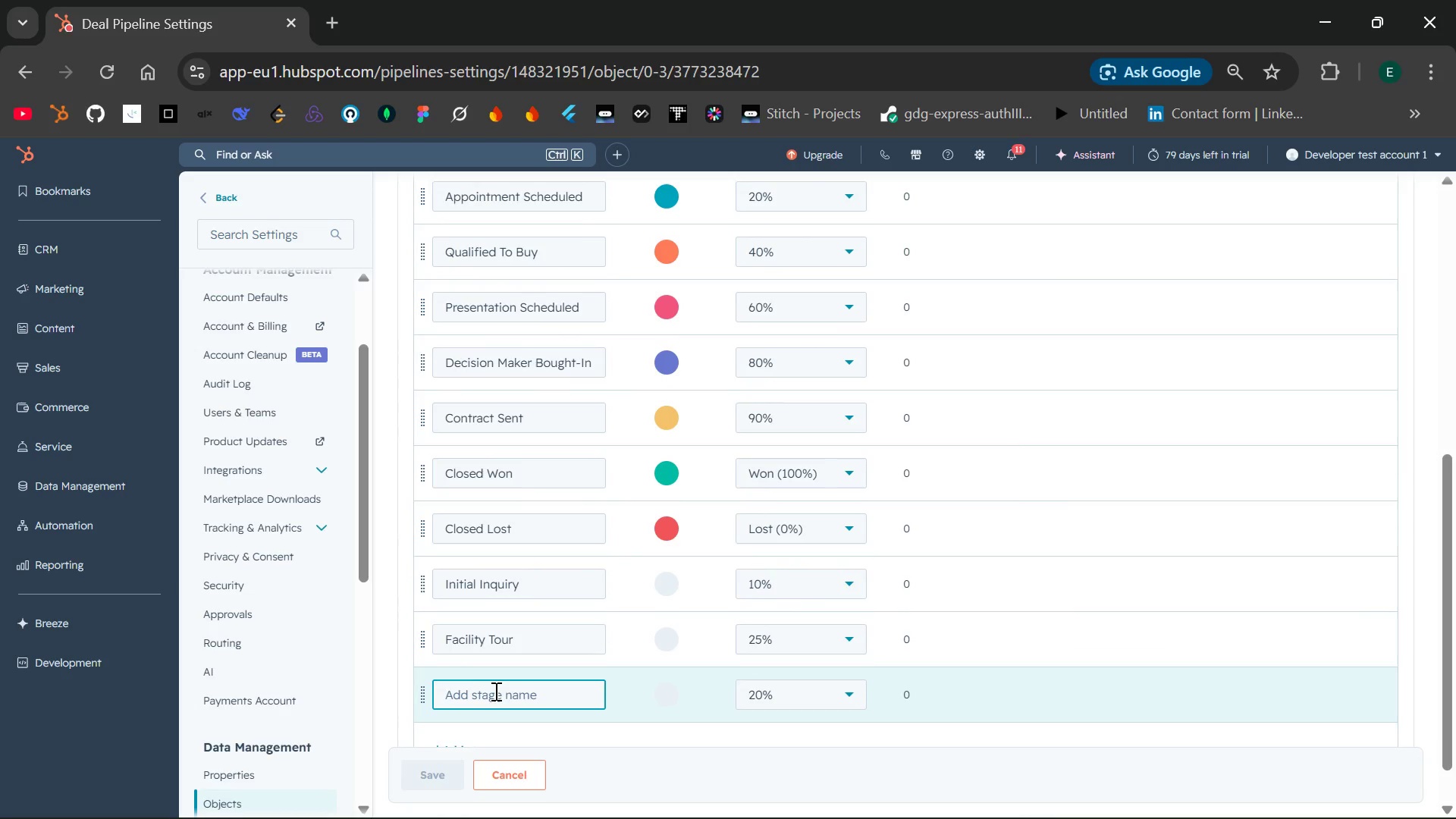 
type(Proposal S)
 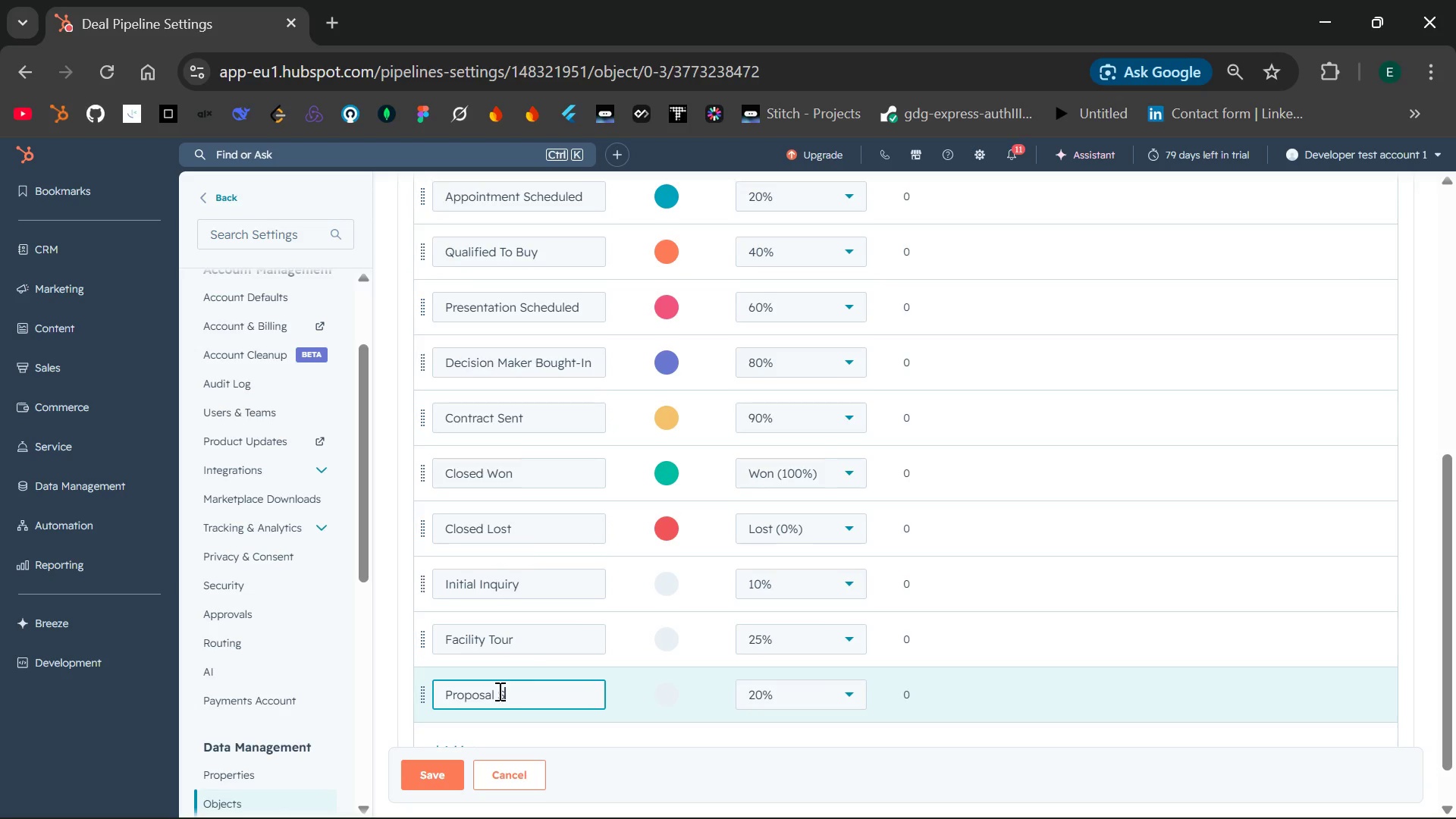 
type(ent)
 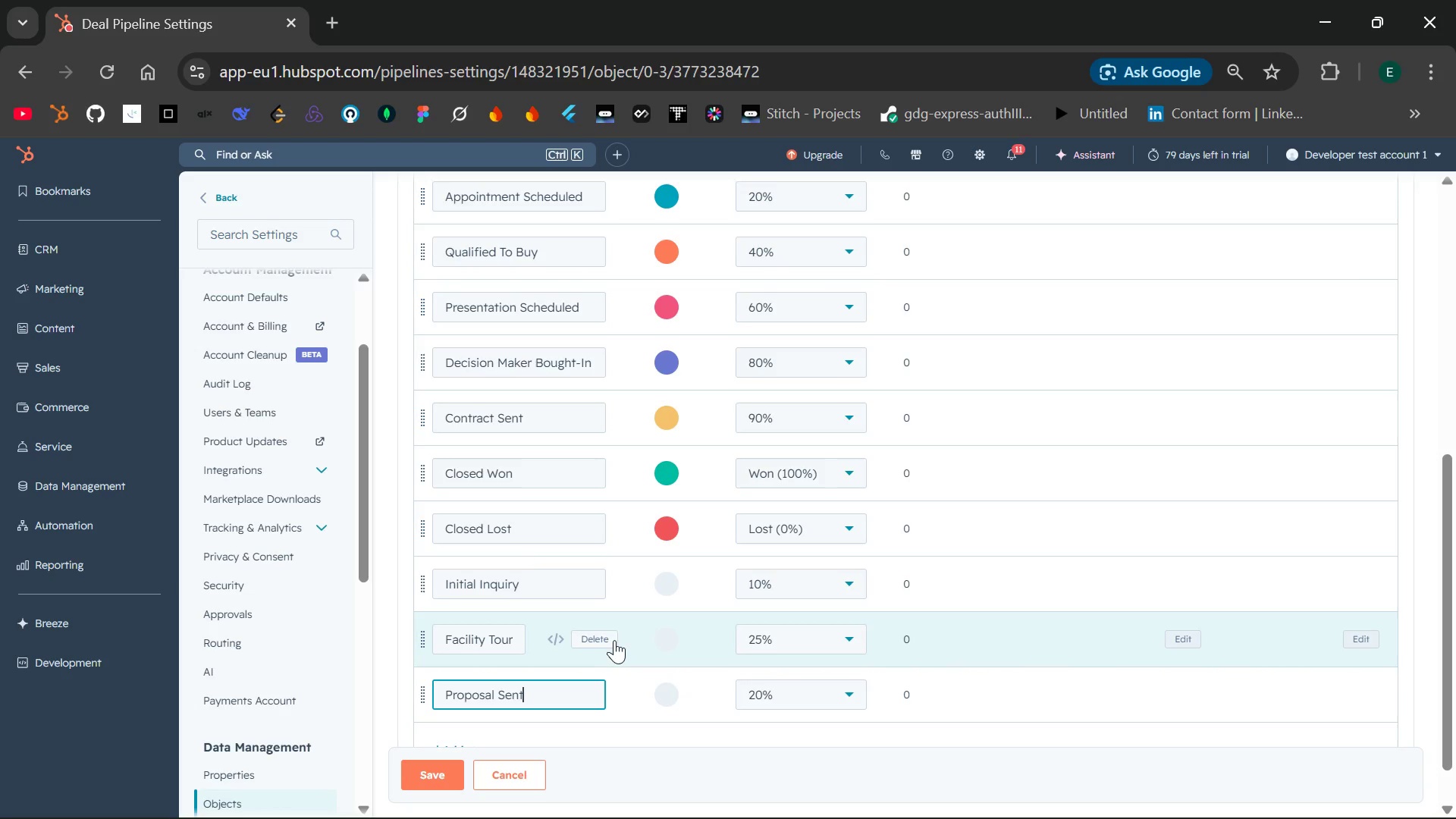 
wait(5.98)
 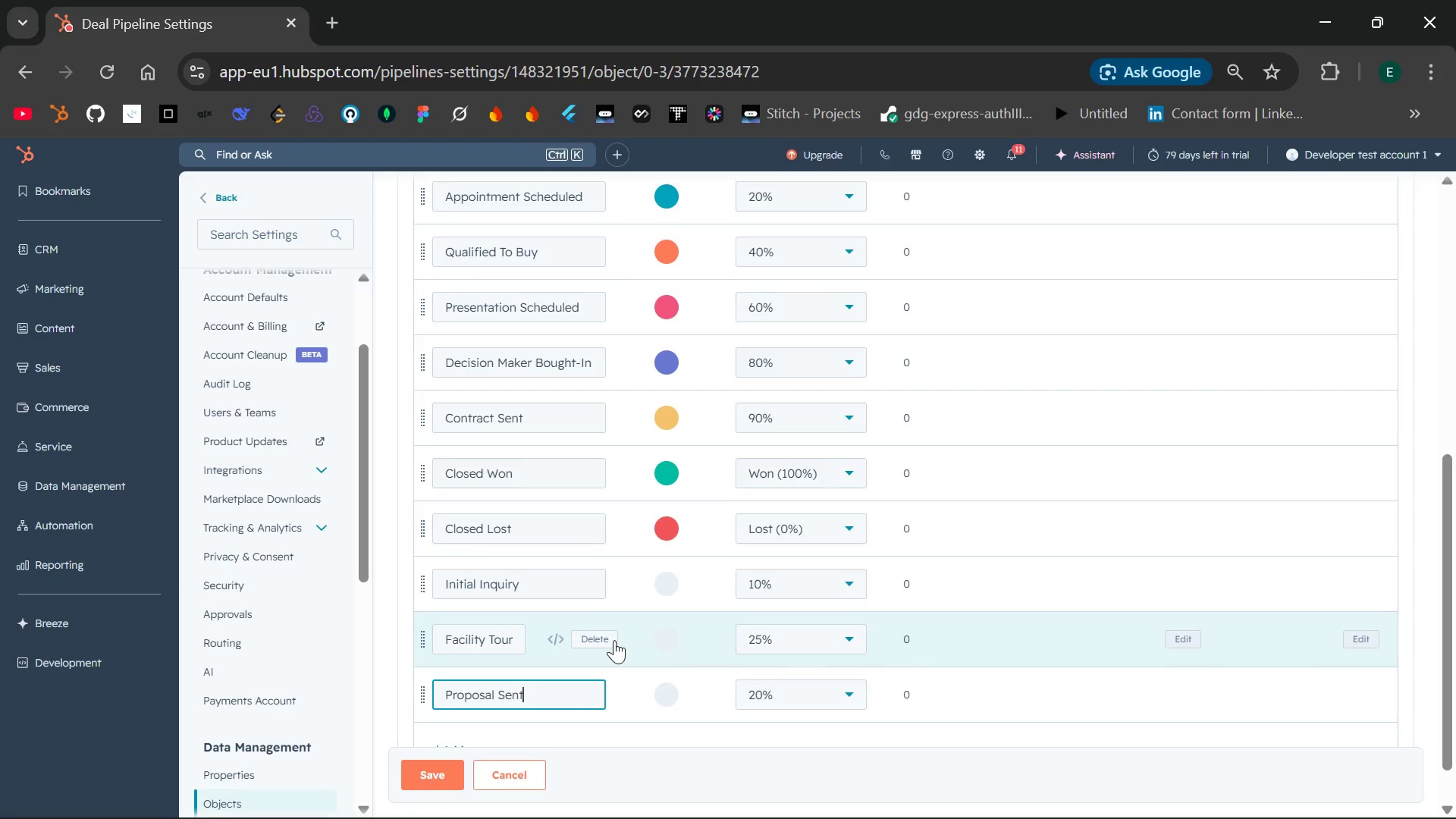 
left_click([836, 692])
 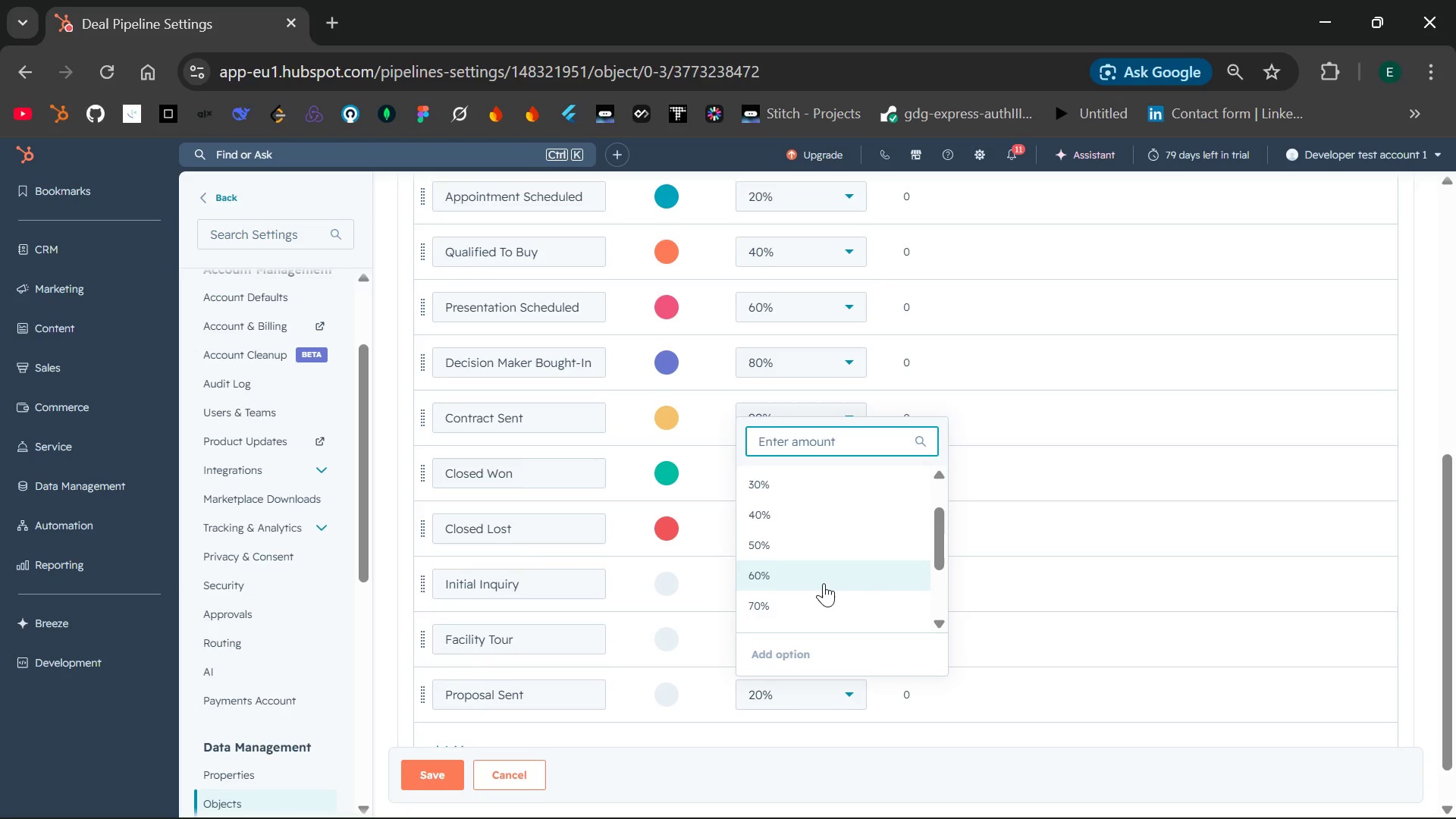 
left_click([795, 565])
 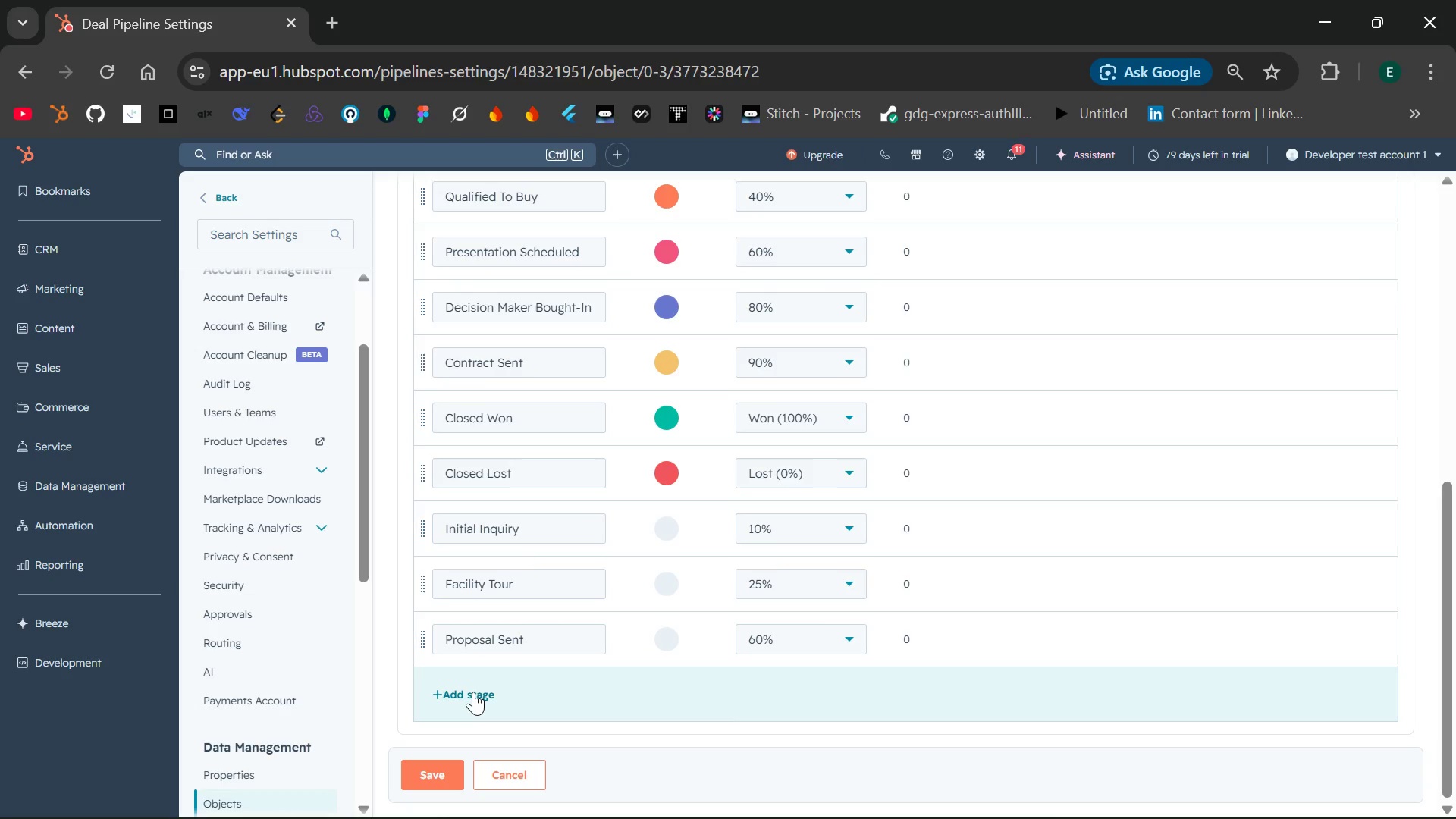 
left_click([473, 692])
 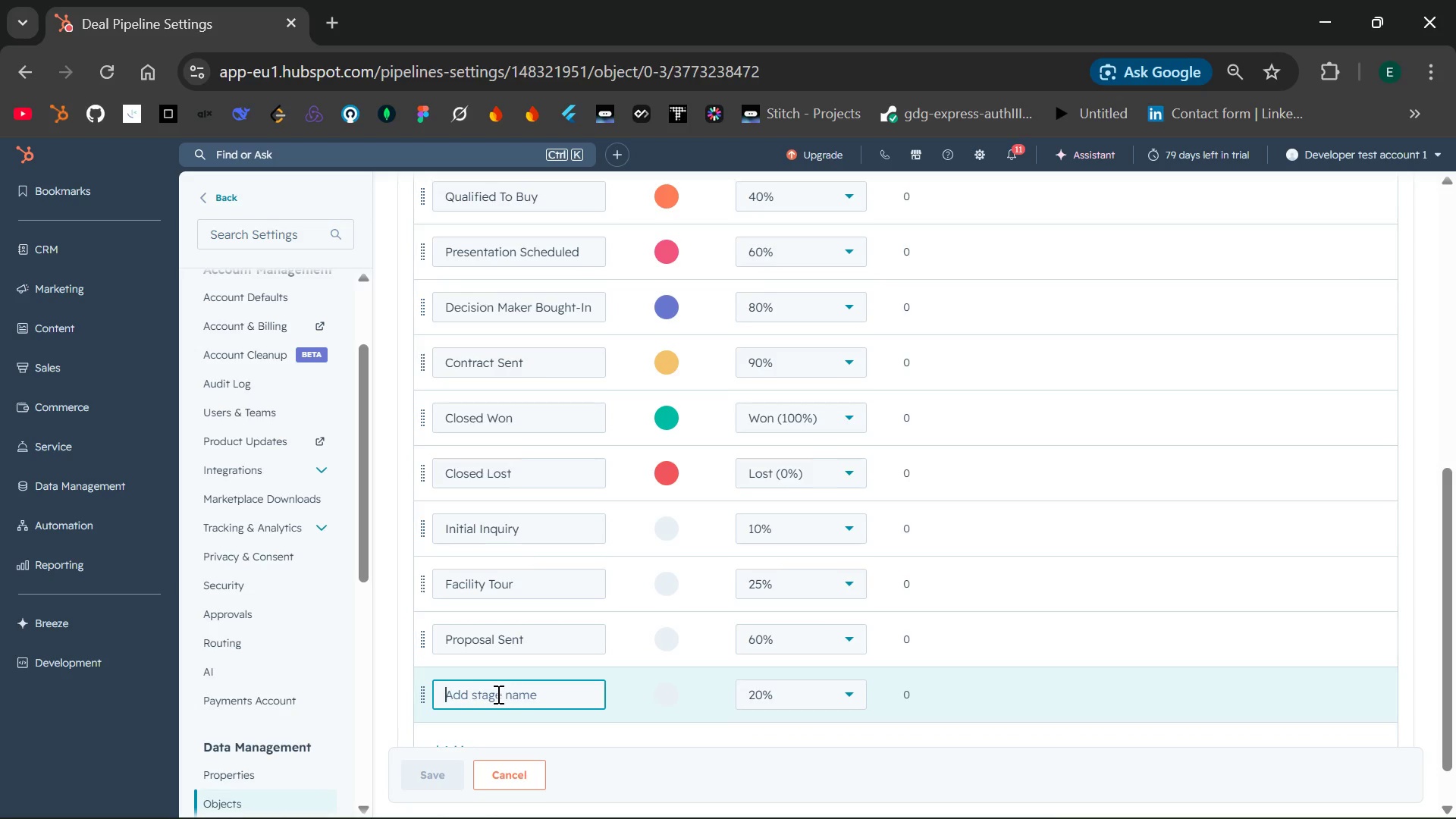 
wait(11.12)
 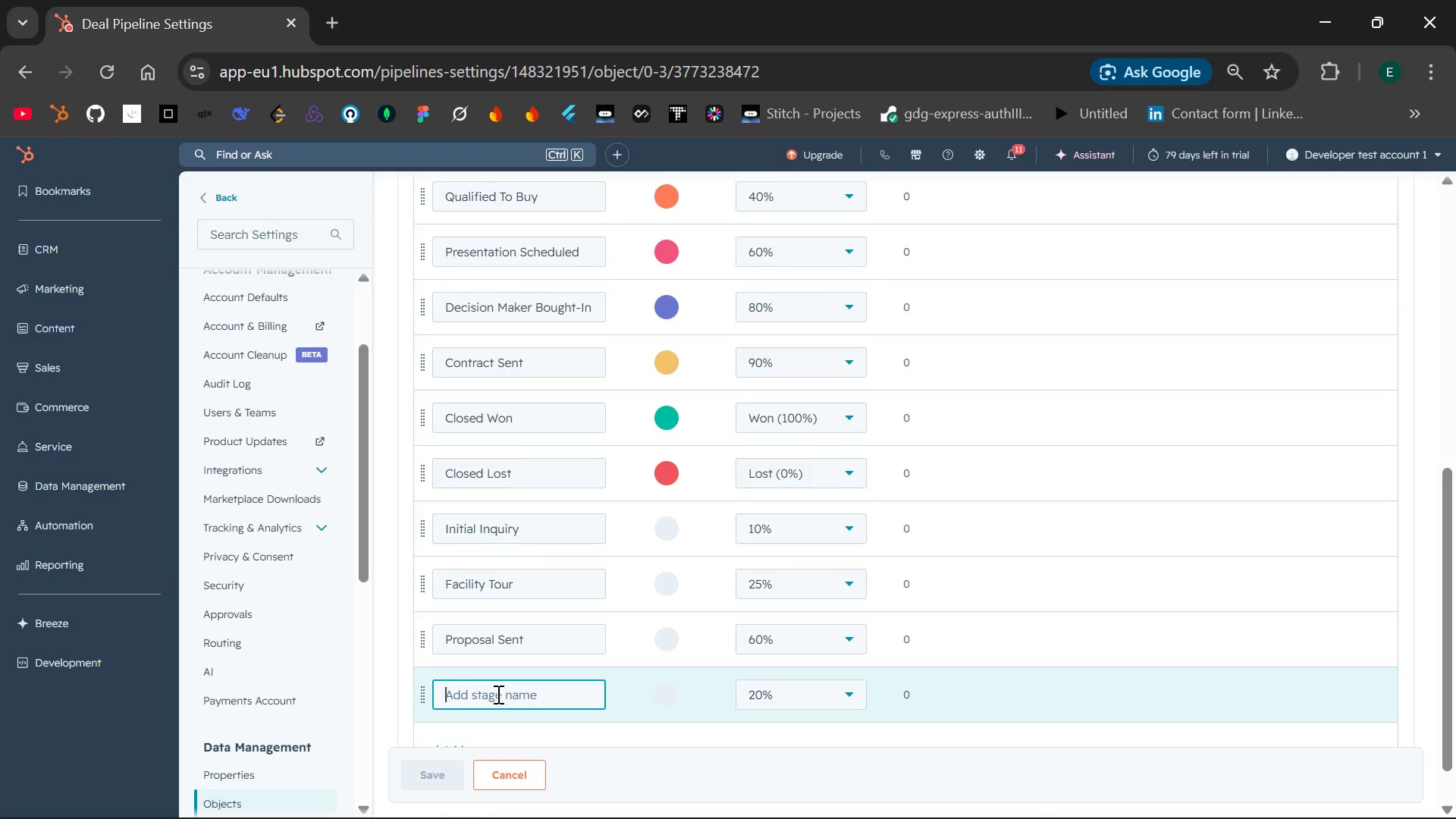 
type(Contract Pending)
 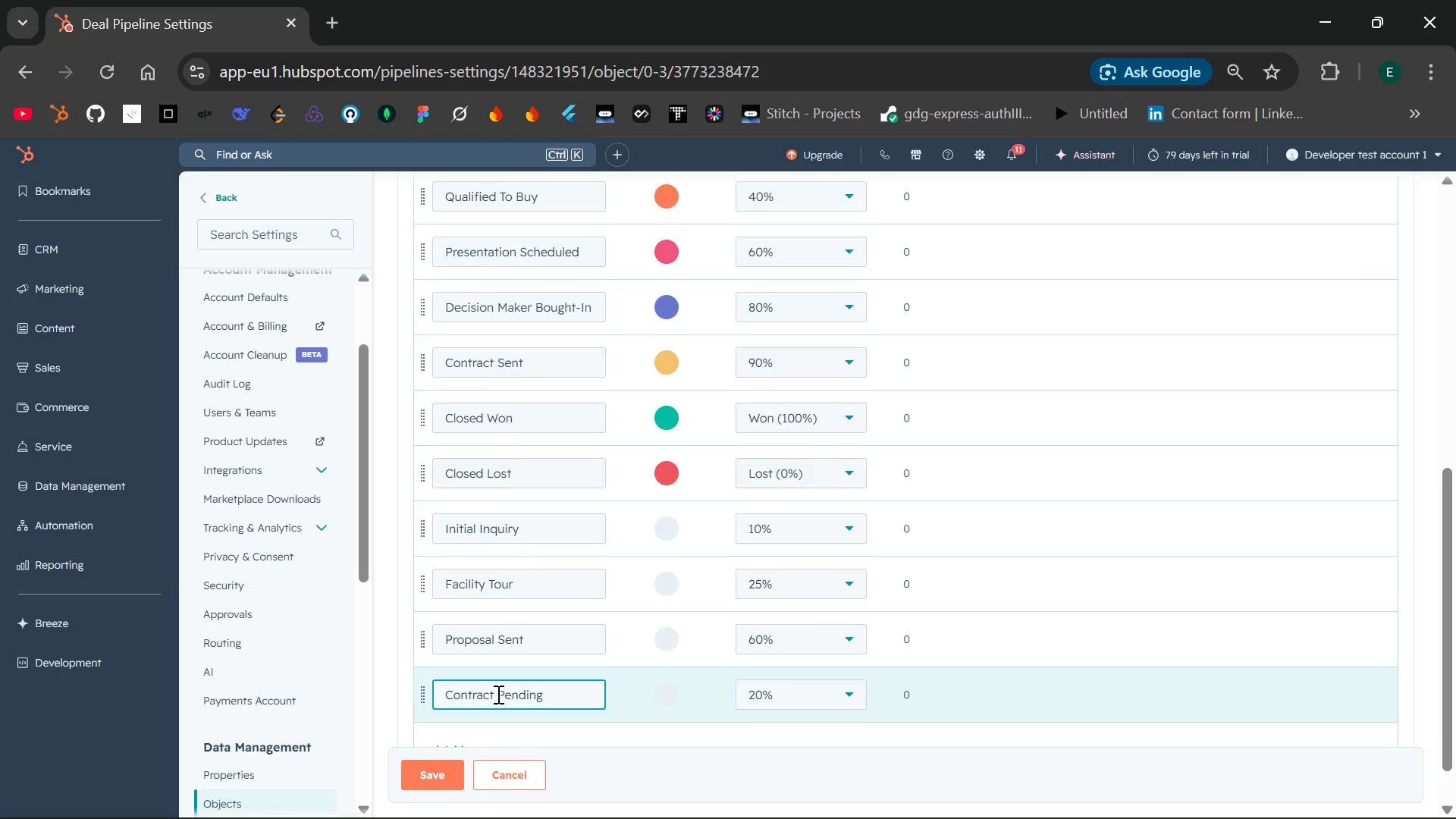 
left_click([846, 692])
 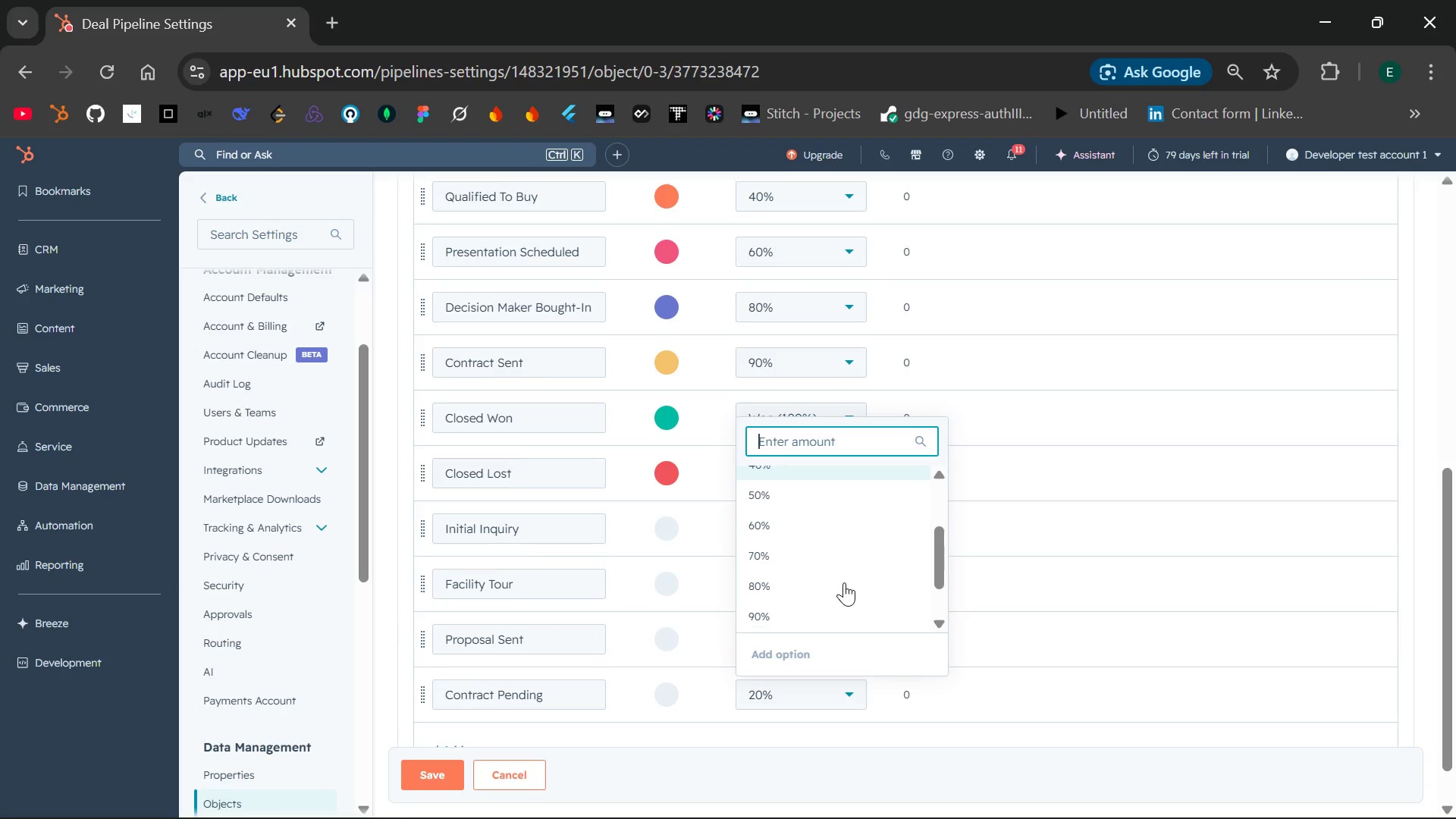 
left_click([817, 574])
 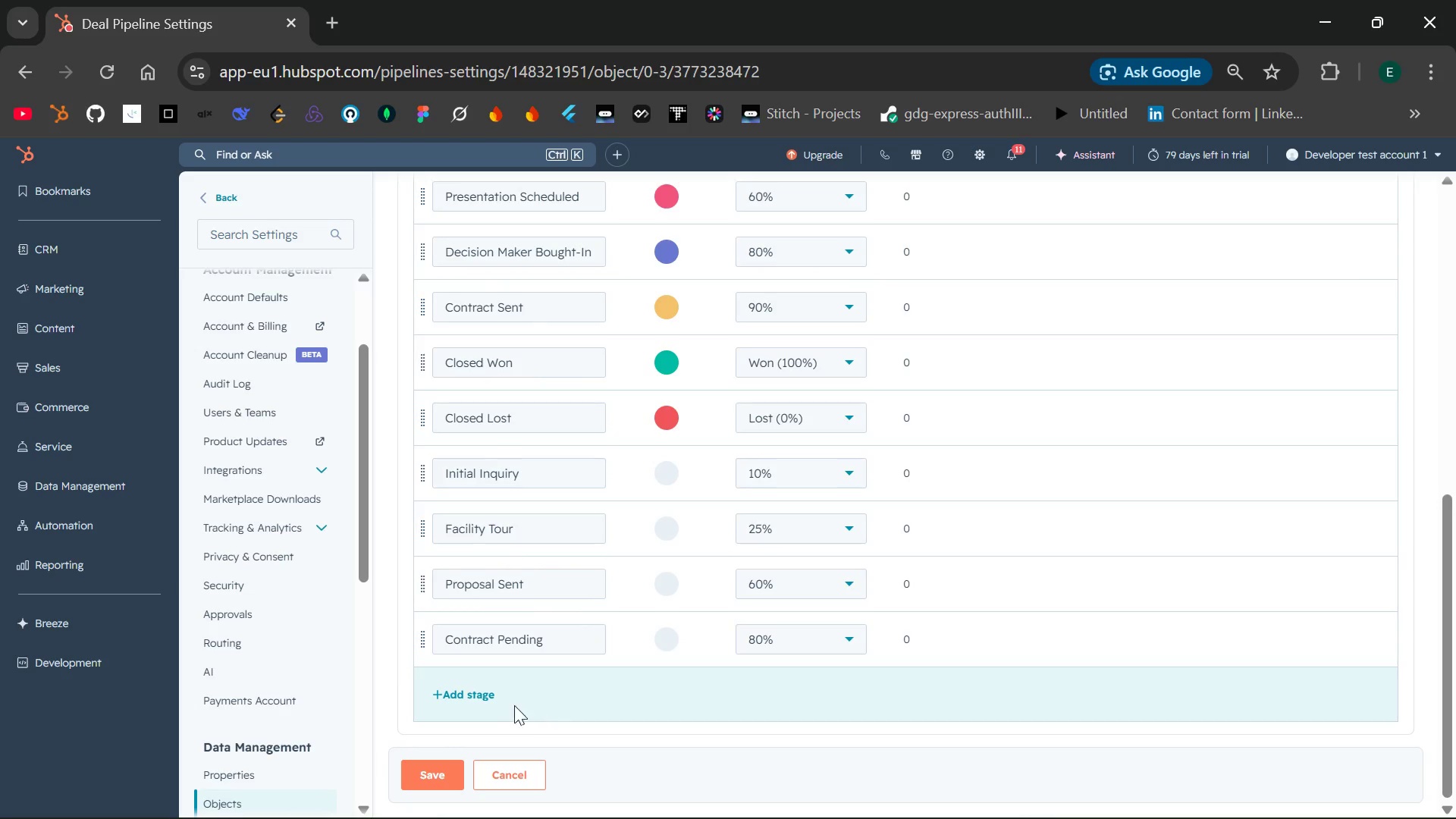 
left_click([465, 695])
 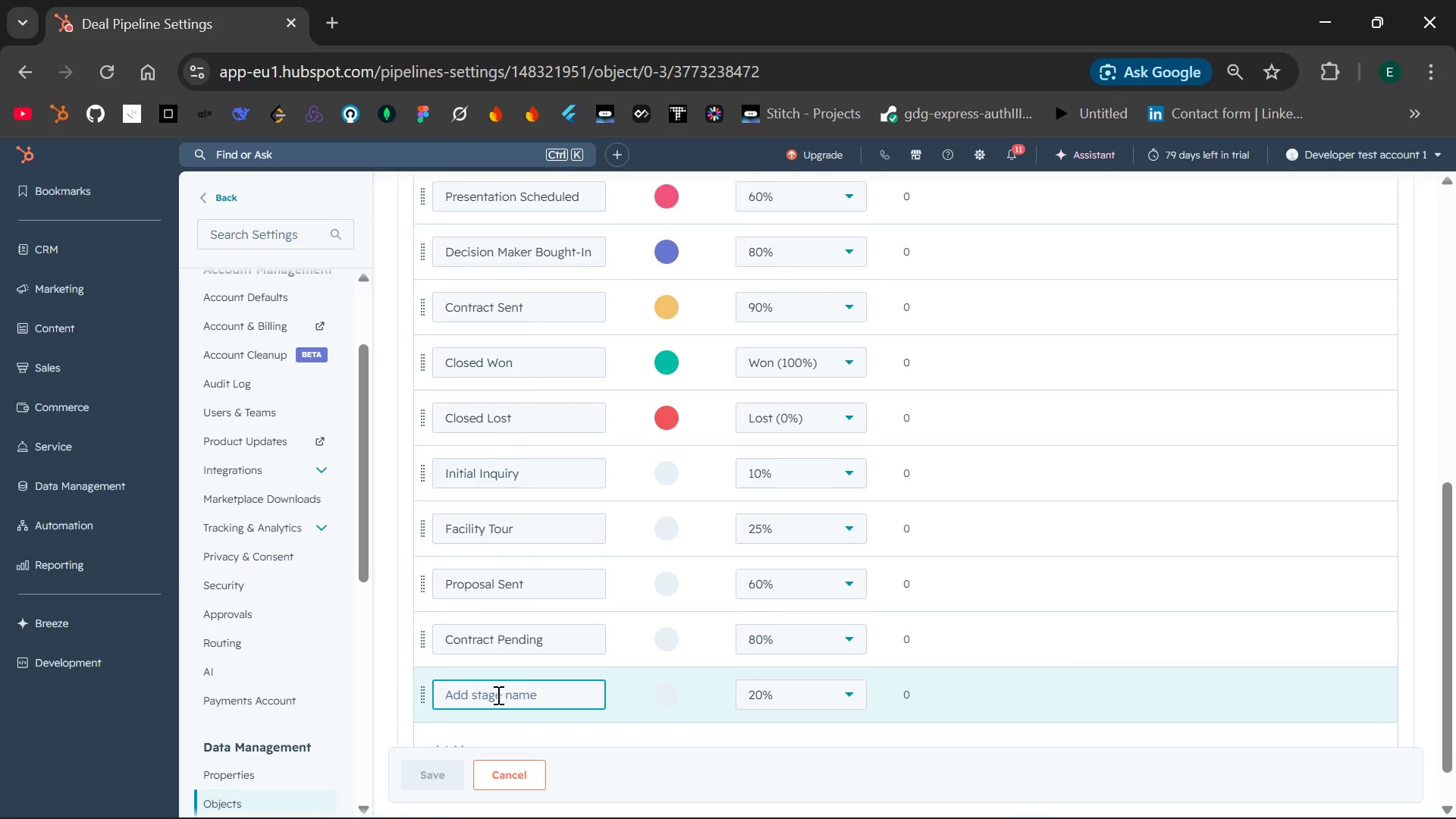 
wait(8.22)
 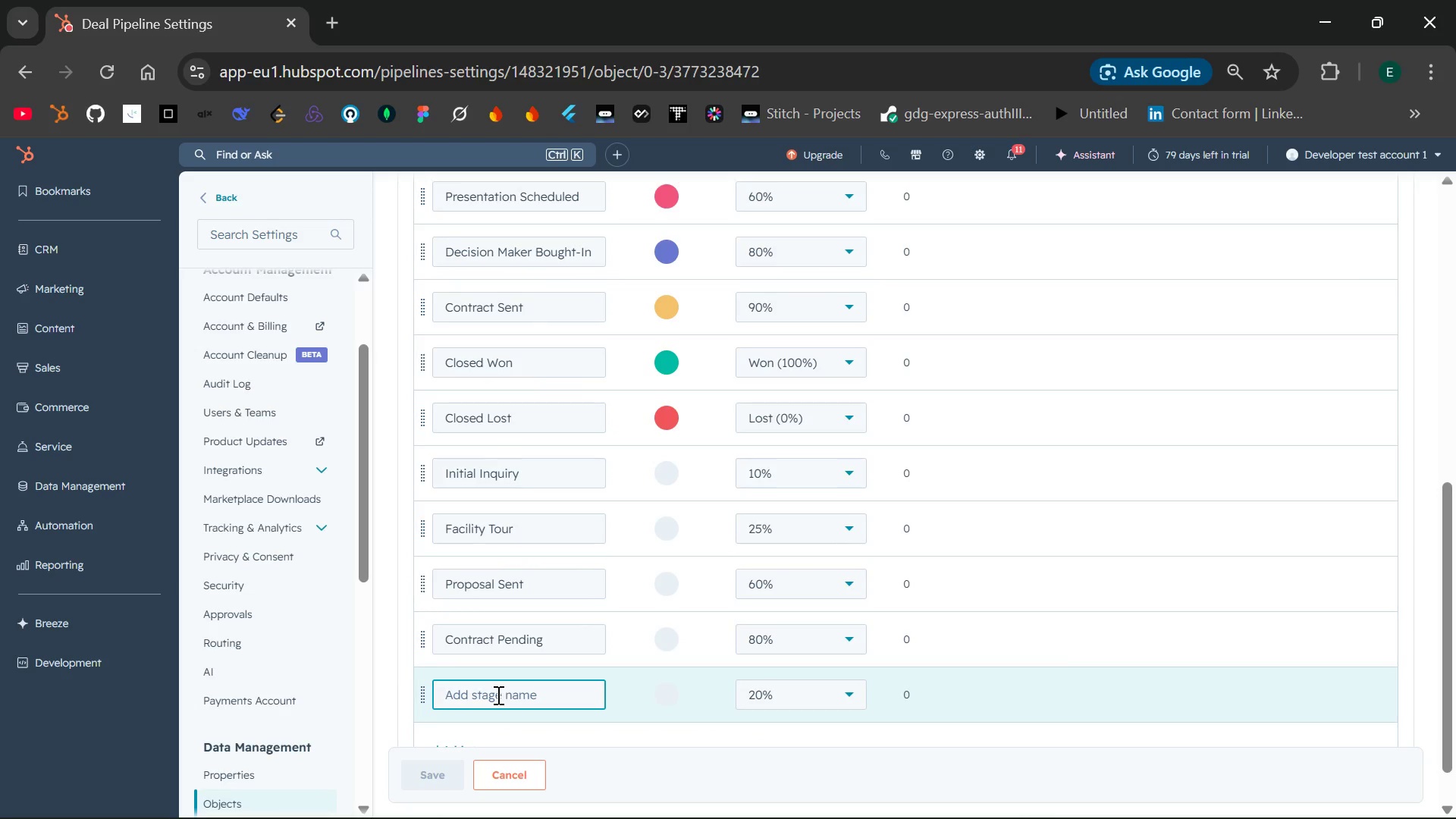 
type(Closed E)
key(Backspace)
type(Won)
 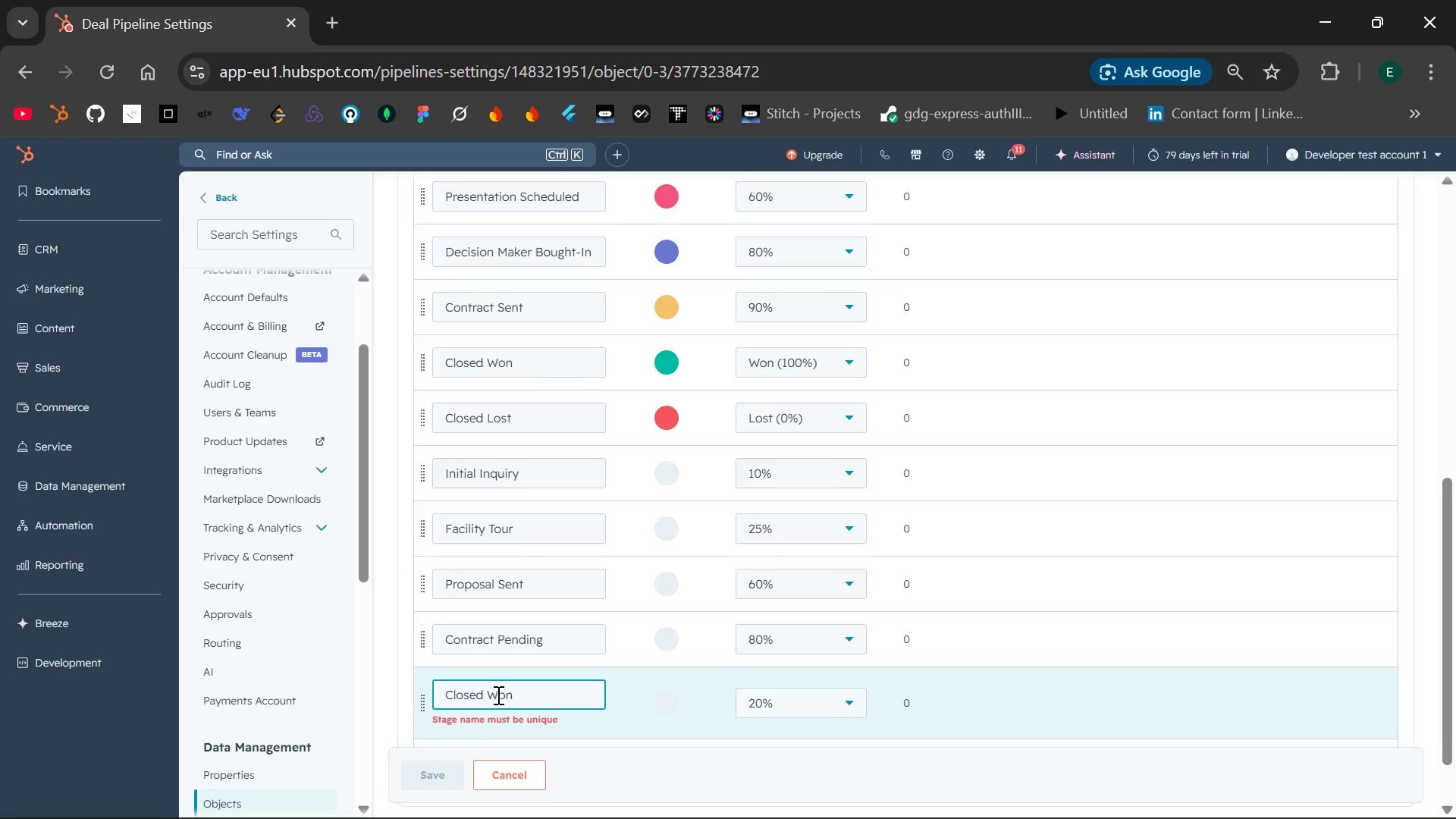 
left_click([818, 694])
 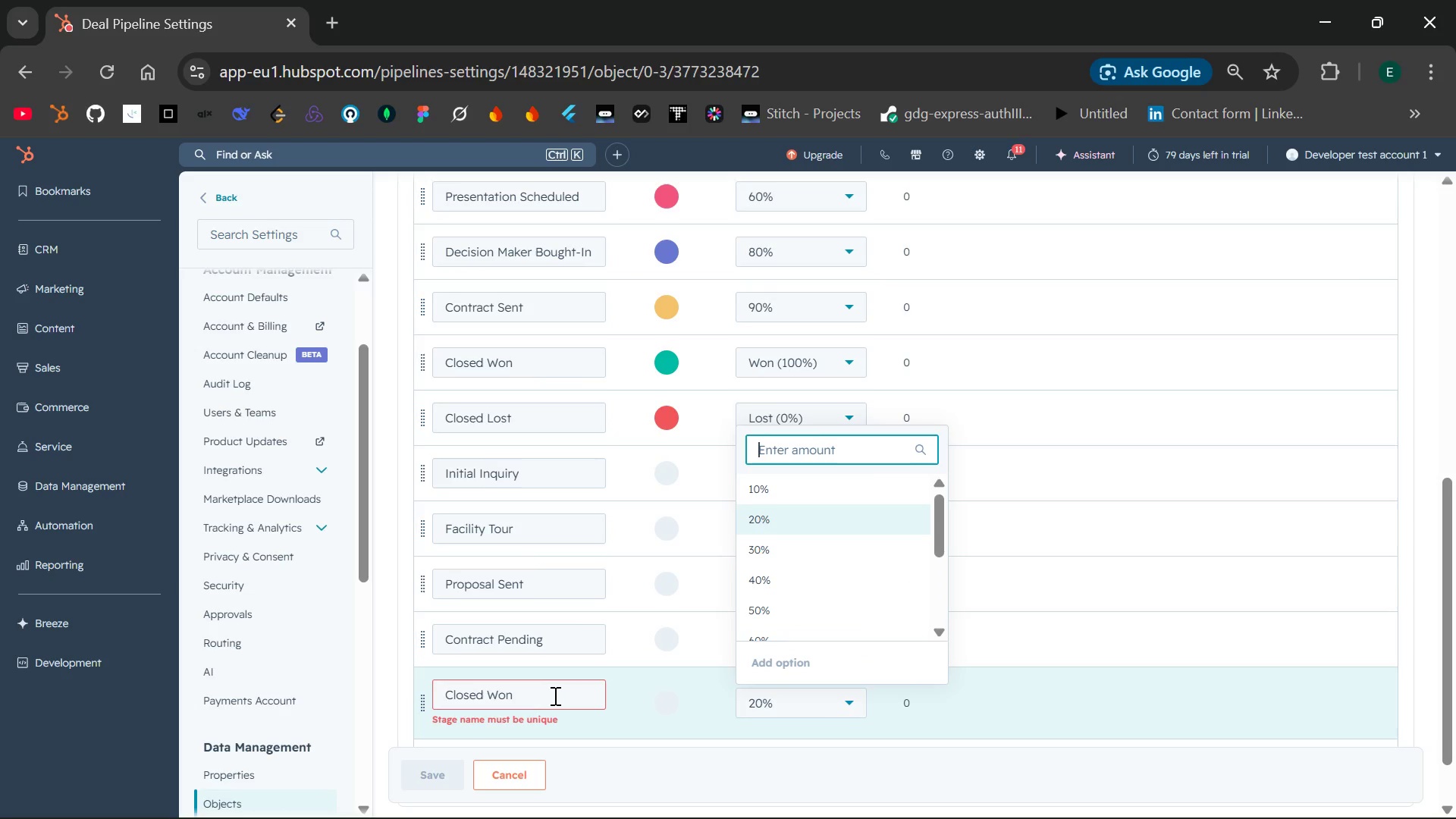 
hold_key(key=Backspace, duration=0.45)
 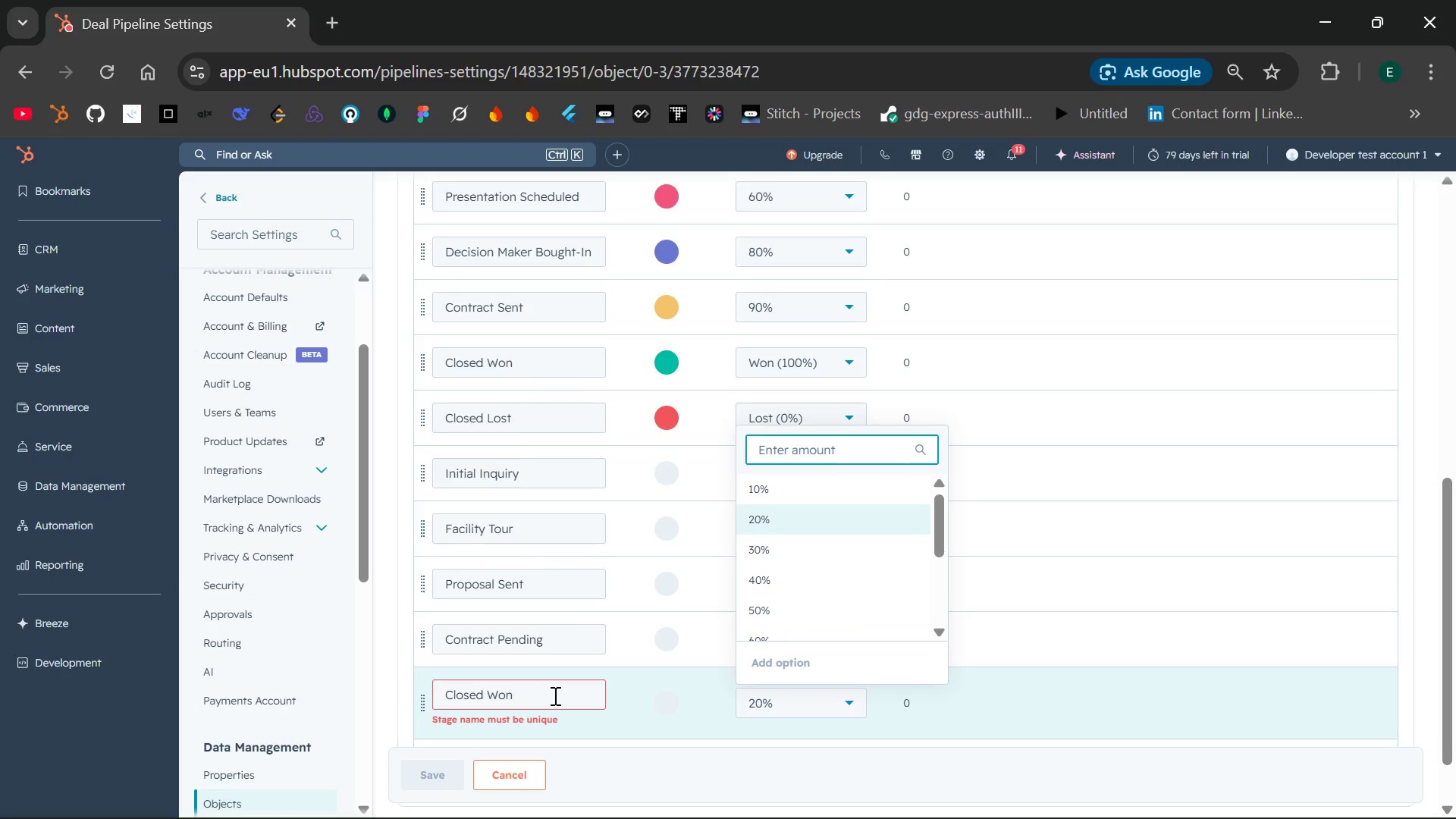 
left_click([554, 695])
 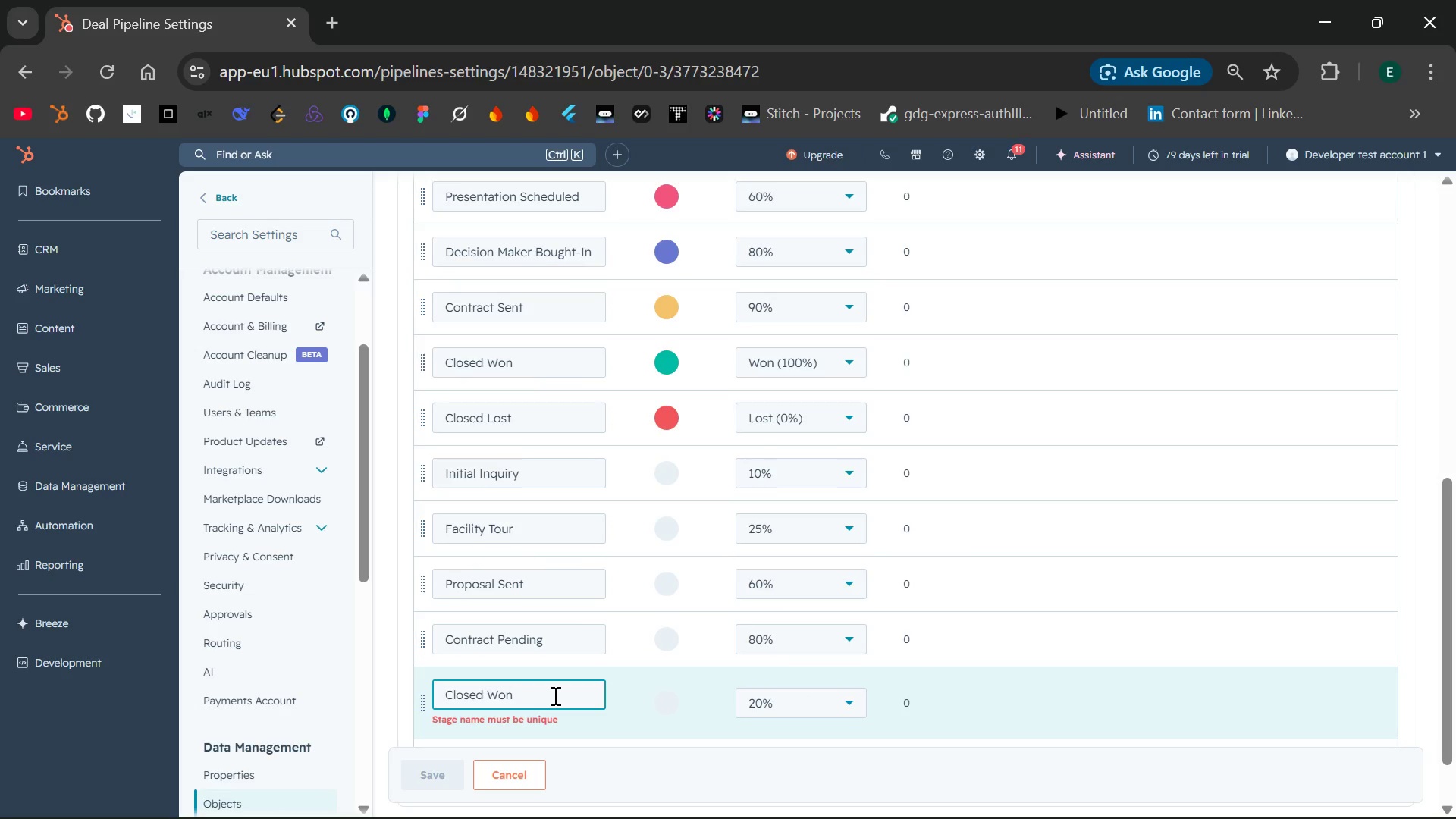 
key(Backspace)
 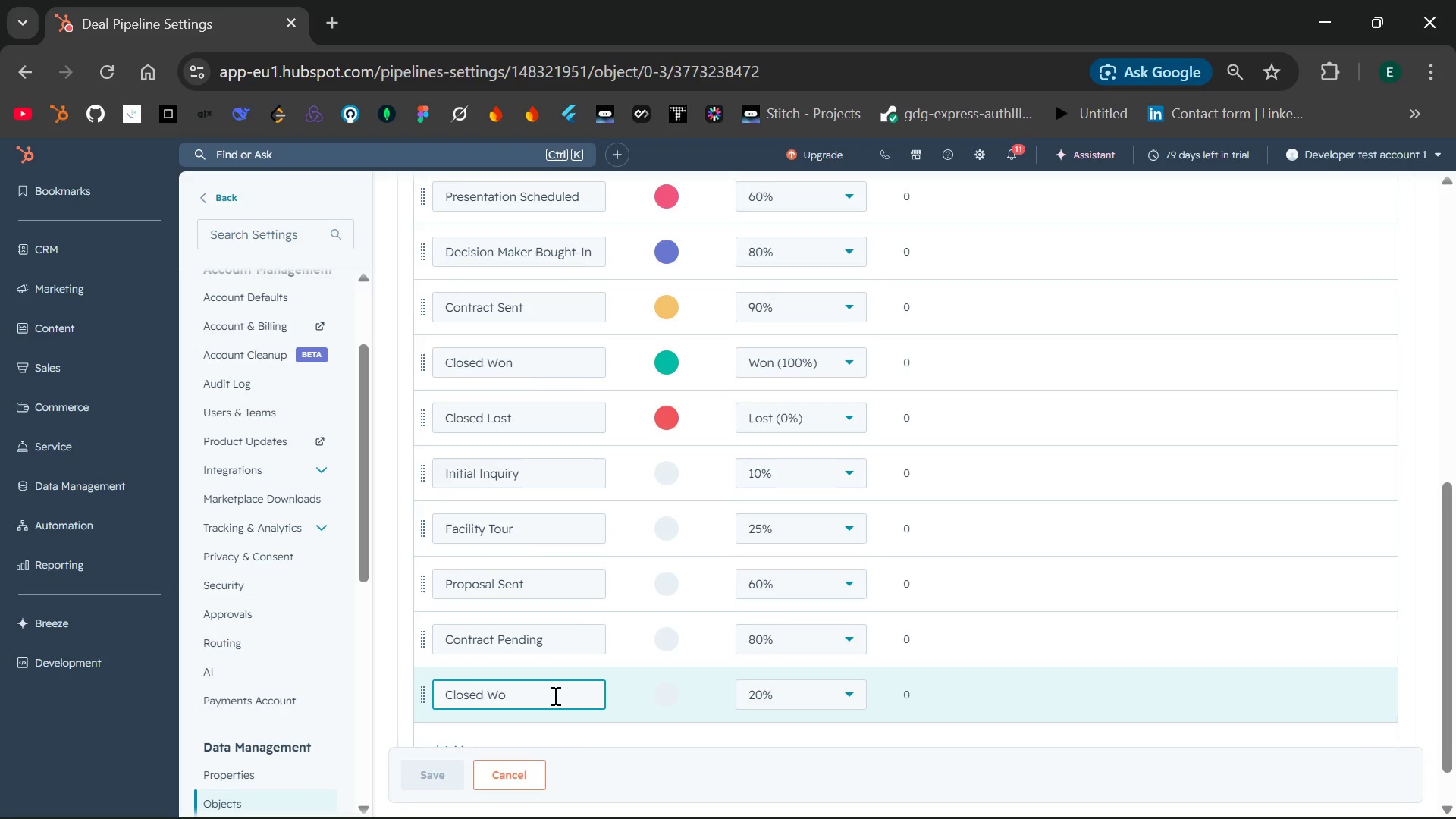 
key(Backspace)
 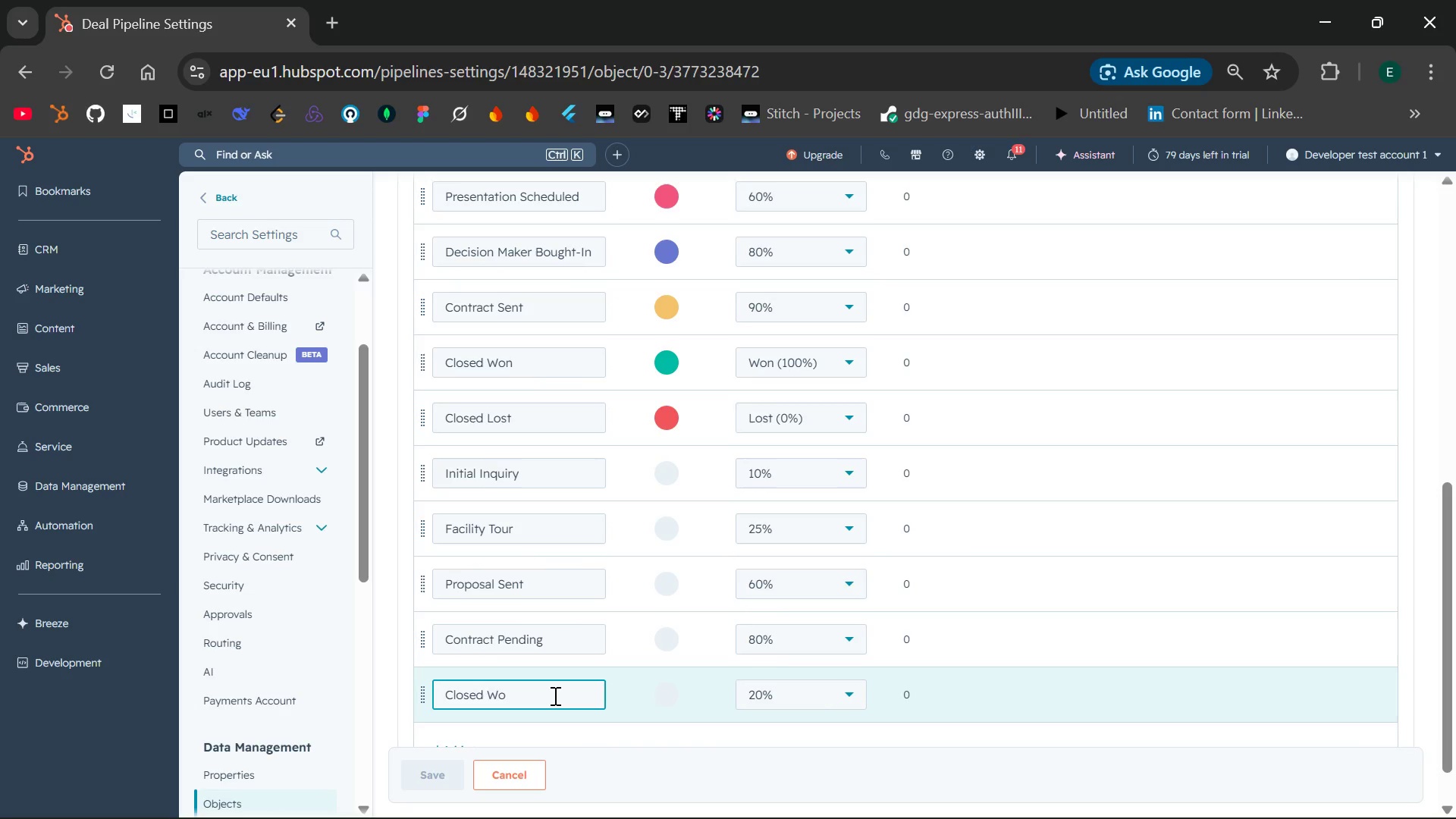 
key(Backspace)
 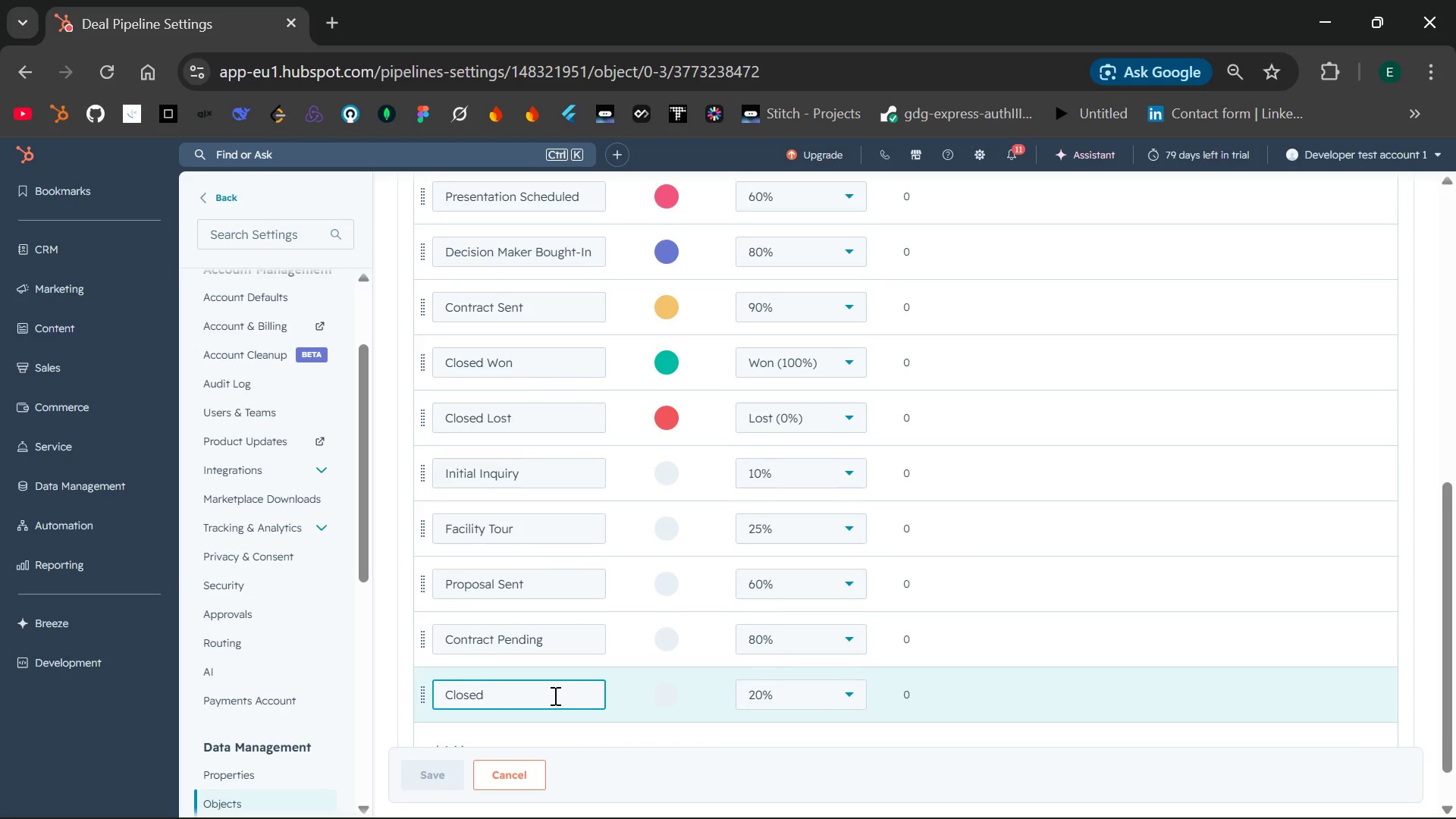 
key(Backspace)
 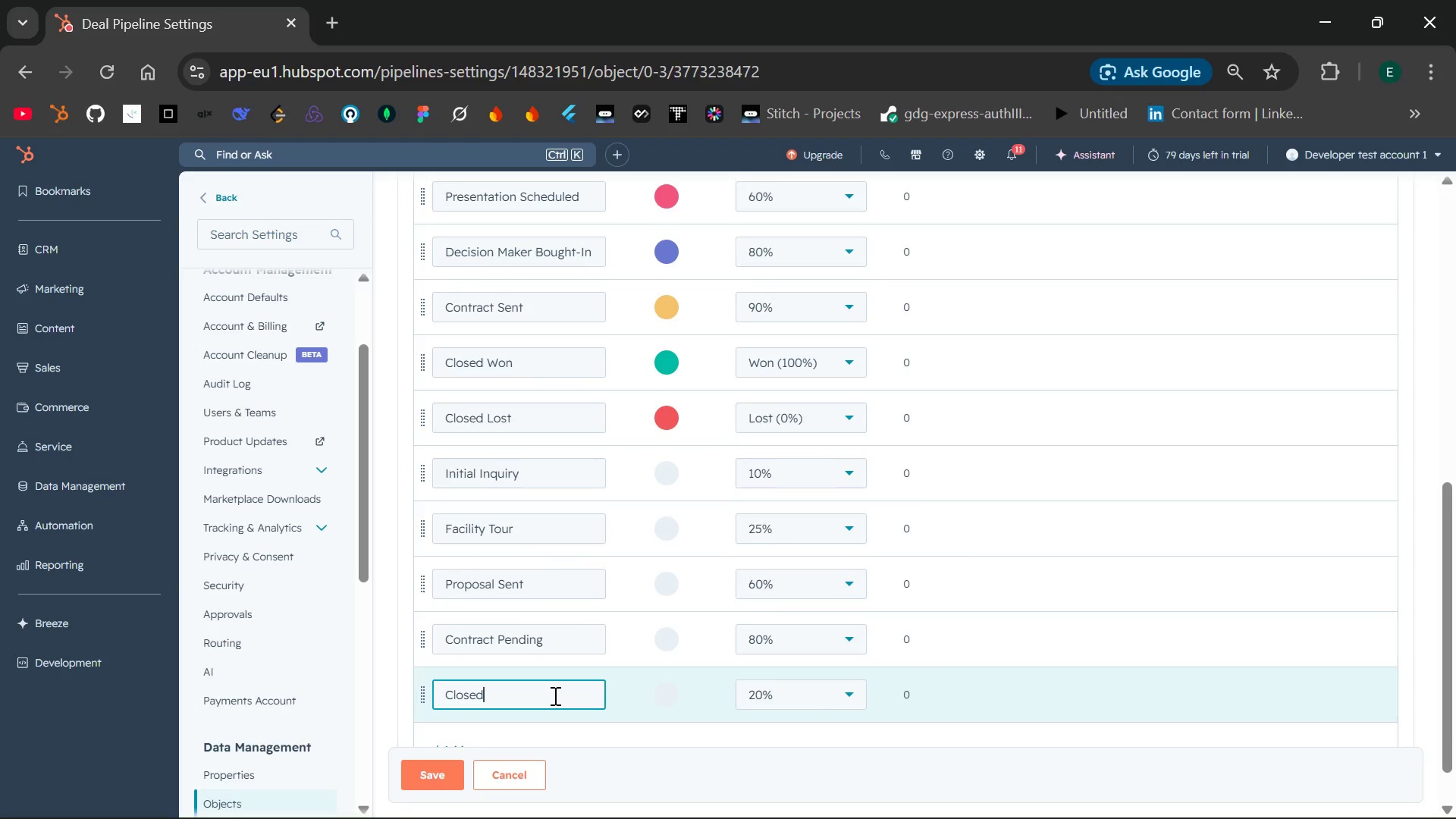 
key(Backspace)
 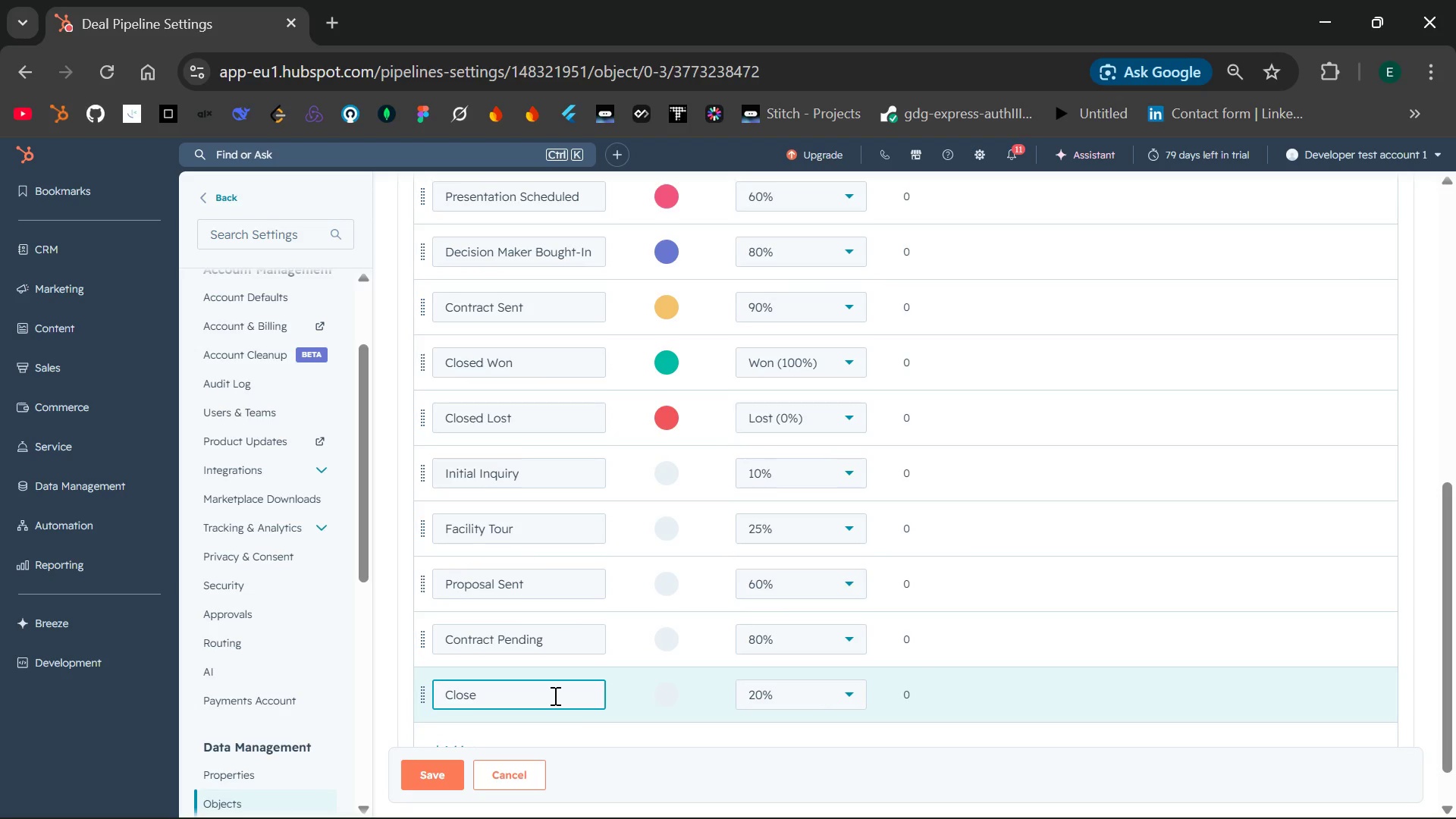 
key(Backspace)
 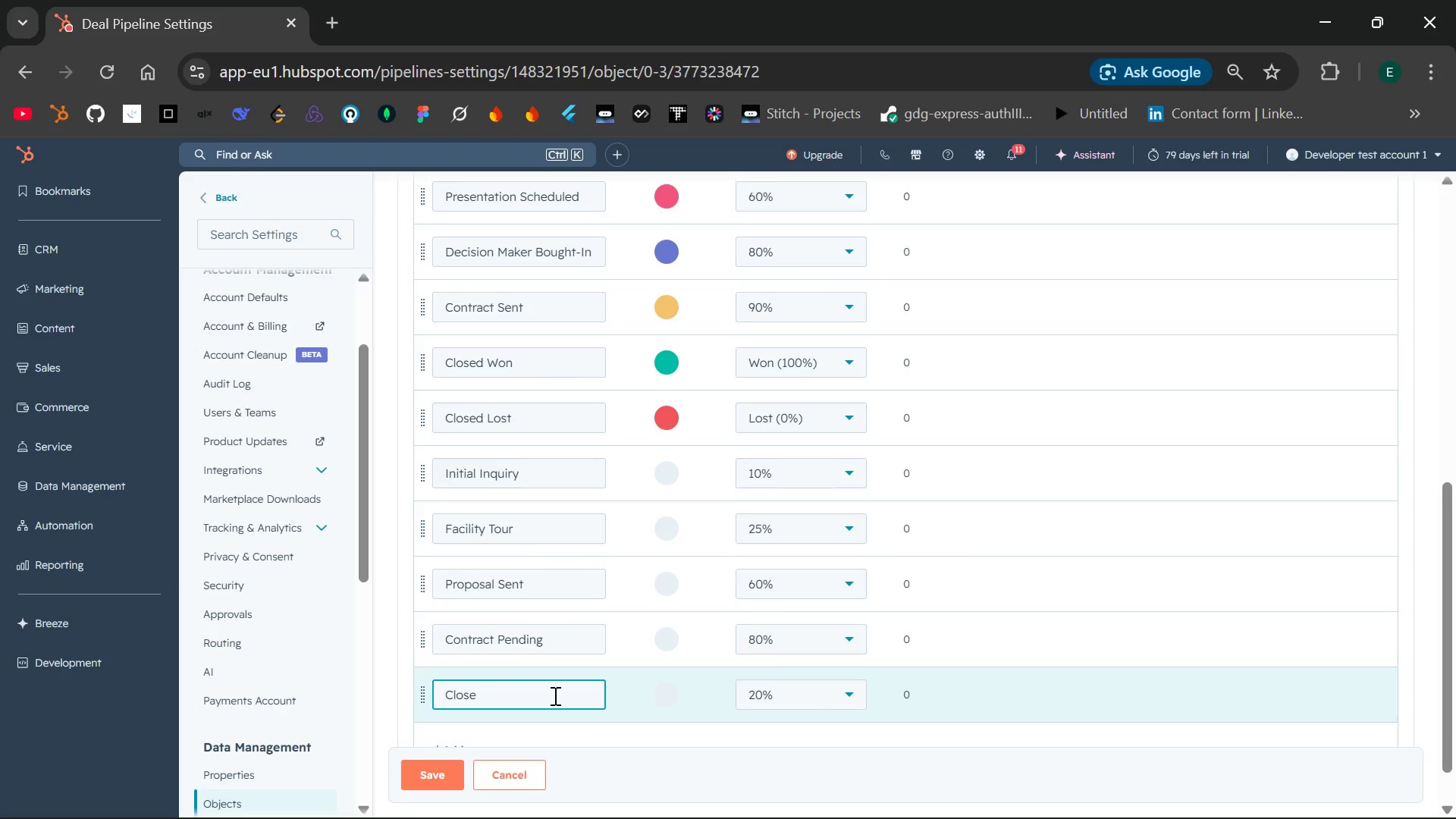 
key(Backspace)
 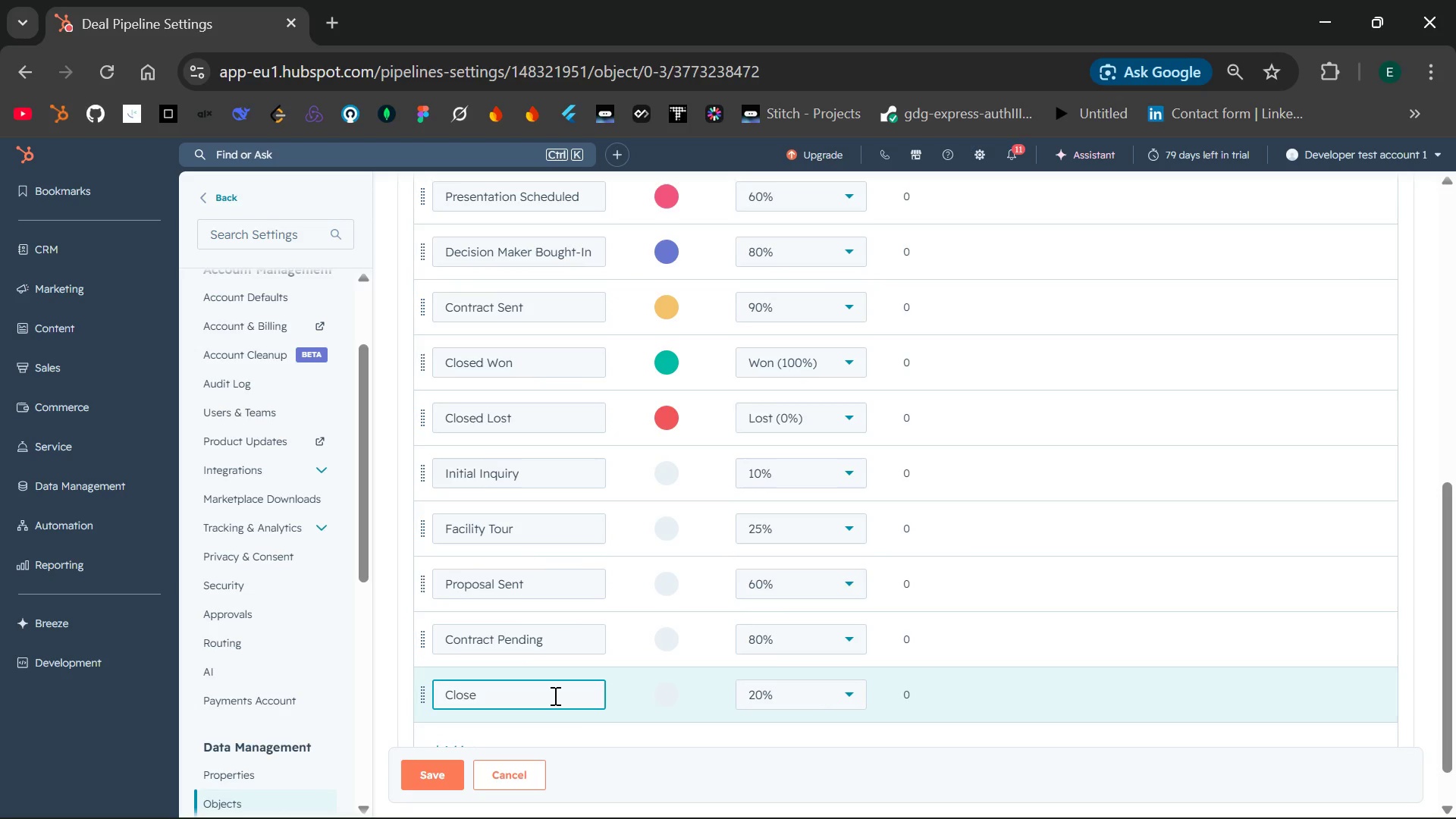 
key(Backspace)
 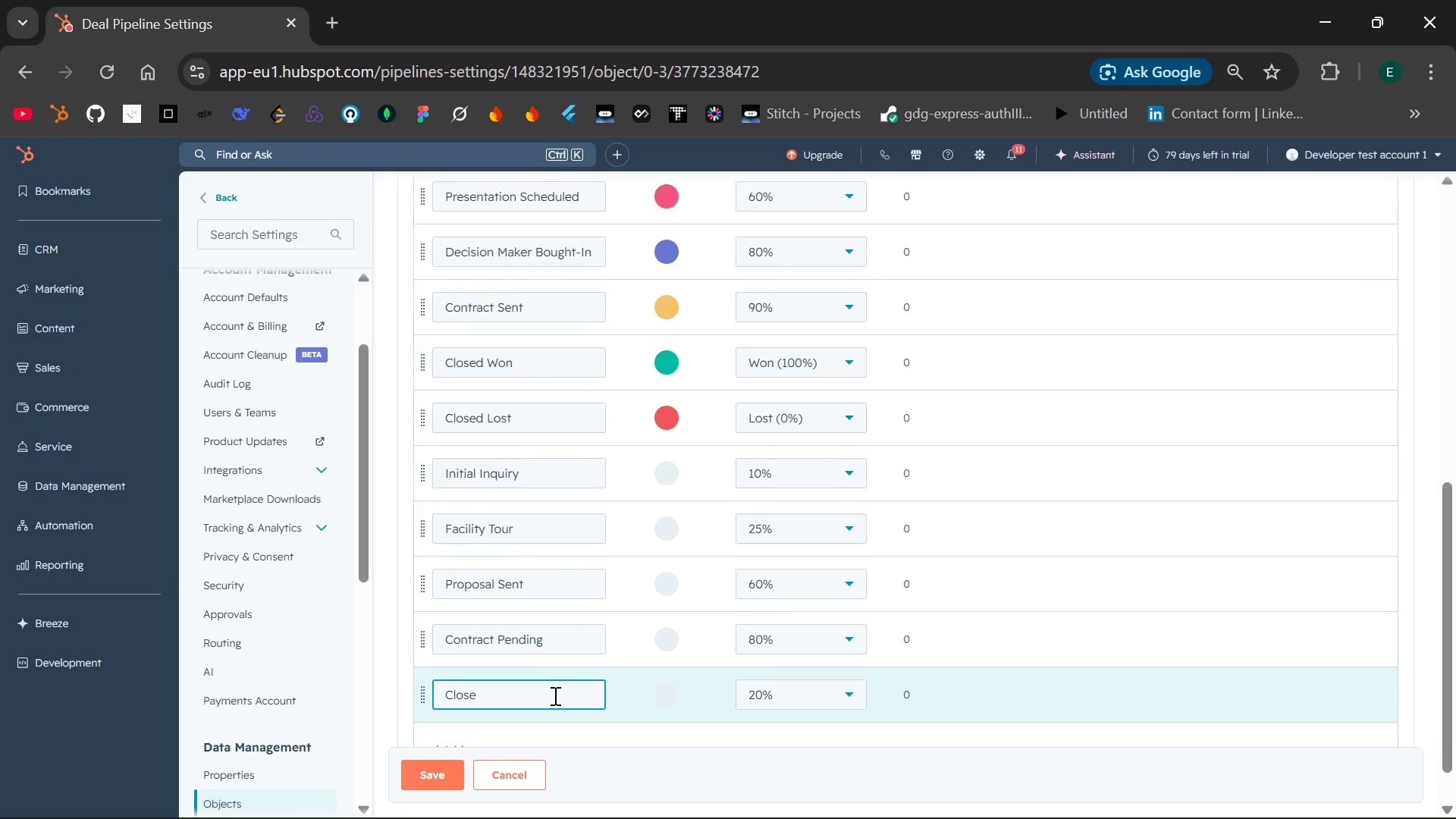 
key(Backspace)
 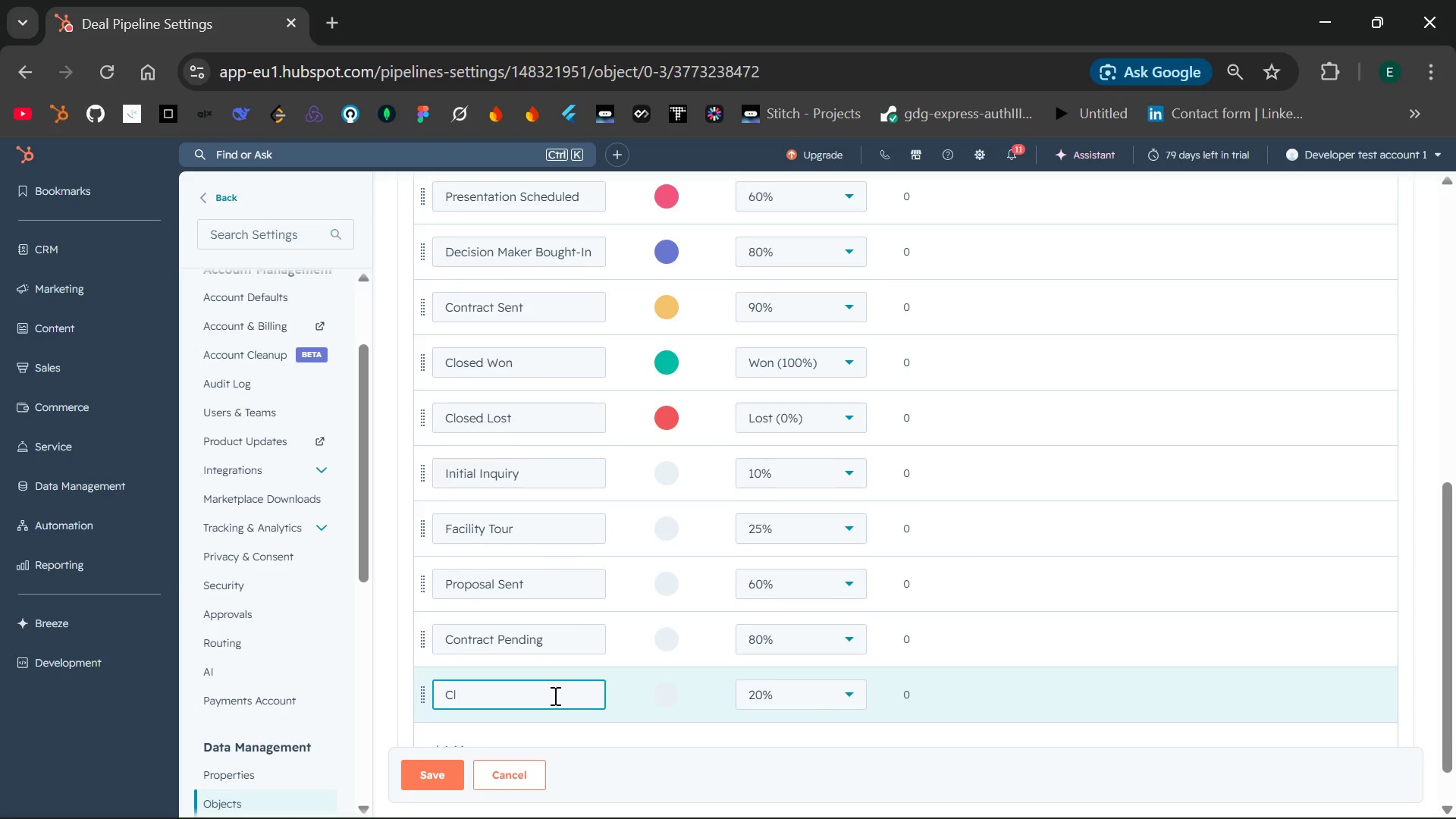 
key(Backspace)
 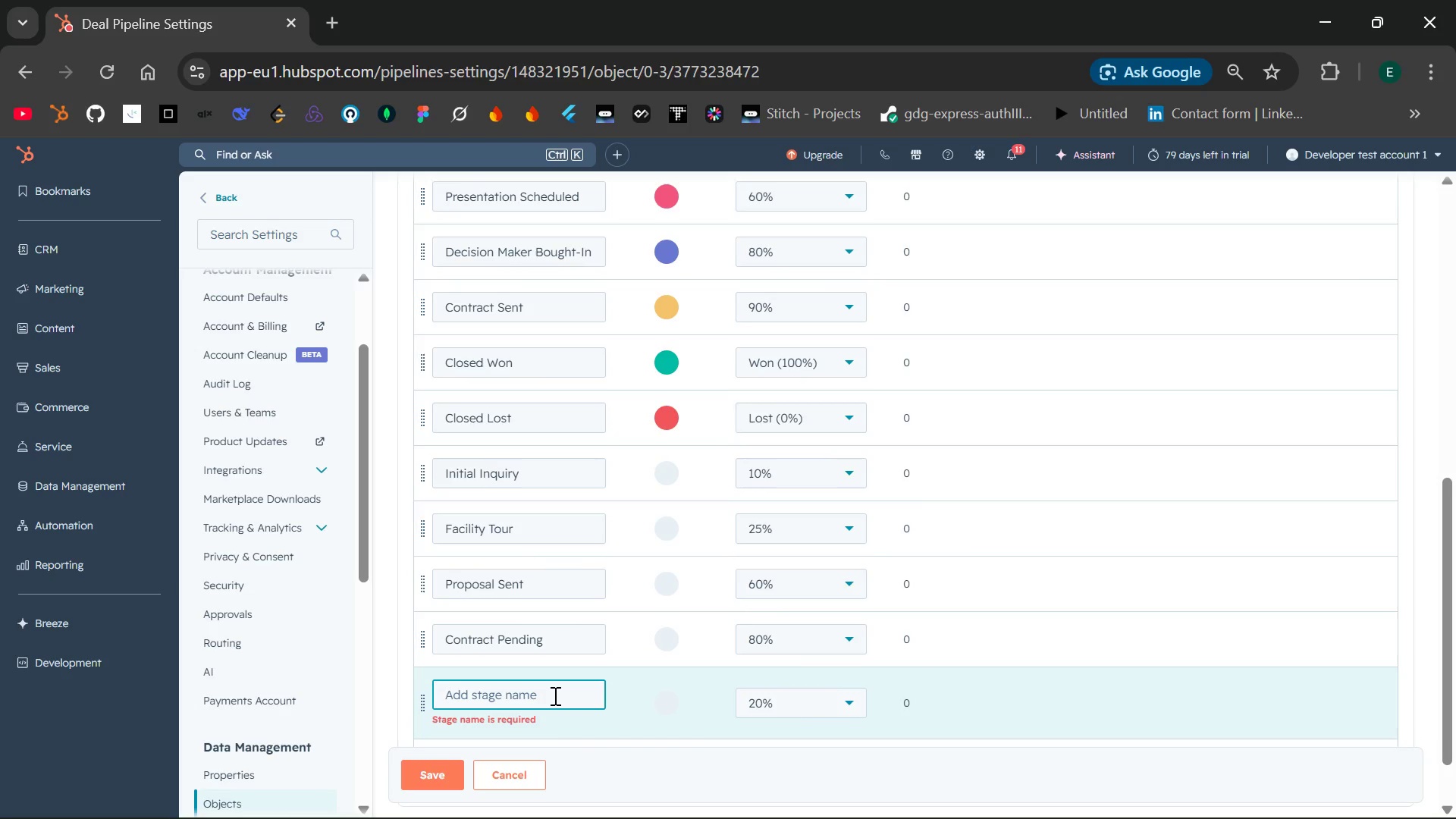 
key(Backspace)
 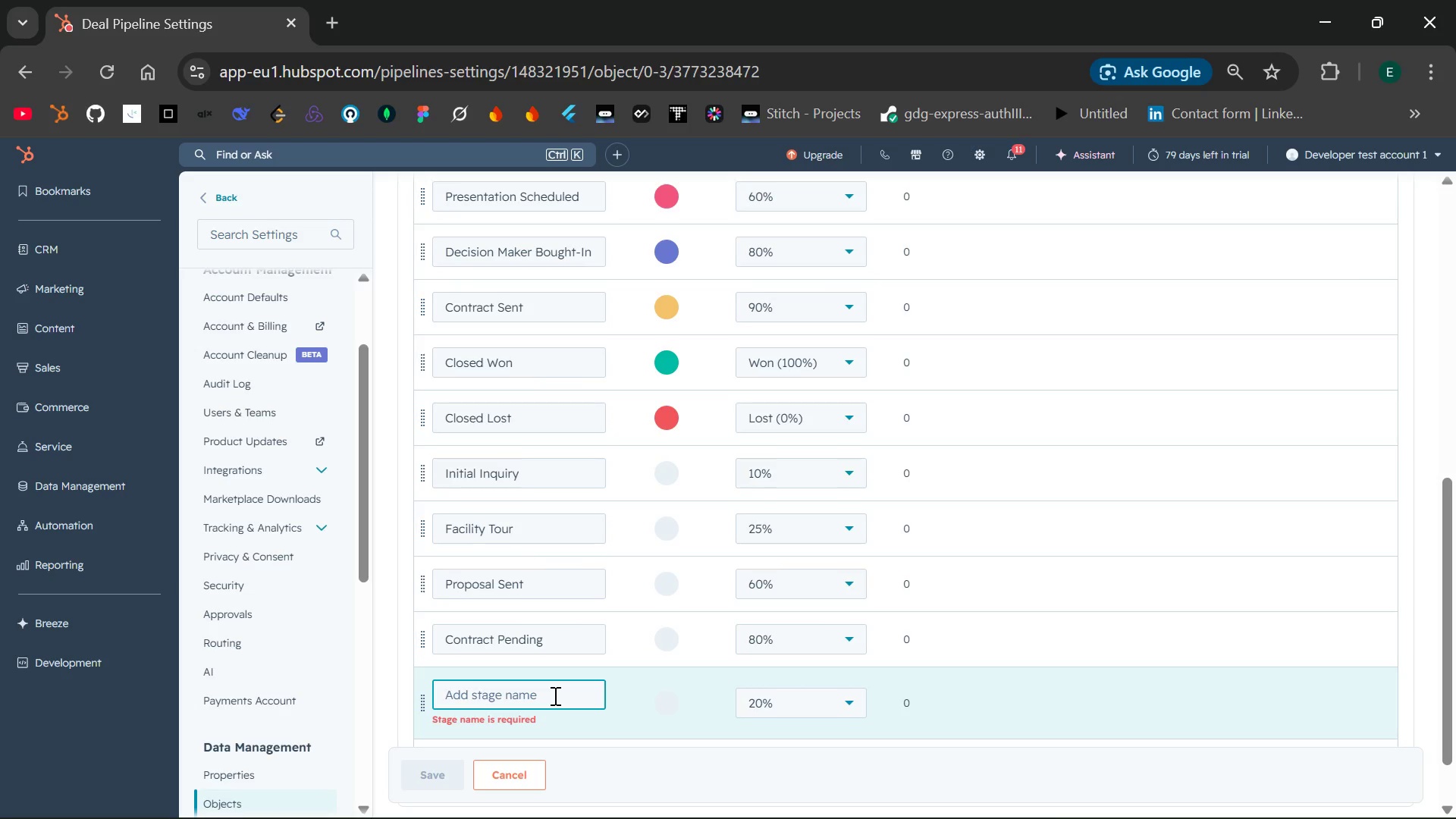 
wait(18.42)
 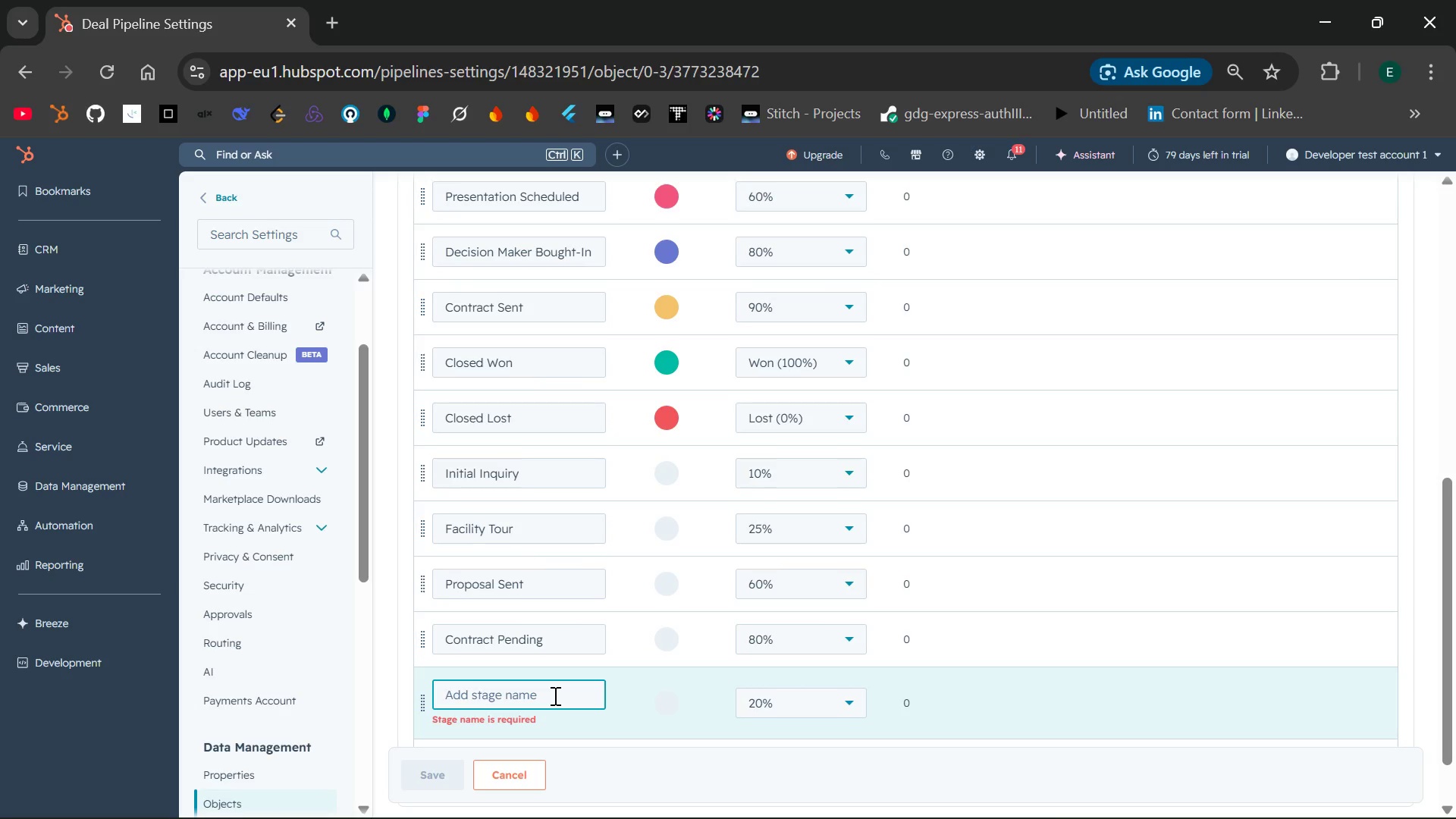 
left_click([608, 703])
 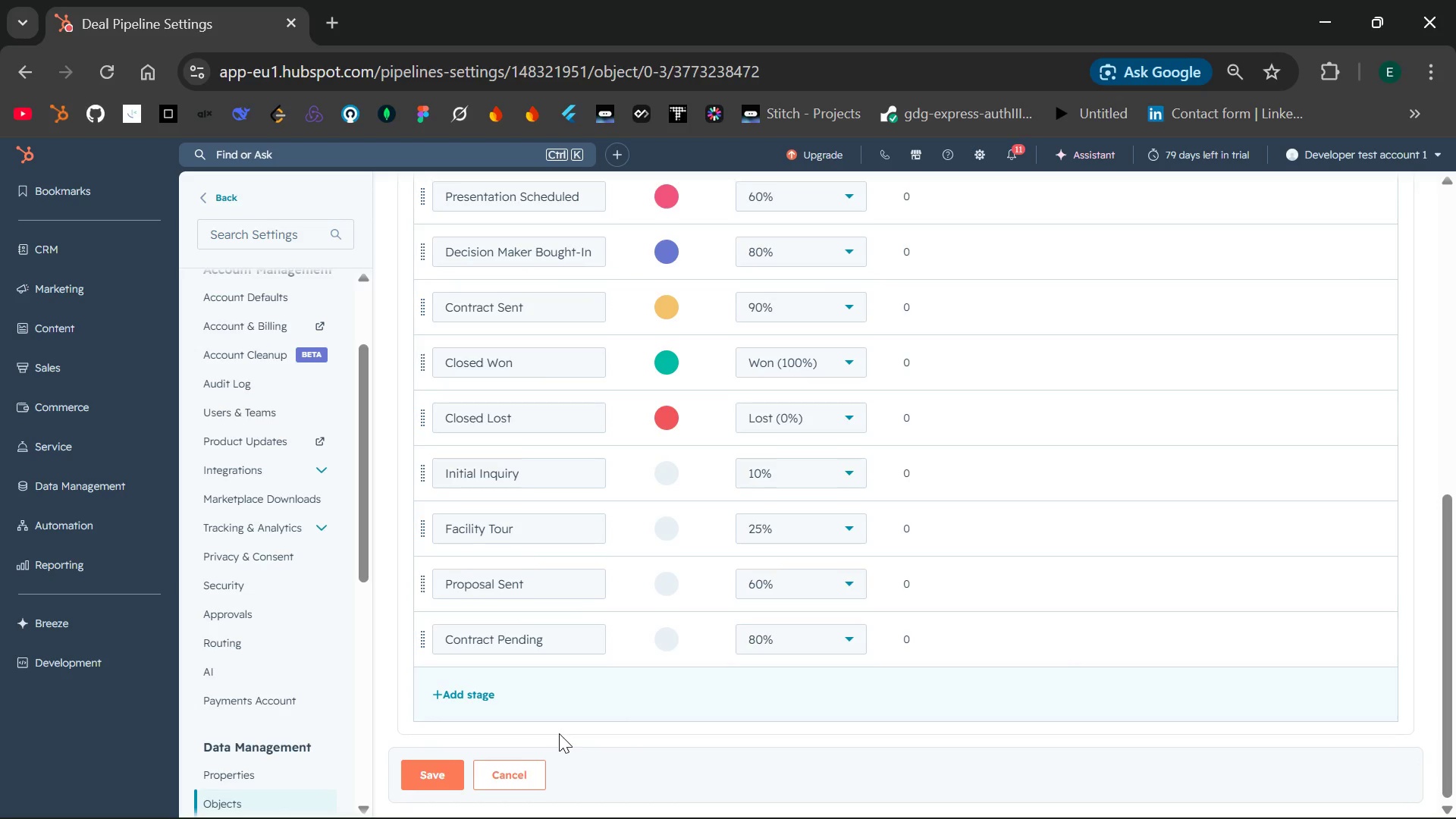 
wait(6.38)
 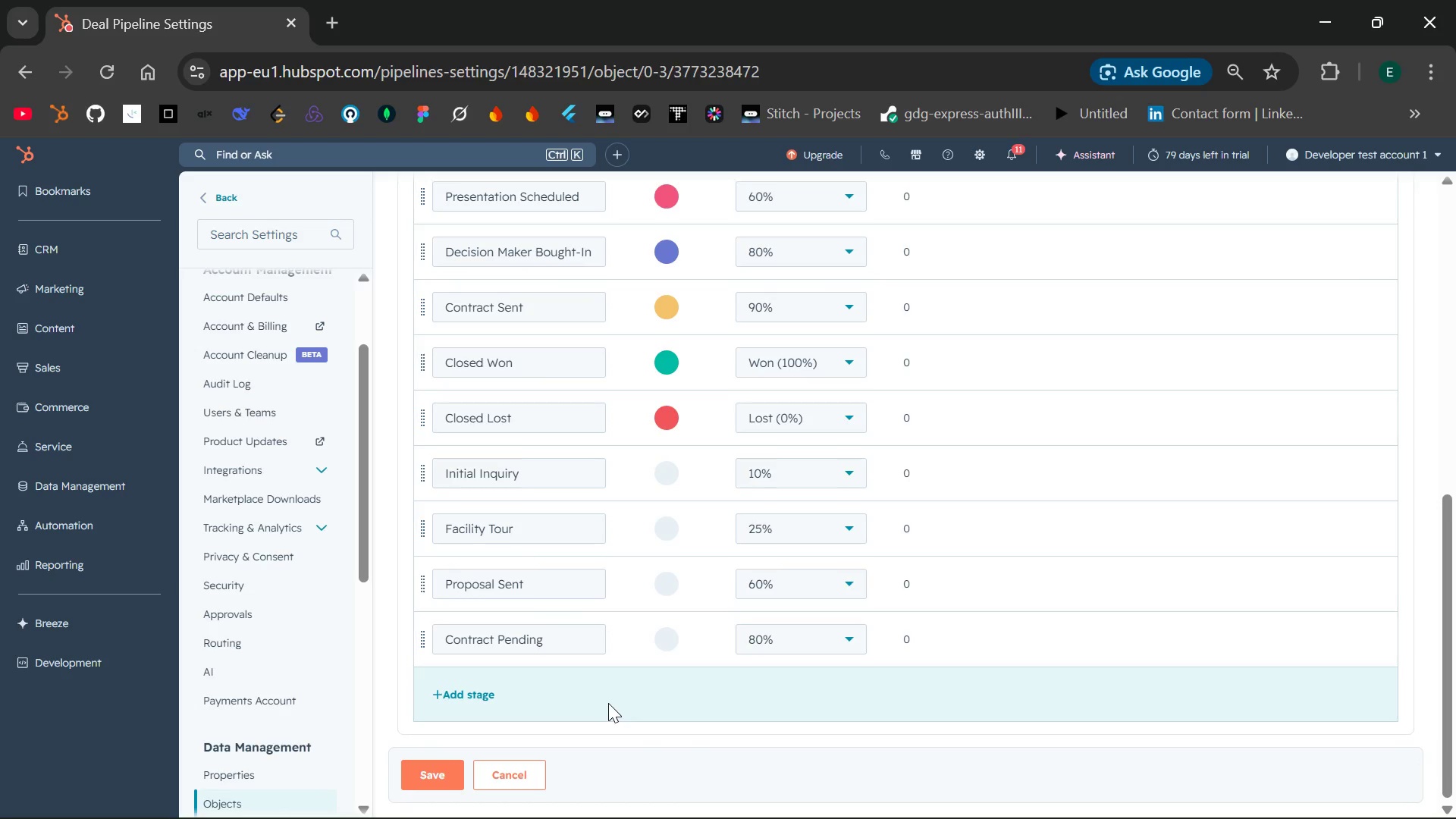 
left_click([434, 774])
 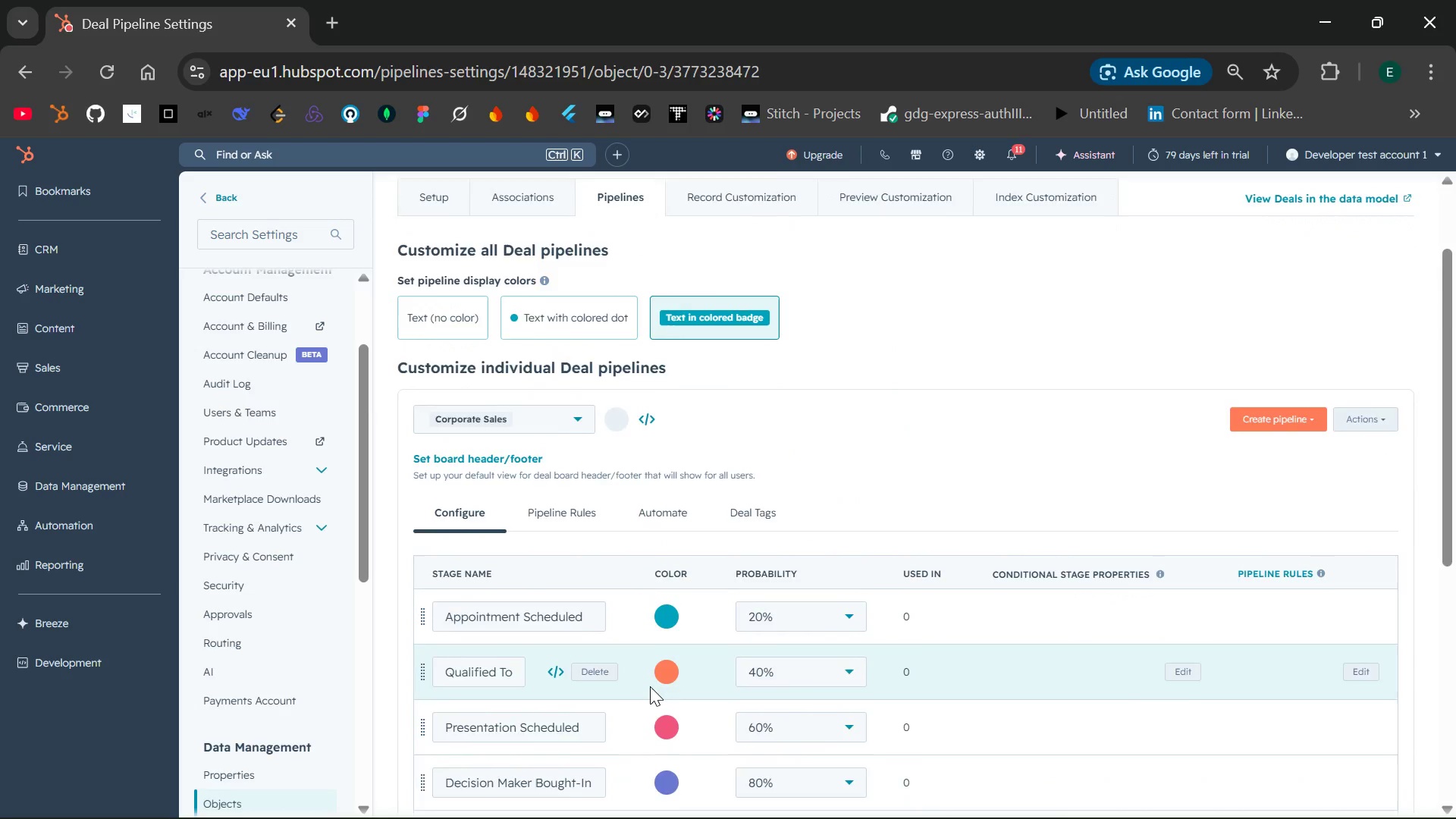 
wait(12.36)
 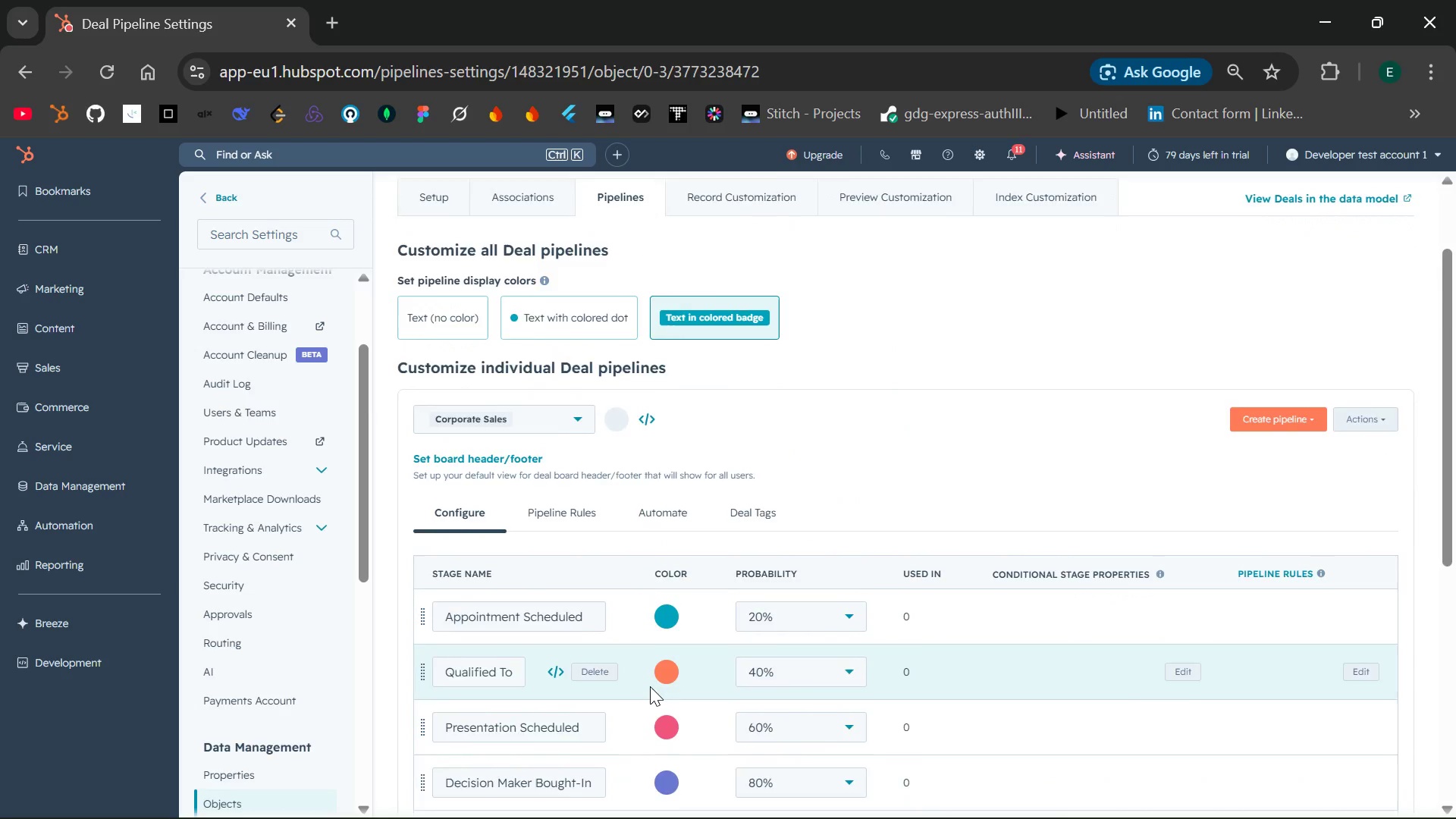 
key(PrintScreen)
 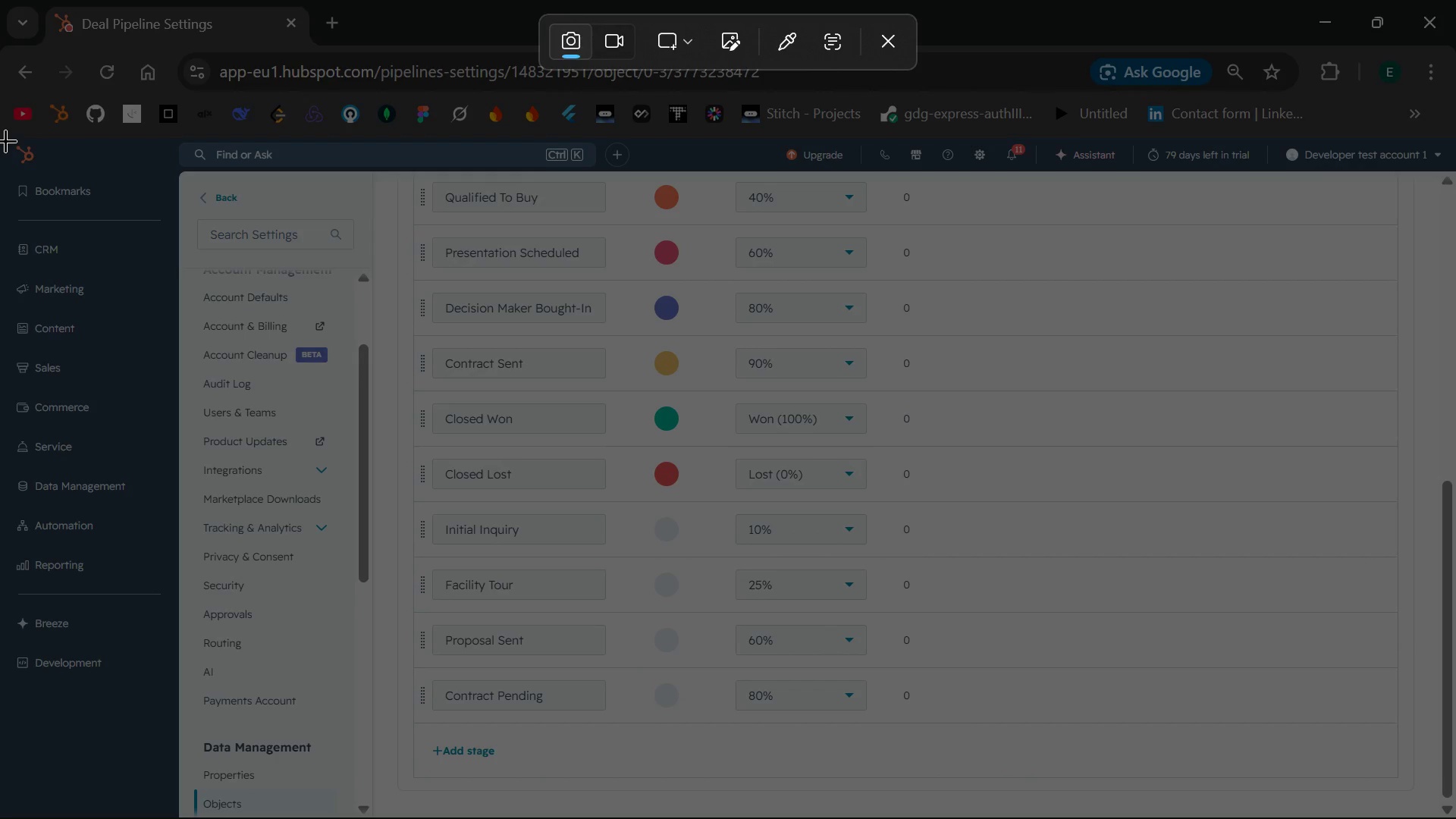 
left_click_drag(start_coordinate=[5, 140], to_coordinate=[1454, 803])
 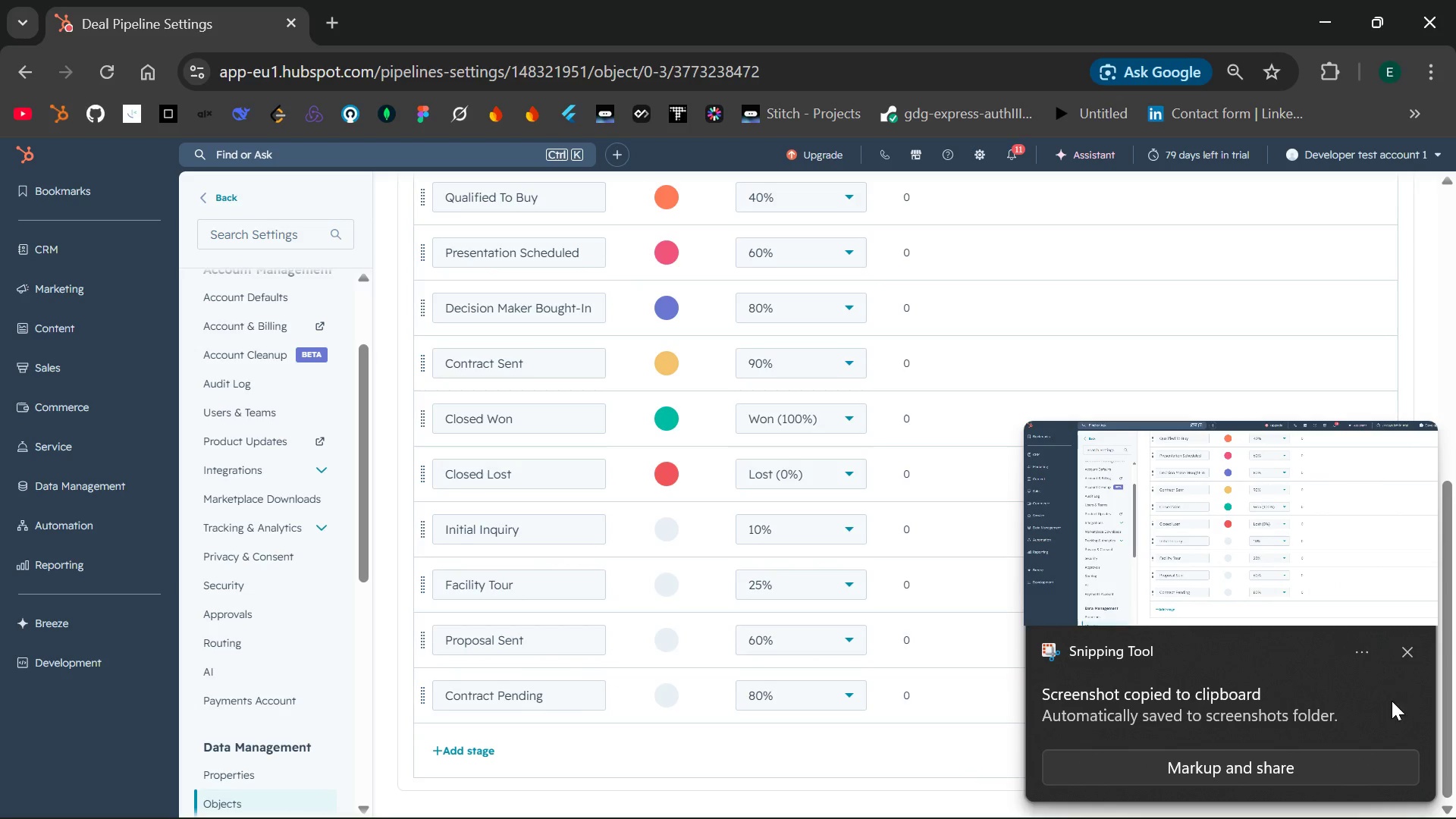 
left_click([1414, 652])
 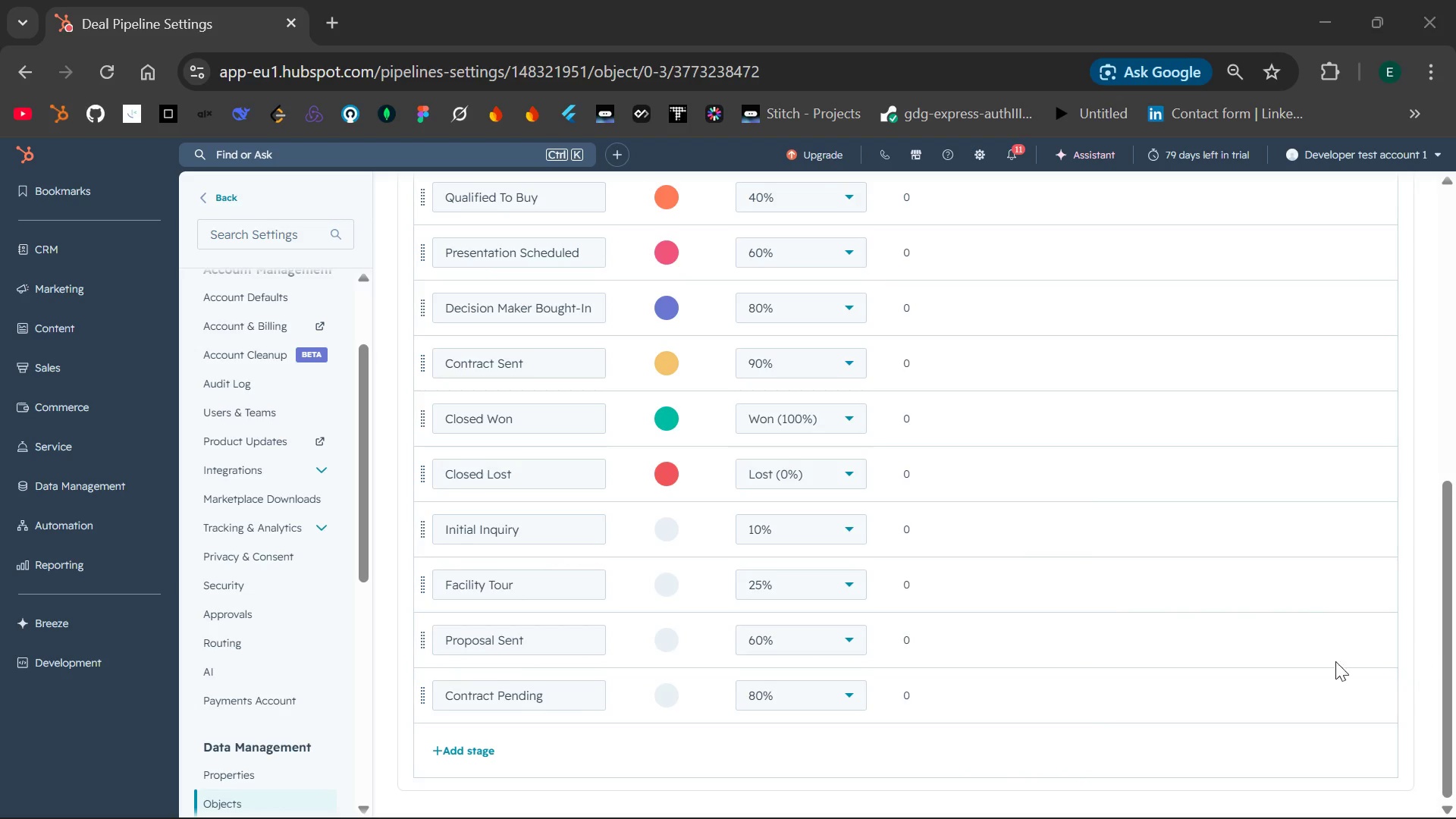 
mouse_move([1030, 554])
 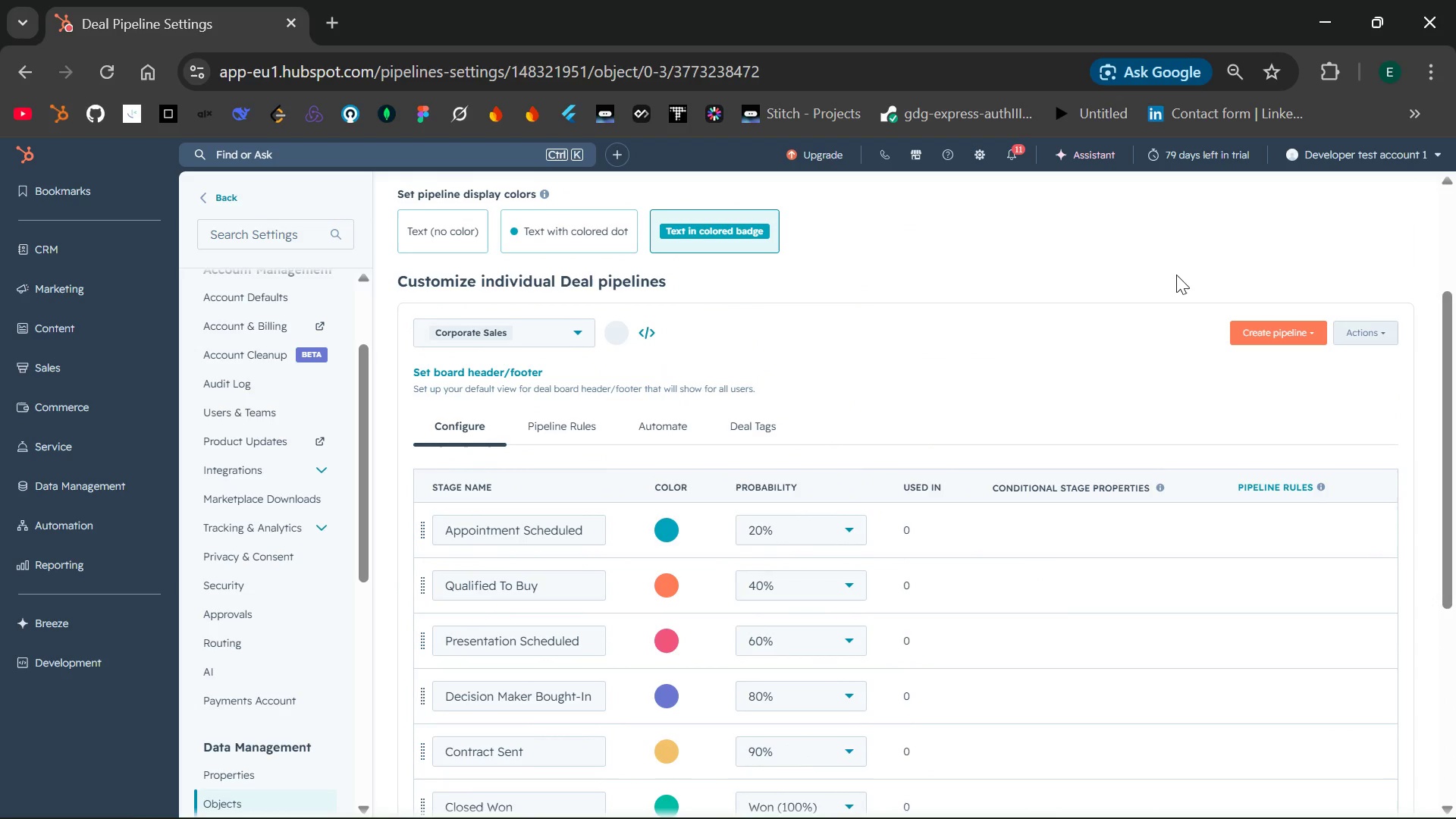 
key(PrintScreen)
 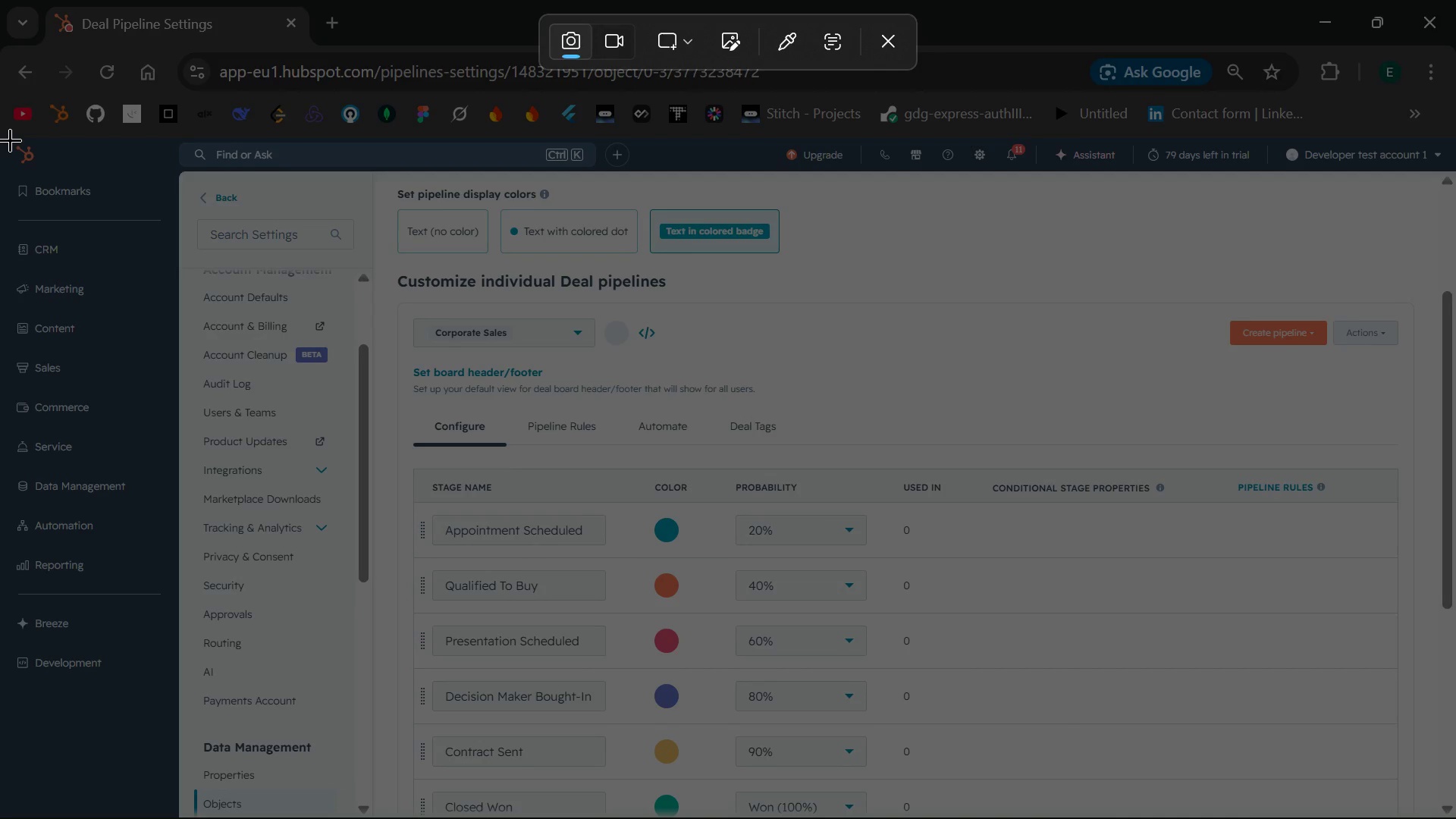 
left_click_drag(start_coordinate=[10, 140], to_coordinate=[1455, 818])
 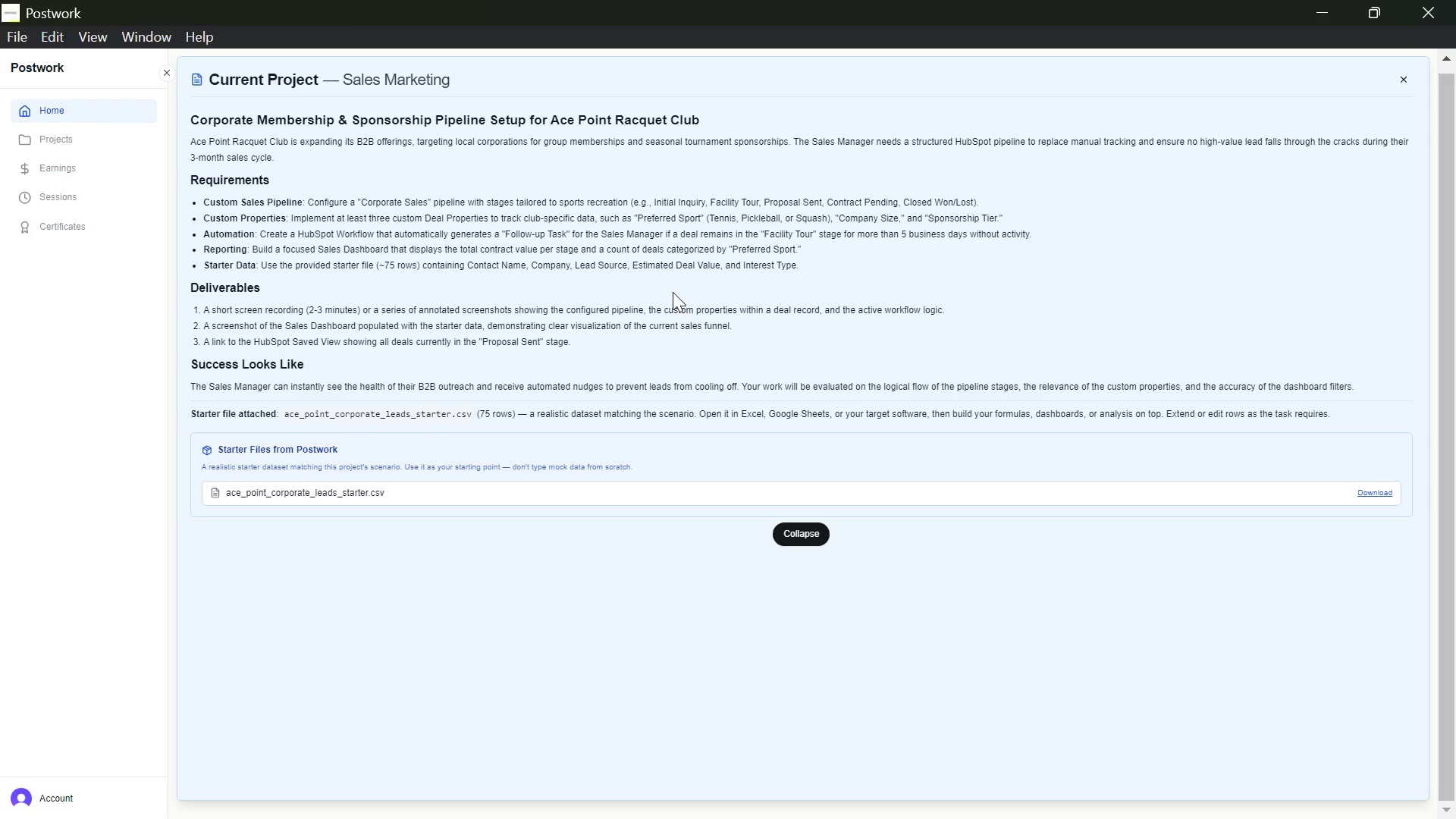 
wait(57.05)
 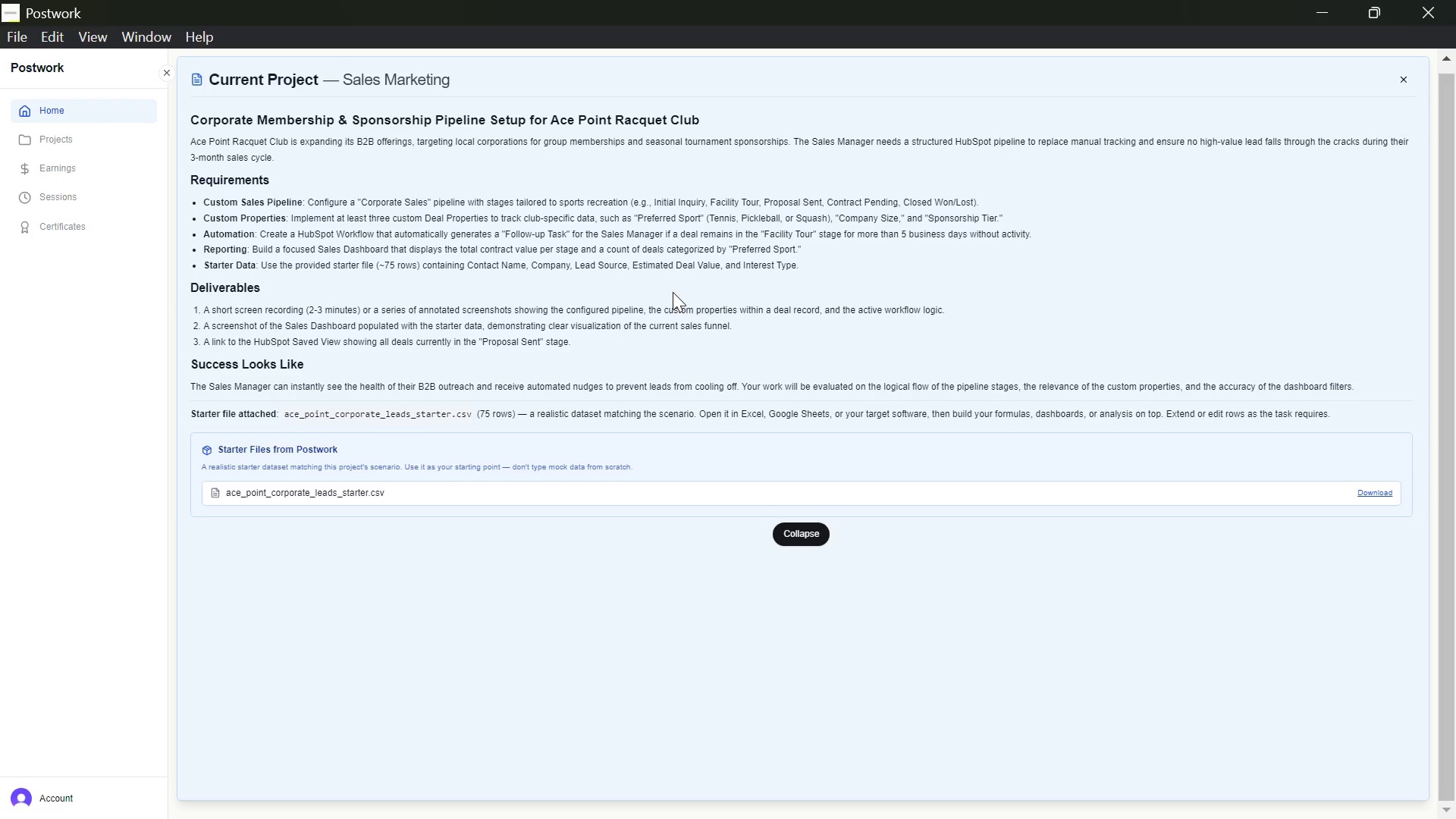 
mouse_move([686, 253])
 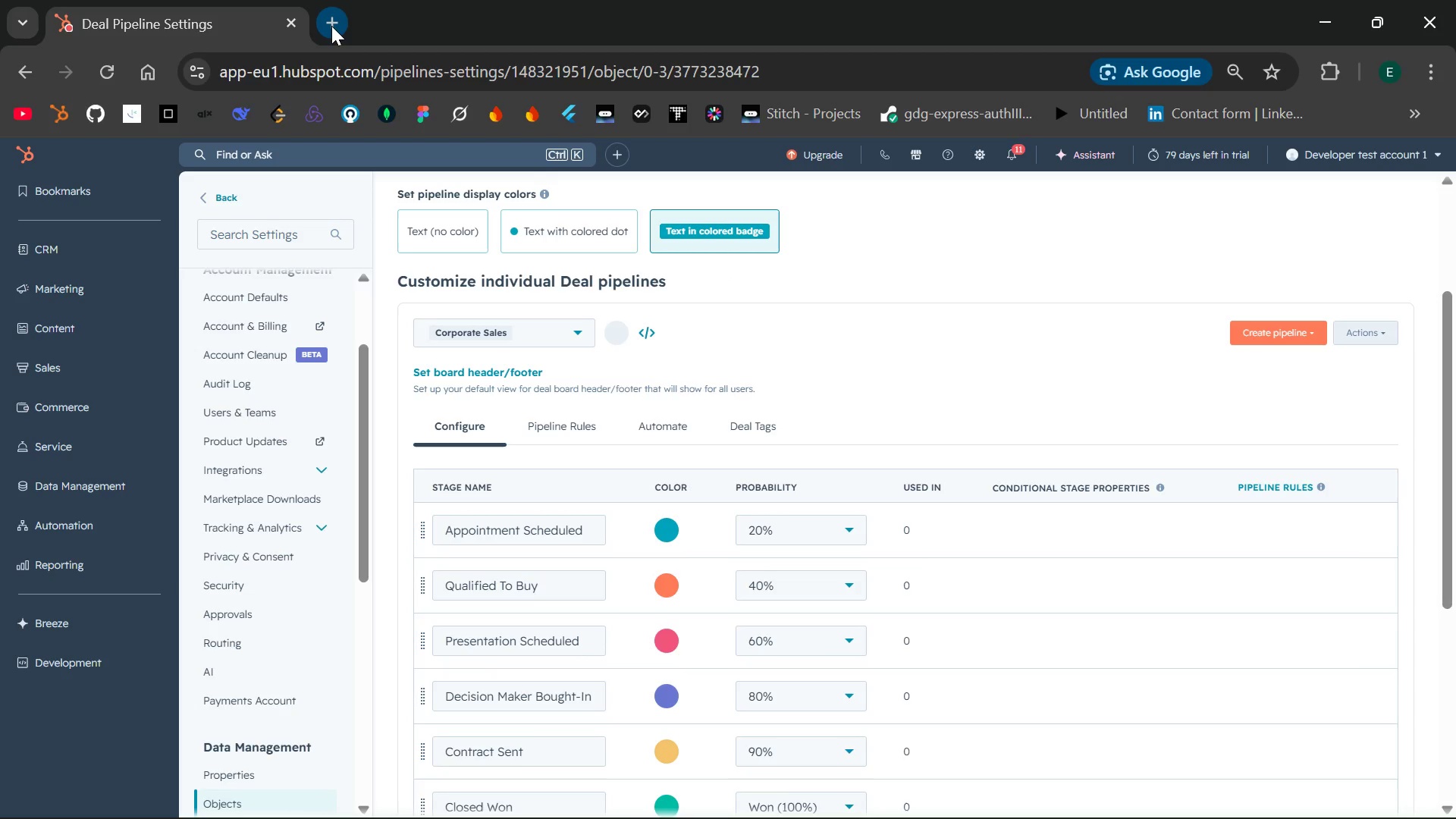 
left_click([331, 26])
 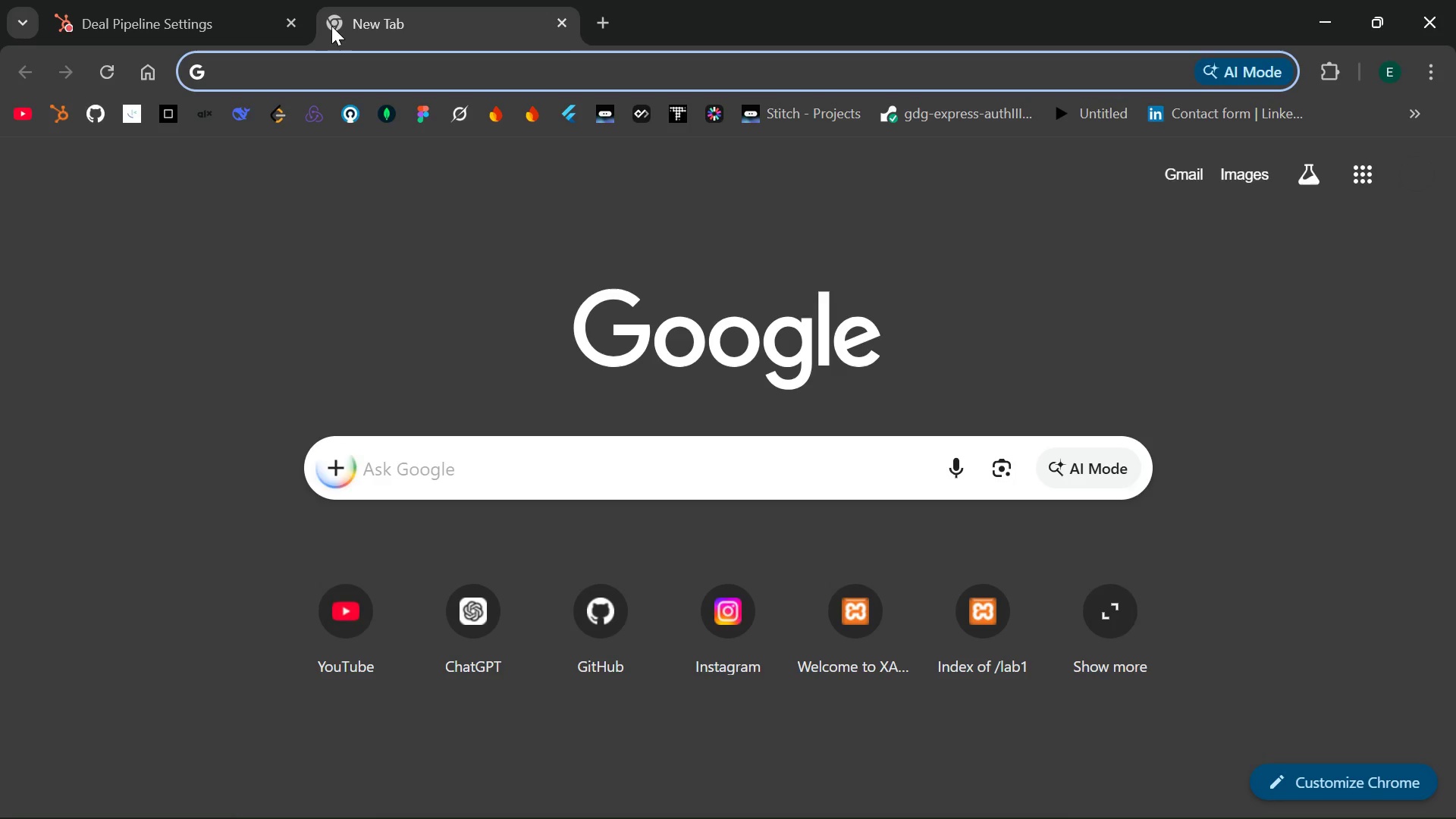 
left_click([202, 15])
 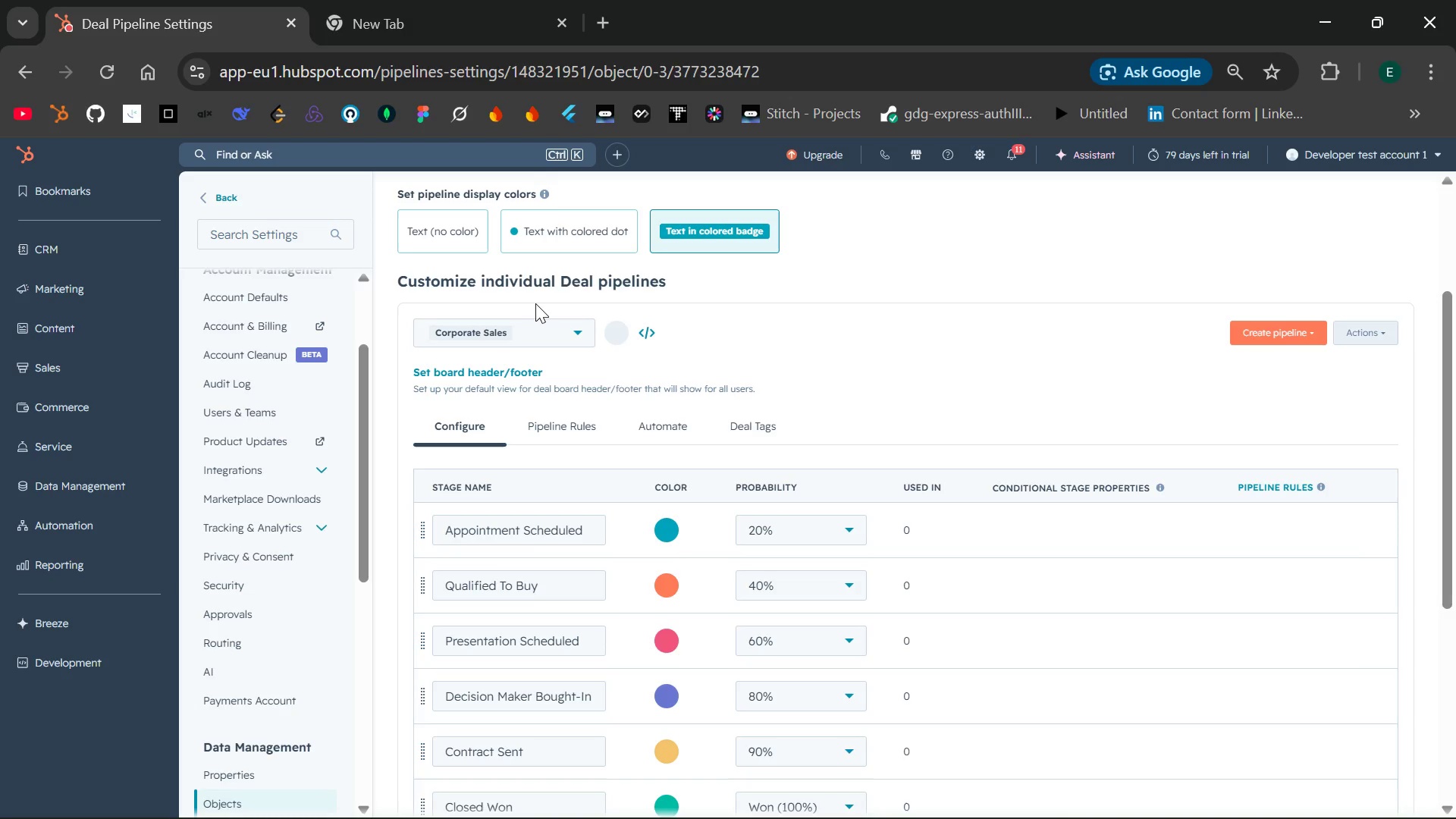 
wait(8.75)
 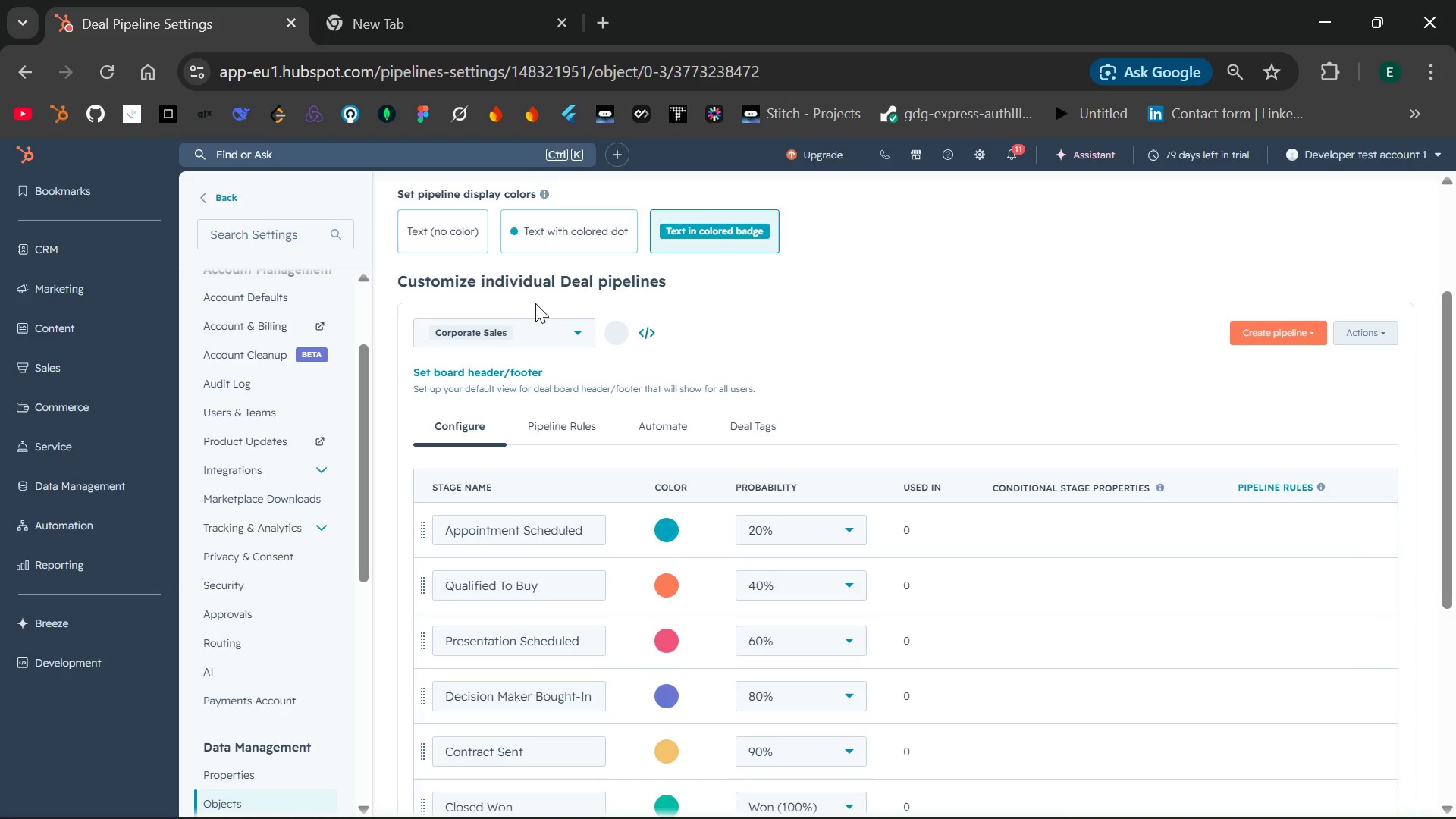 
left_click([984, 155])
 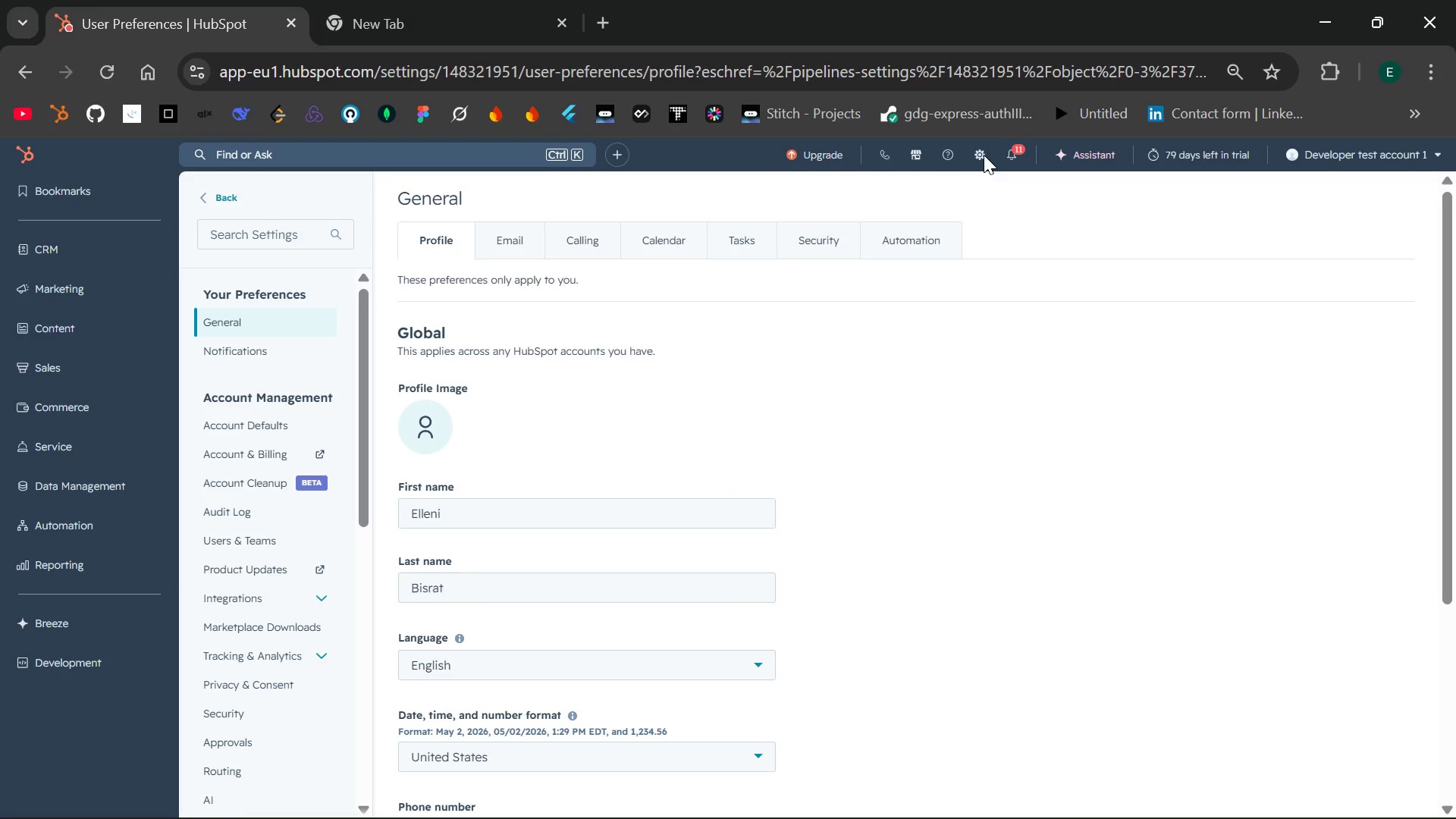 
wait(16.84)
 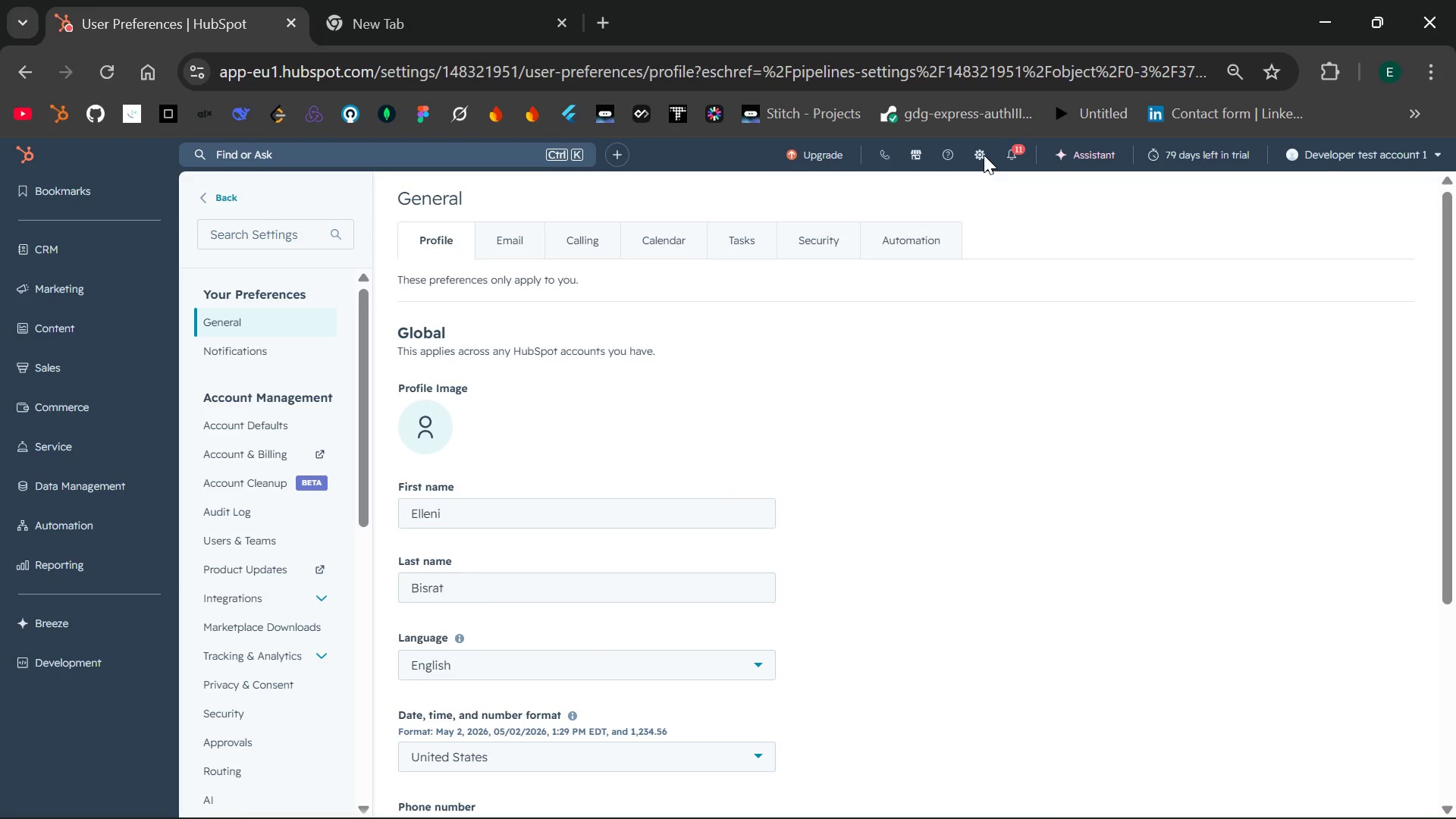 
mouse_move([315, 595])
 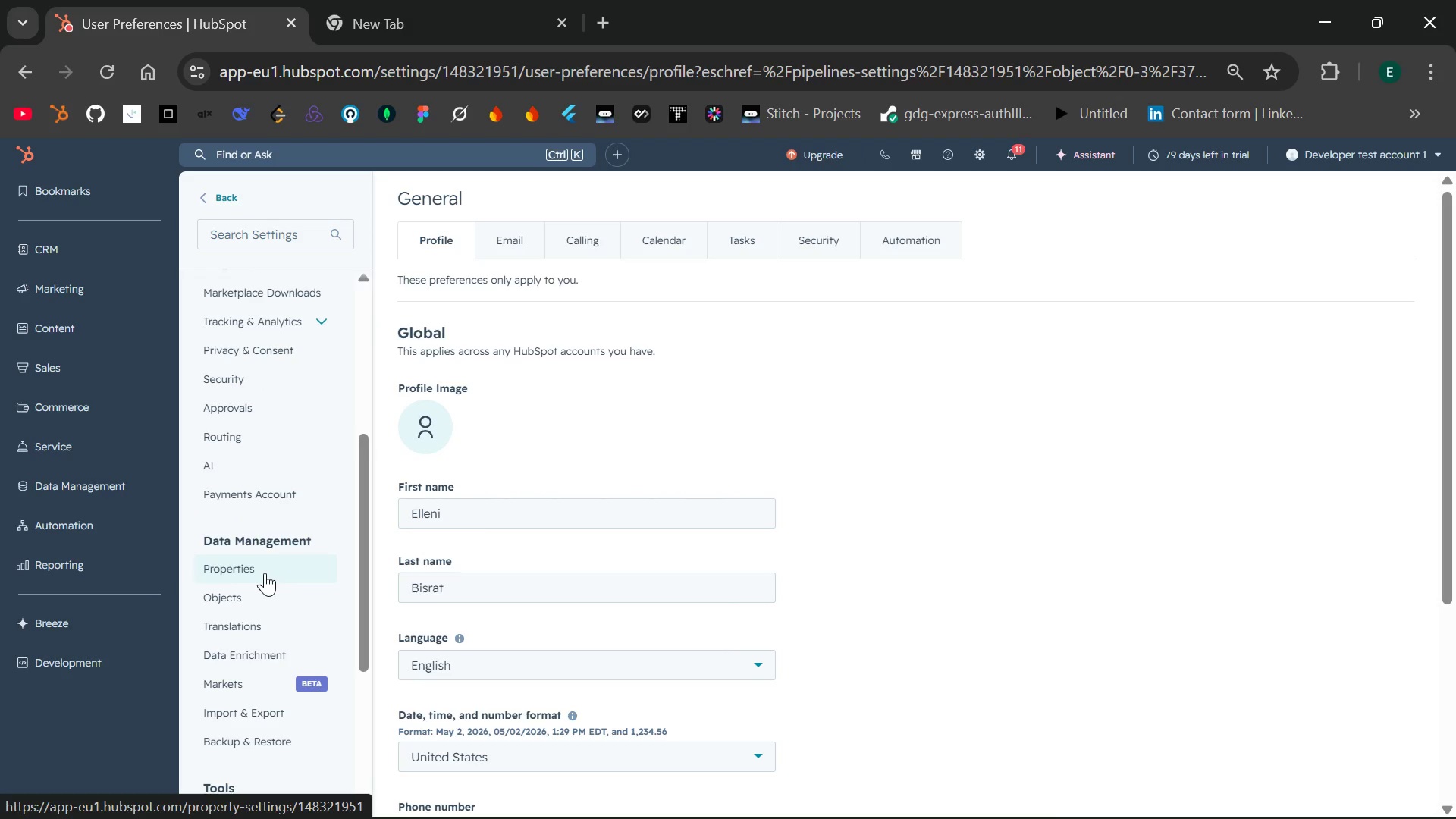 
left_click([265, 573])
 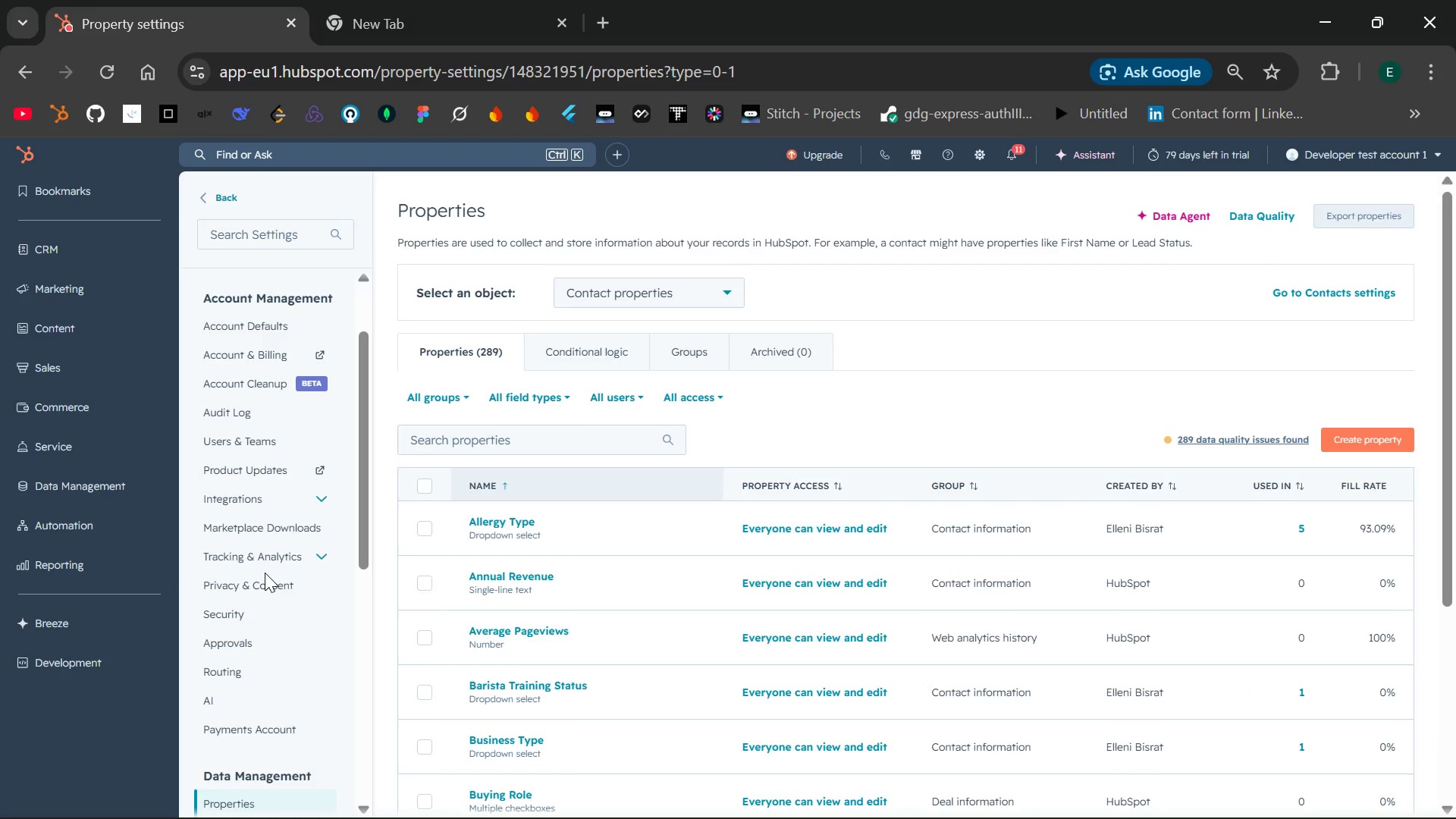 
wait(25.95)
 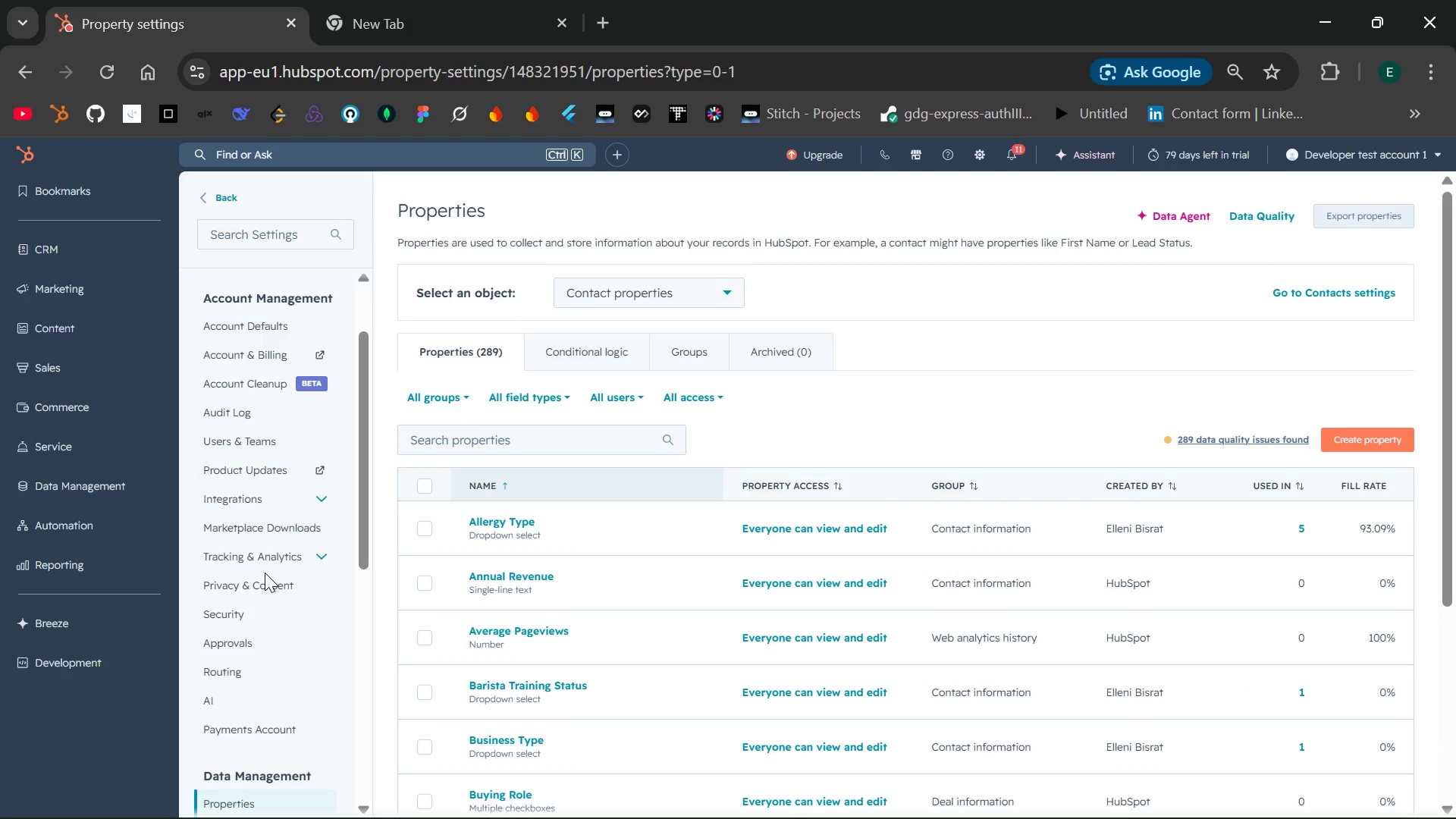 
left_click([1360, 437])
 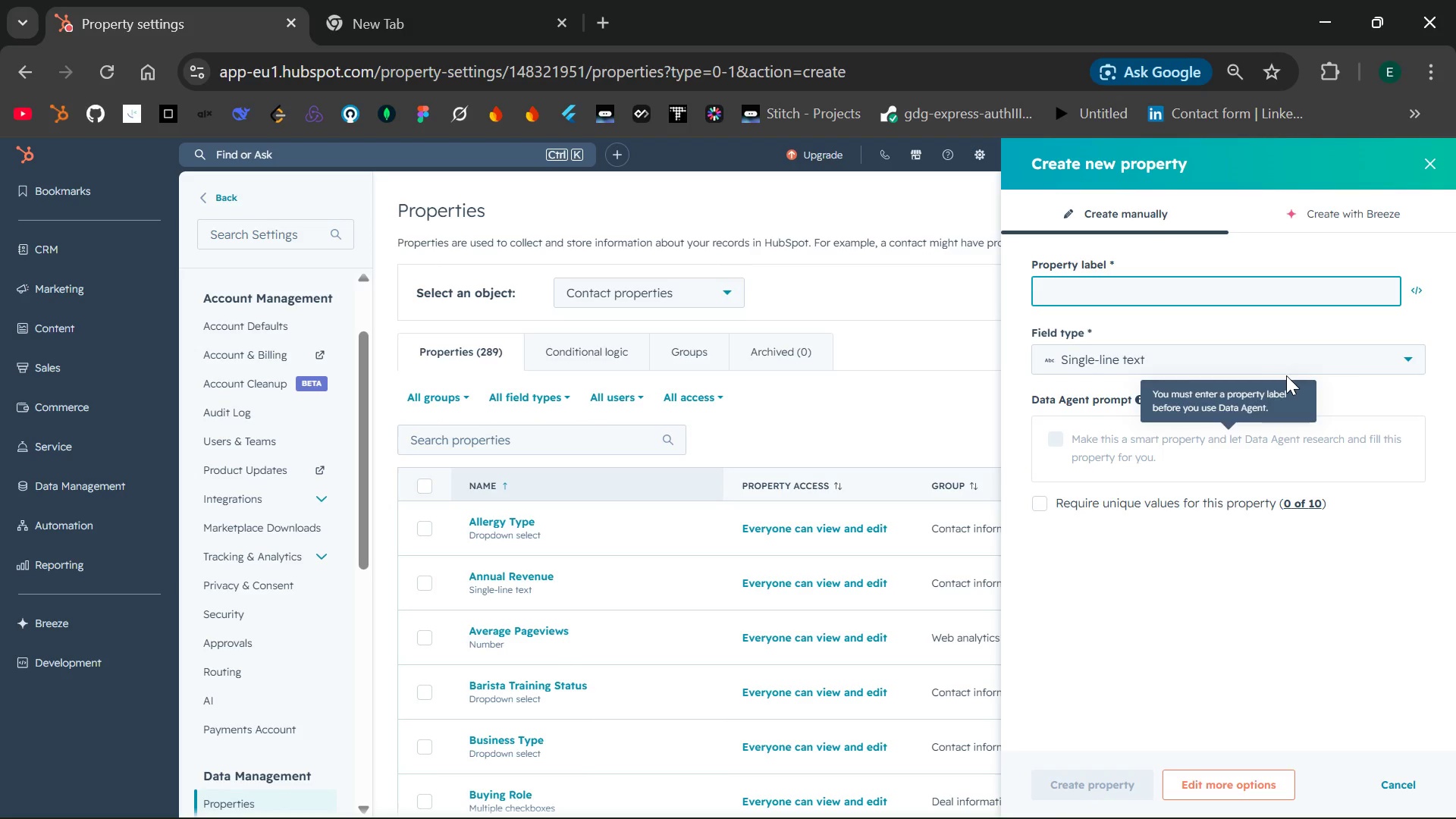 
left_click([1169, 294])
 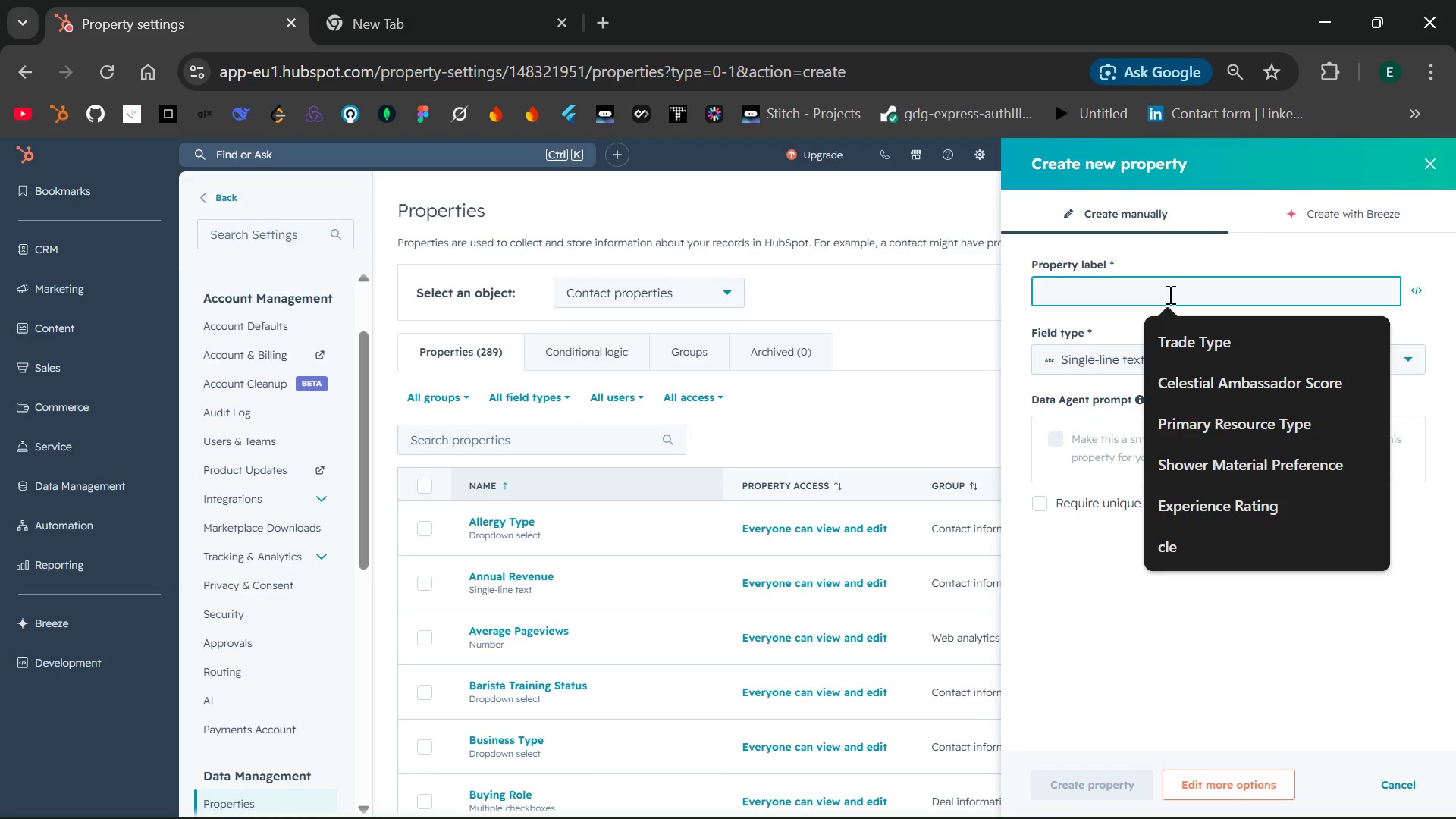 
type(Preferred Sport)
 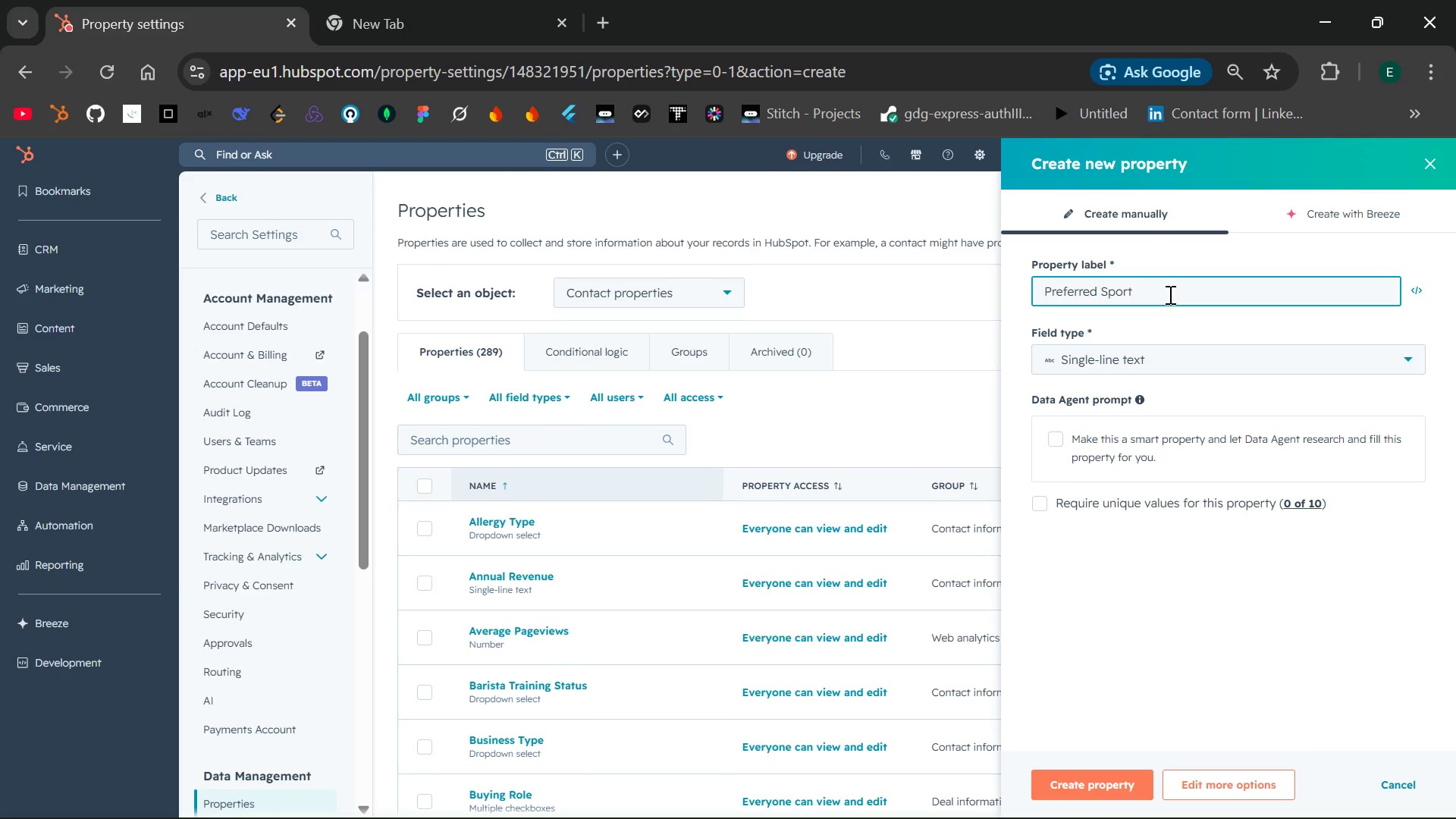 
left_click([1222, 359])
 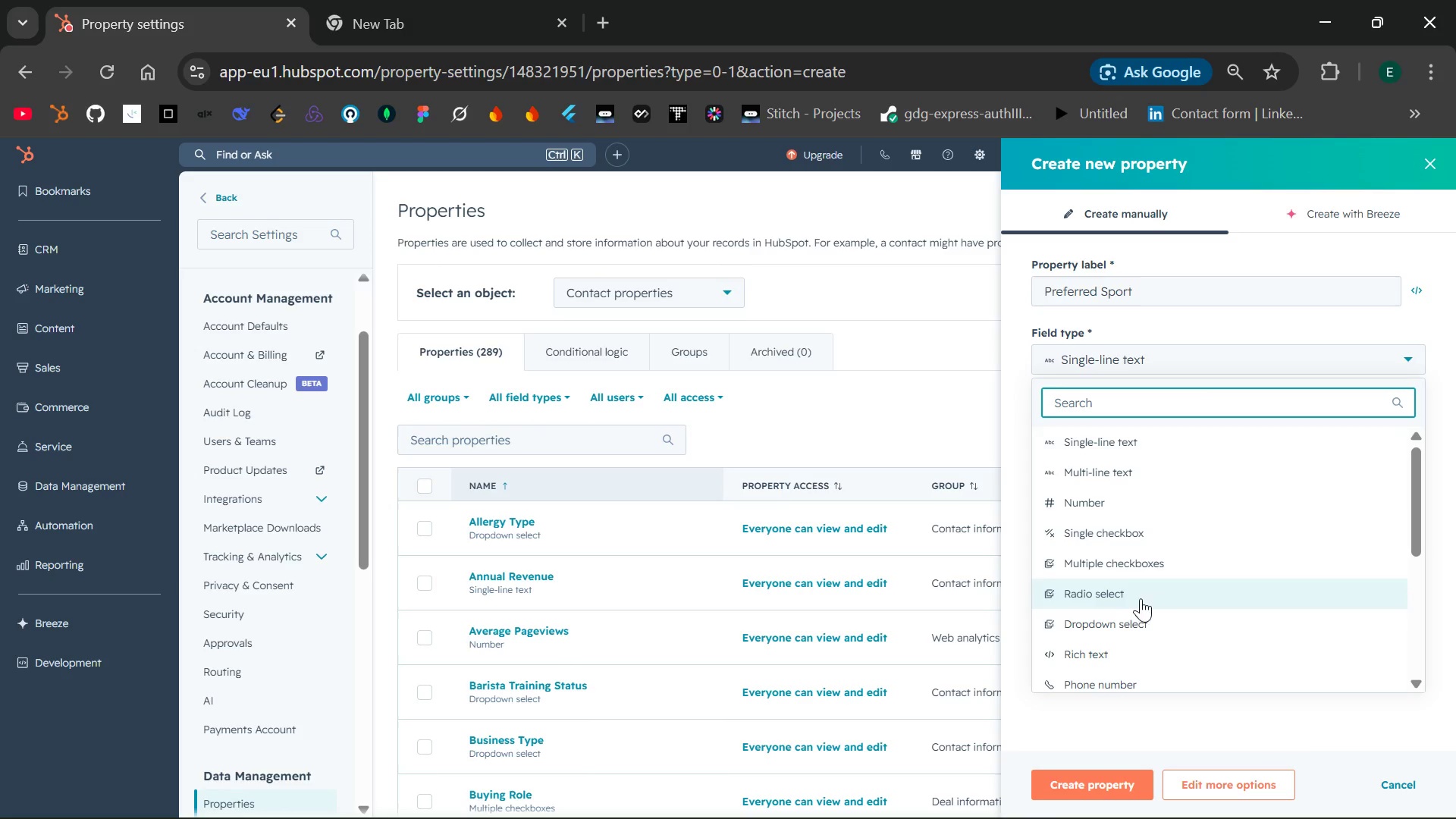 
left_click([1126, 617])
 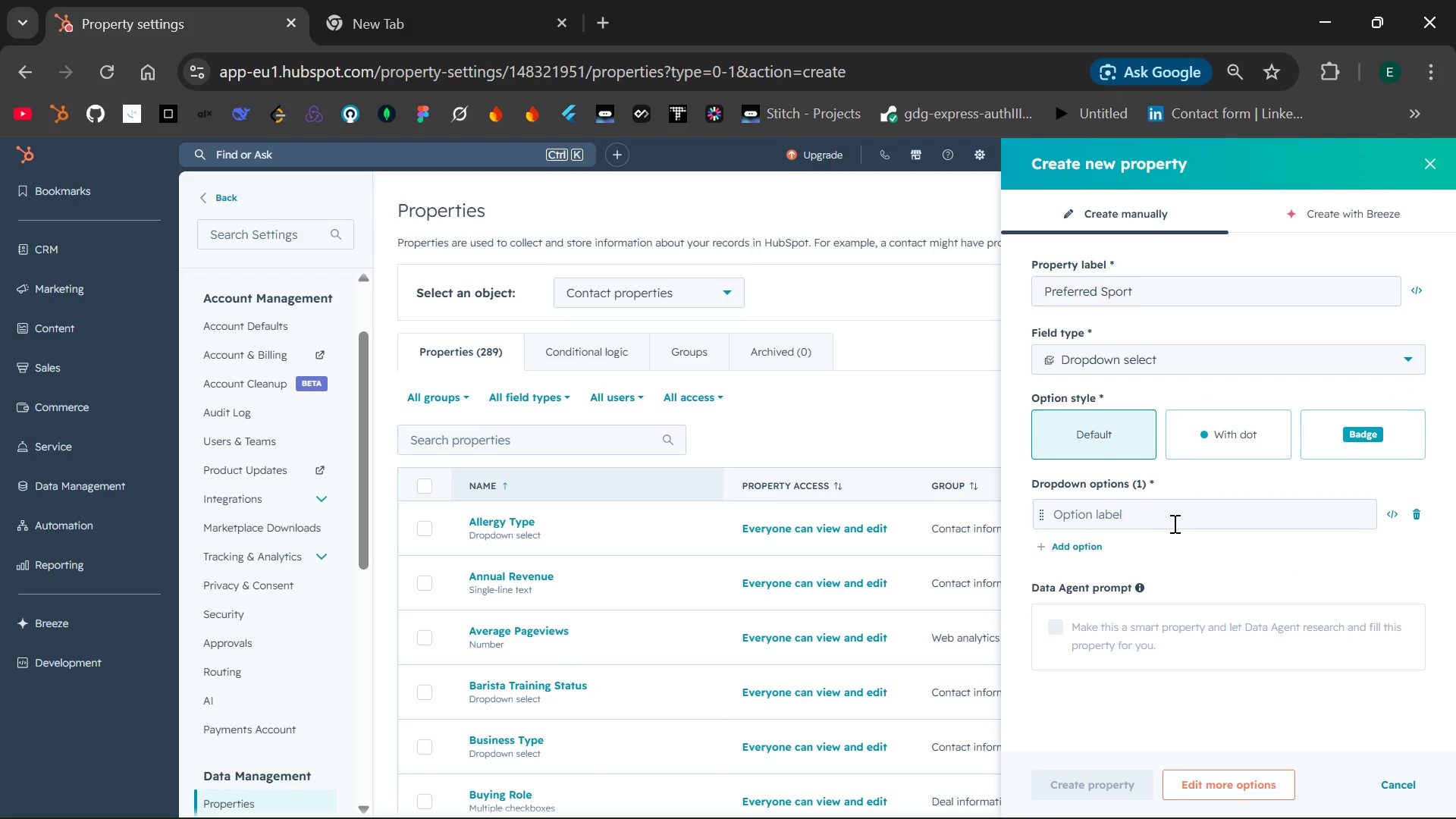 
left_click([1226, 512])
 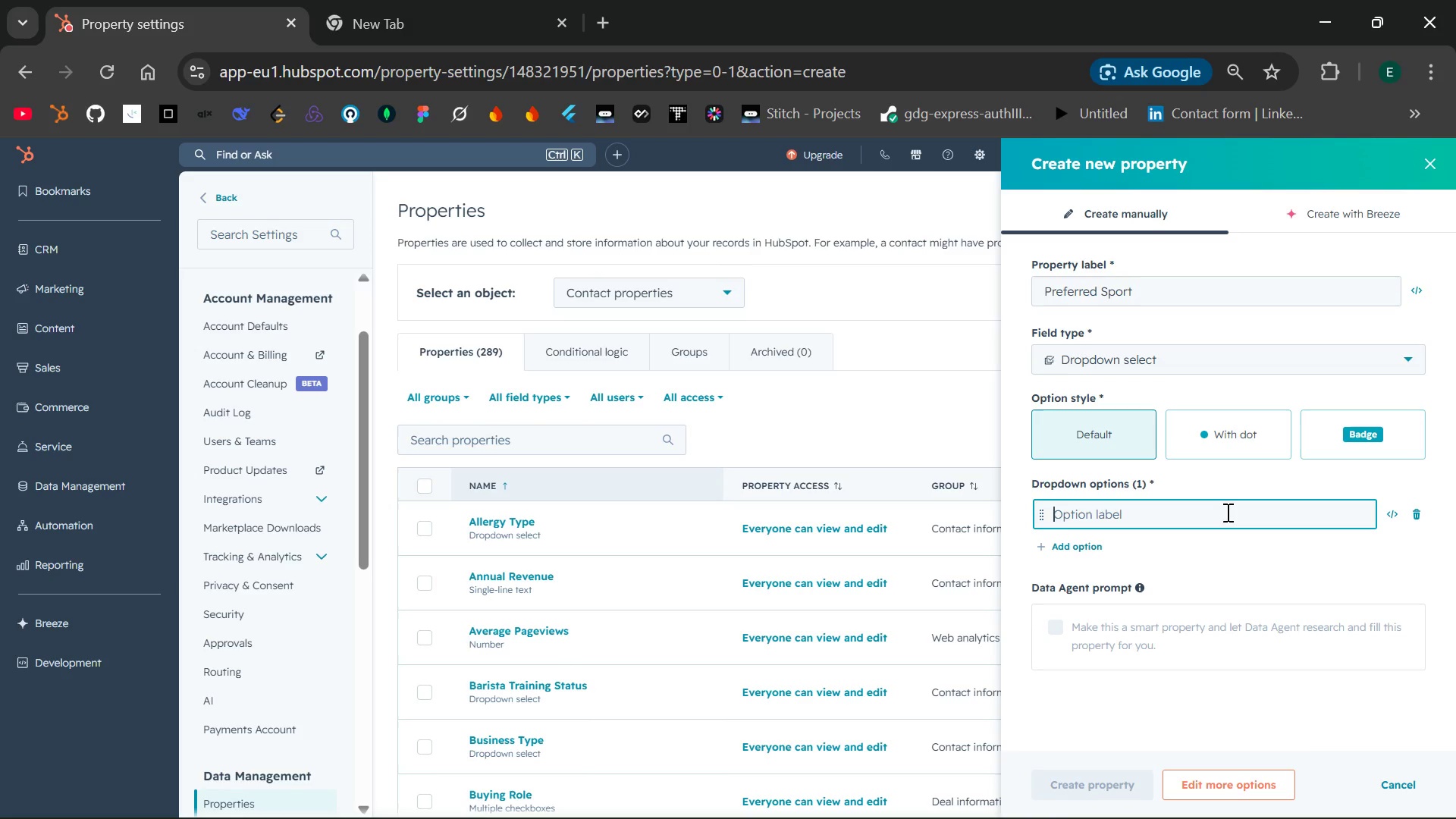 
type(Tennis)
 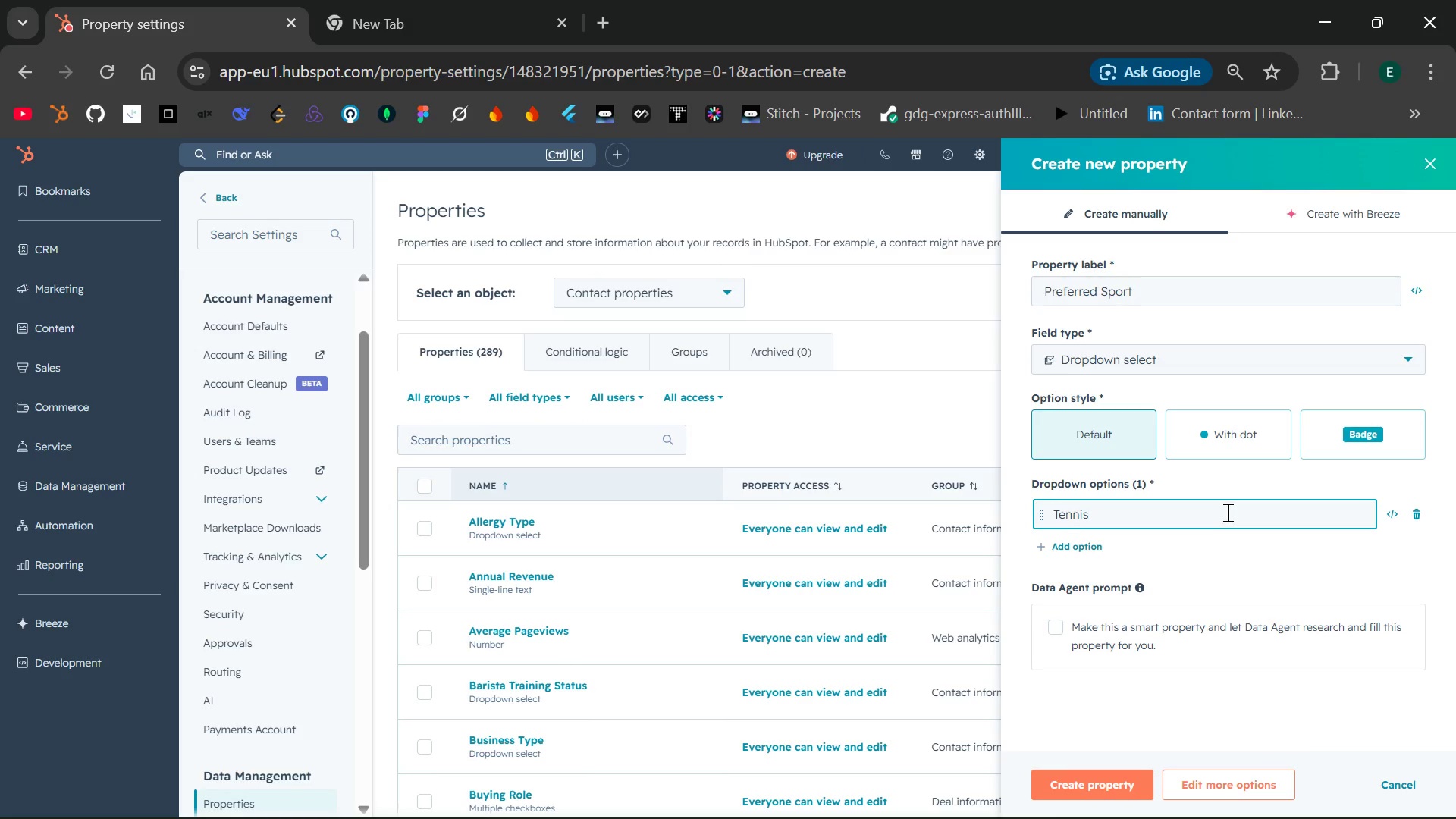 
key(Enter)
 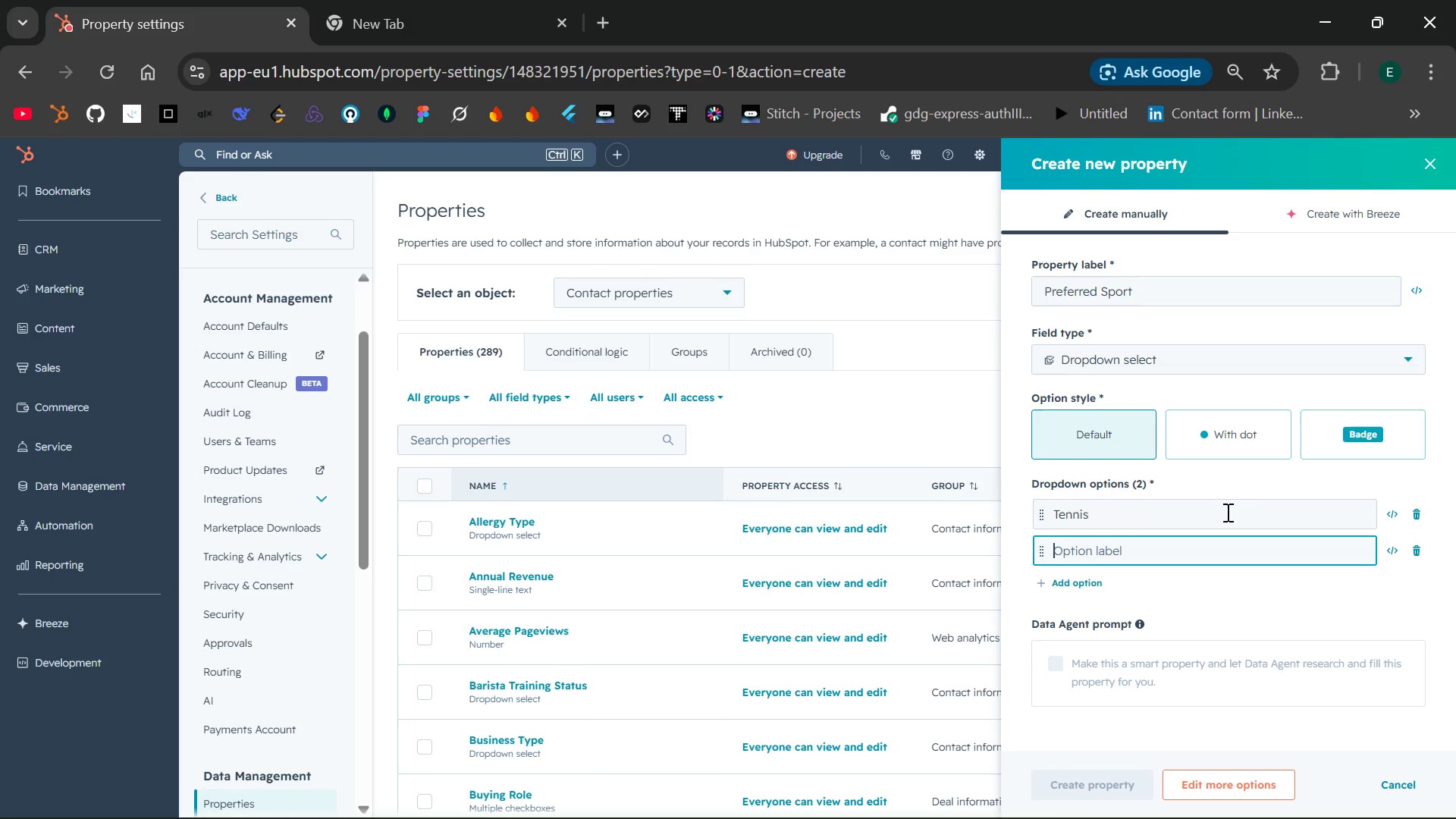 
type(Pickla)
key(Backspace)
type(eball)
 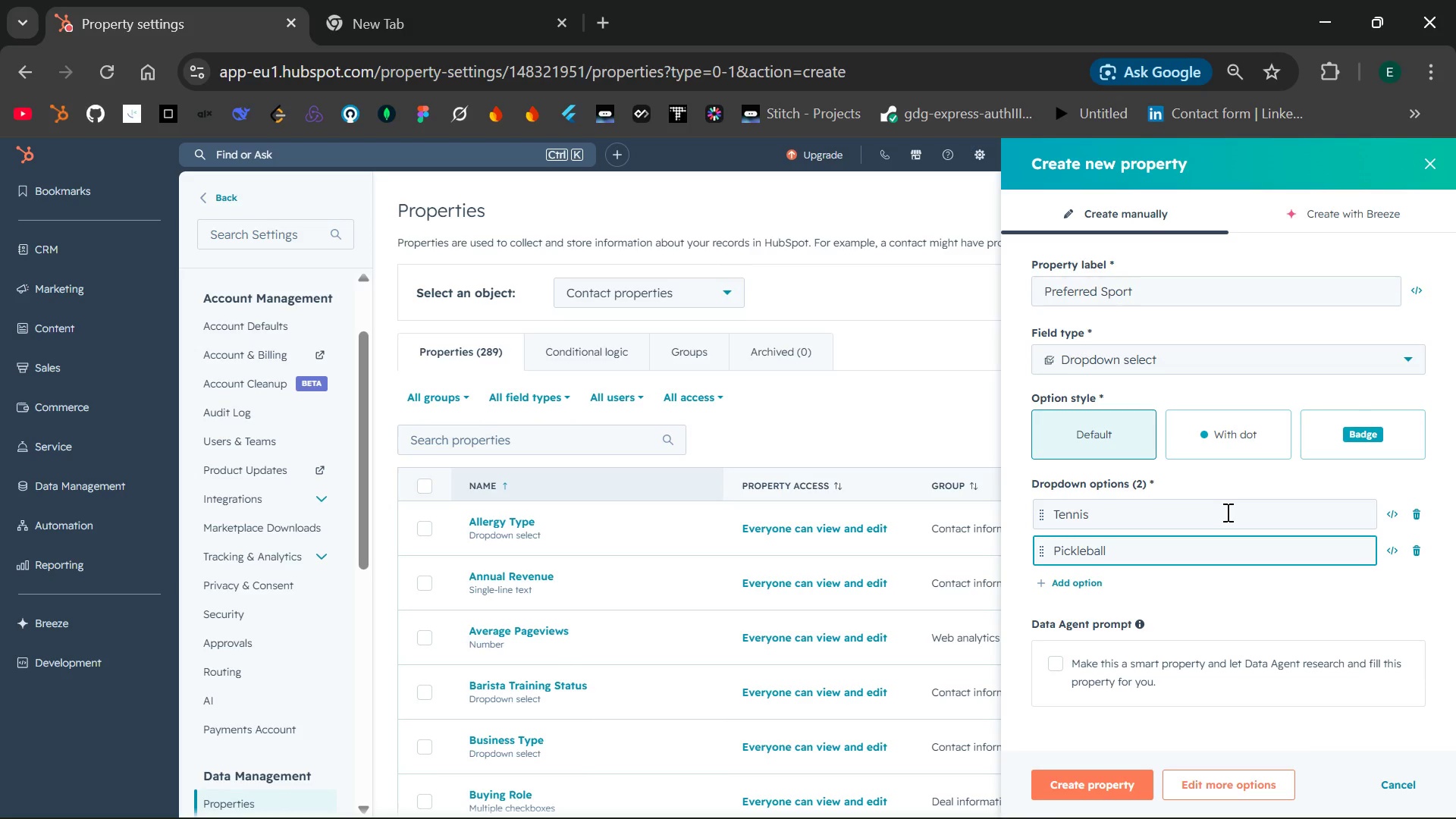 
key(Enter)
 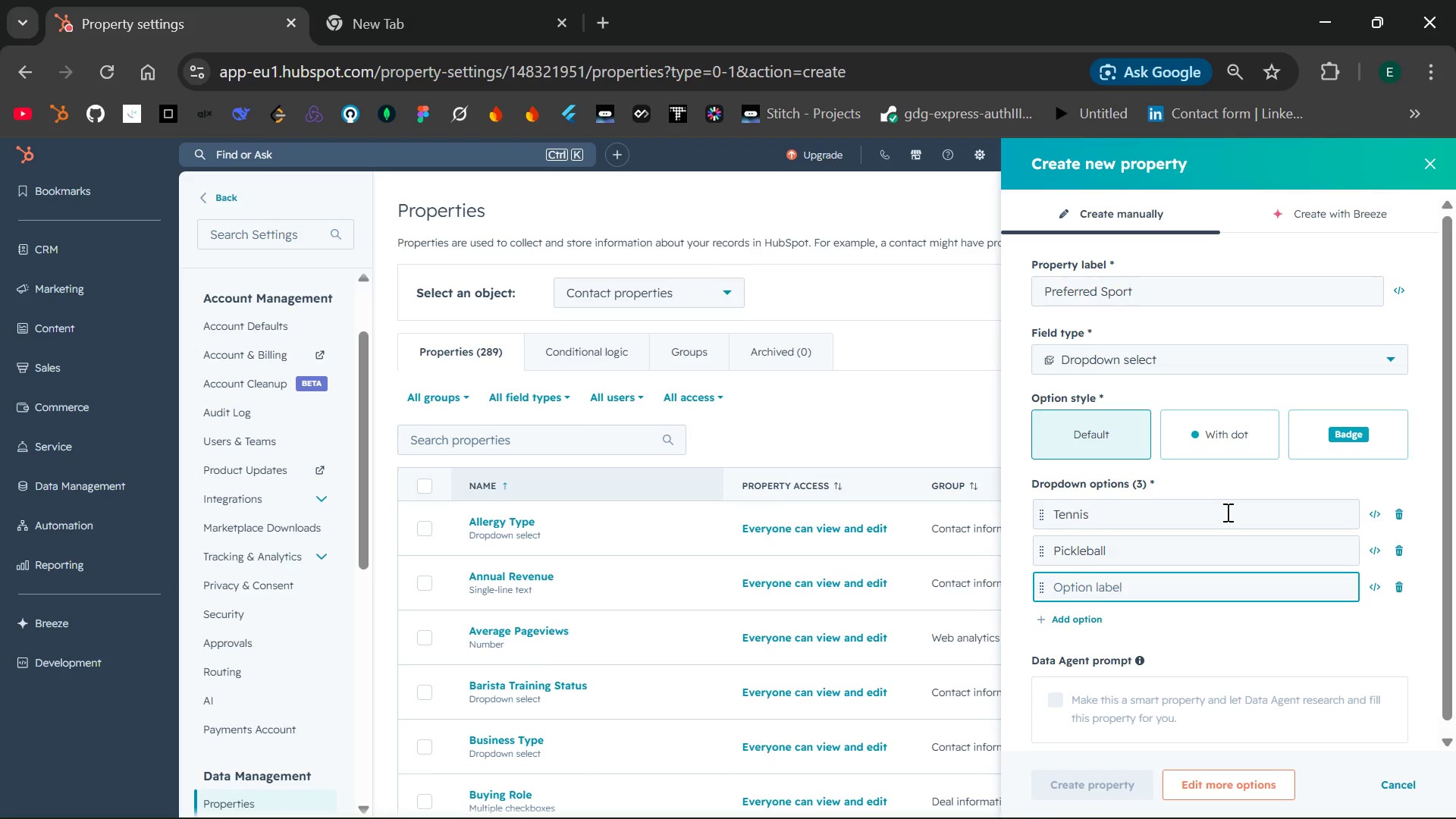 
type(Squash)
 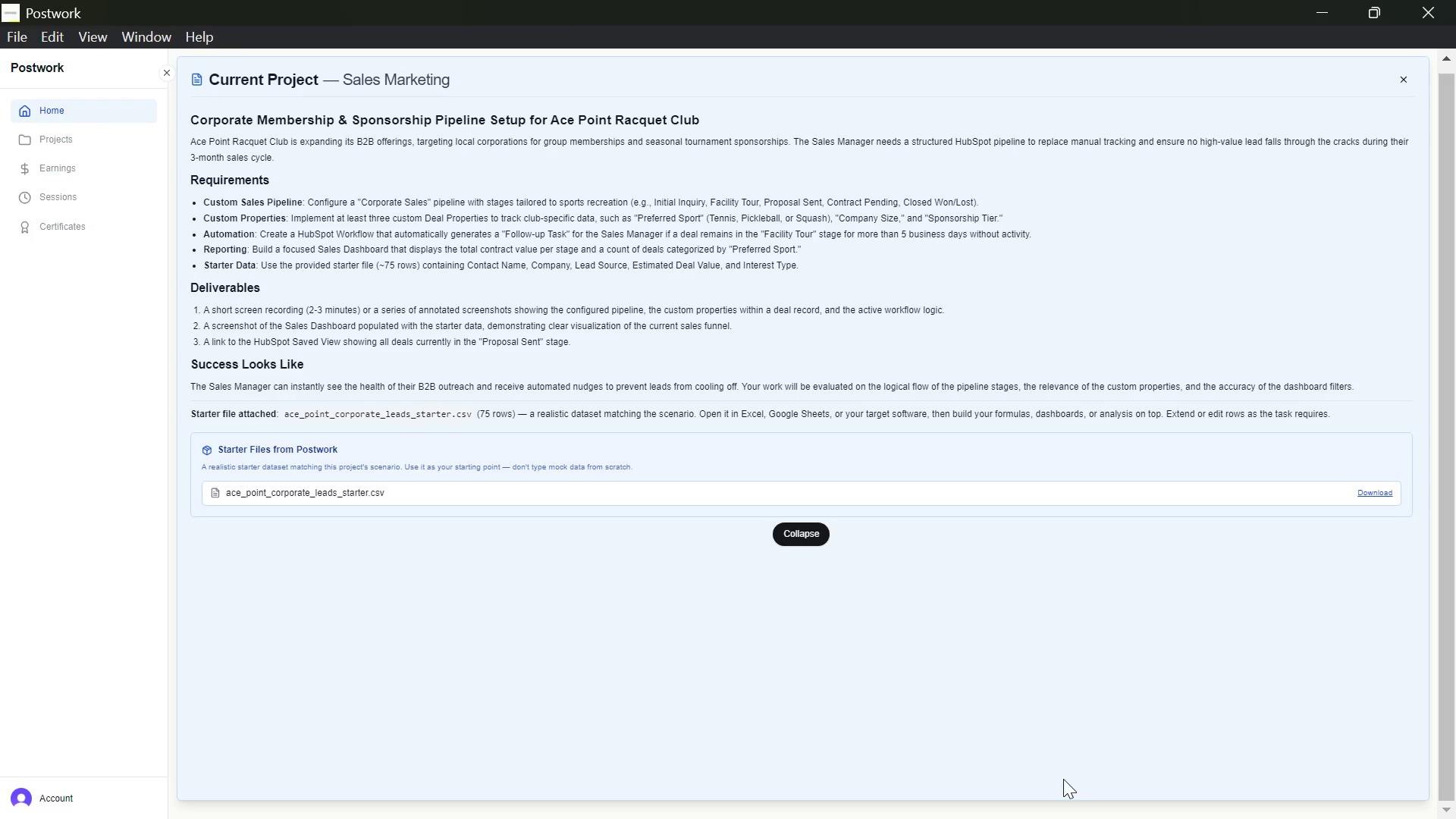 
wait(15.28)
 